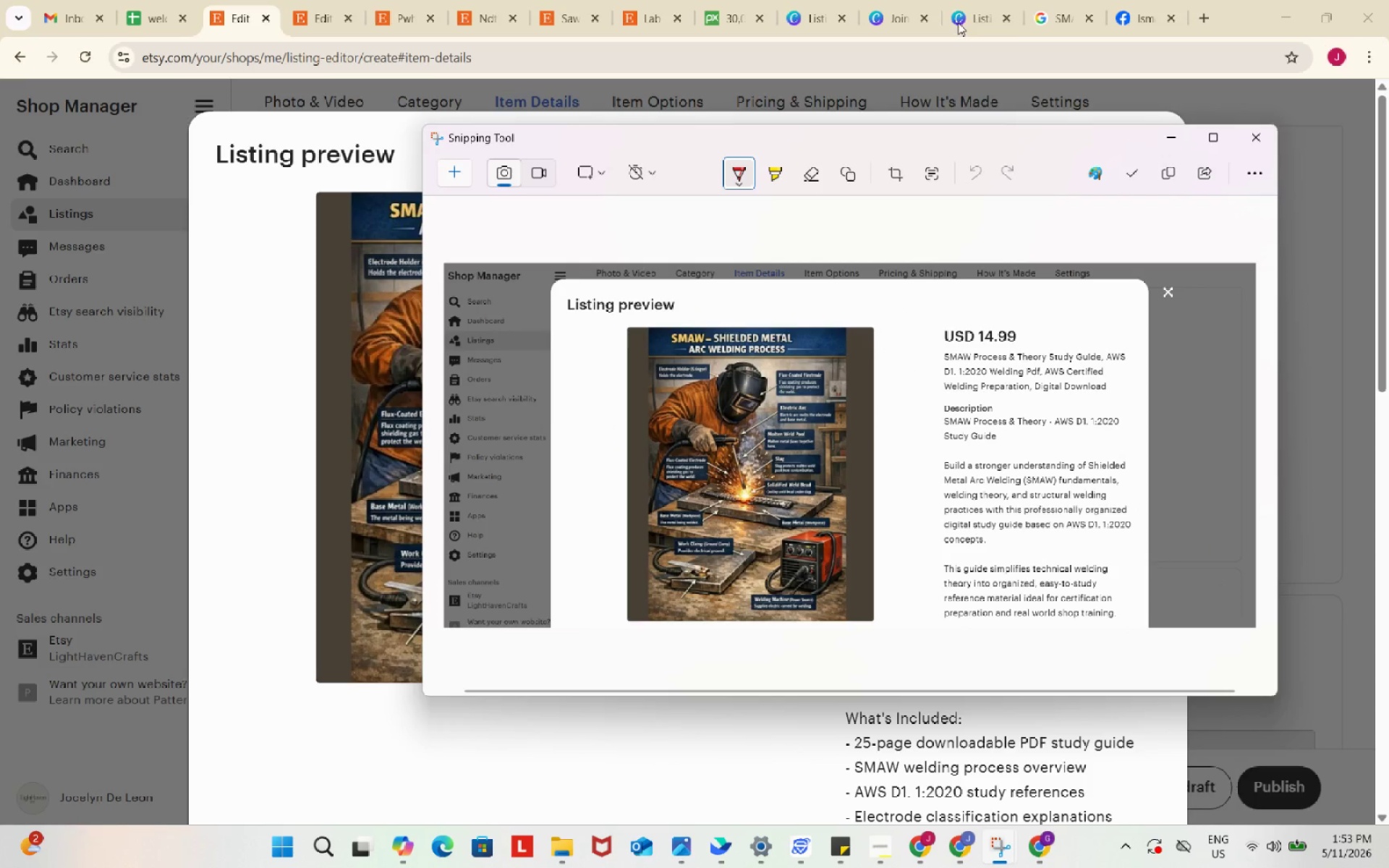 
left_click([977, 0])
 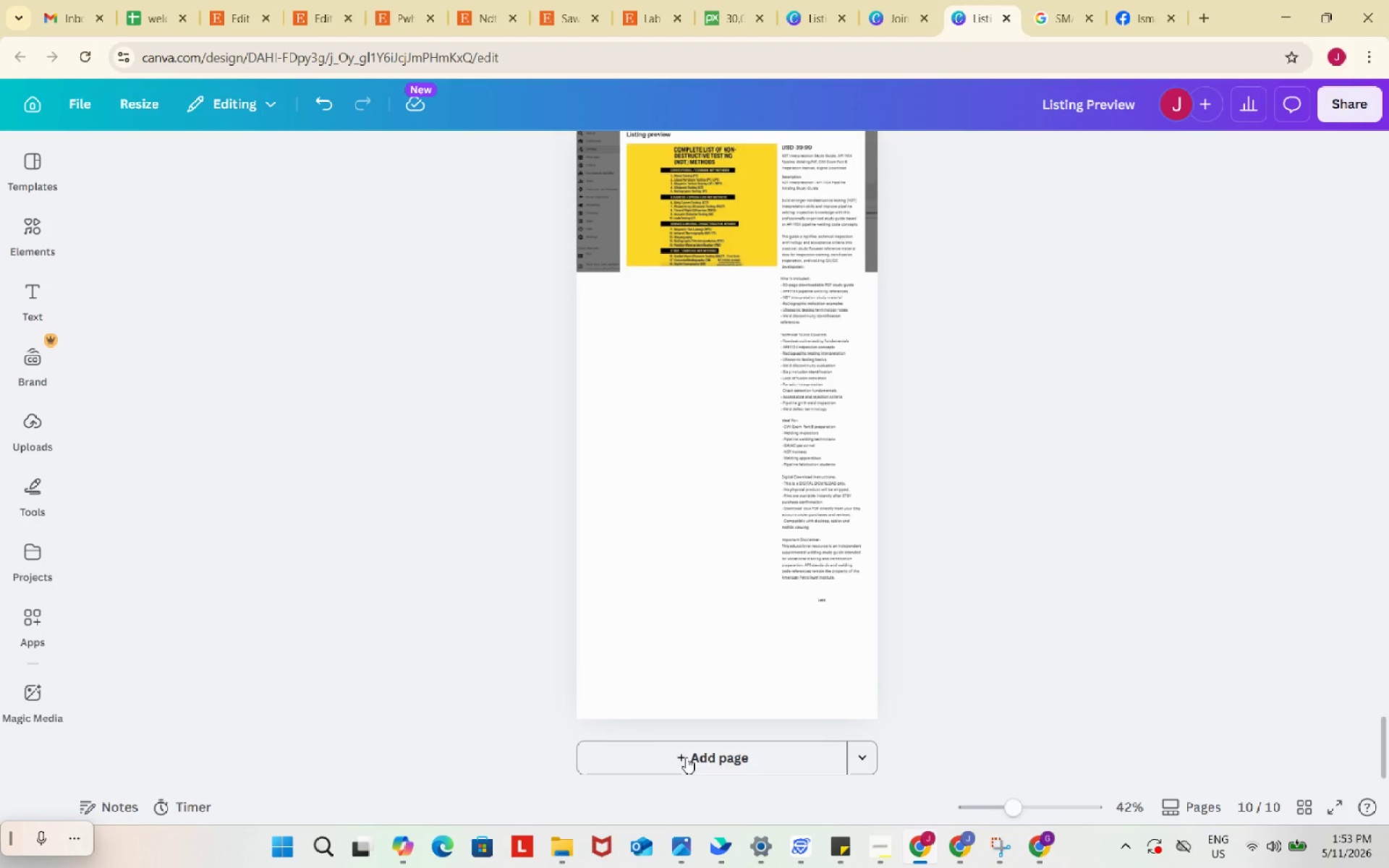 
left_click([679, 746])
 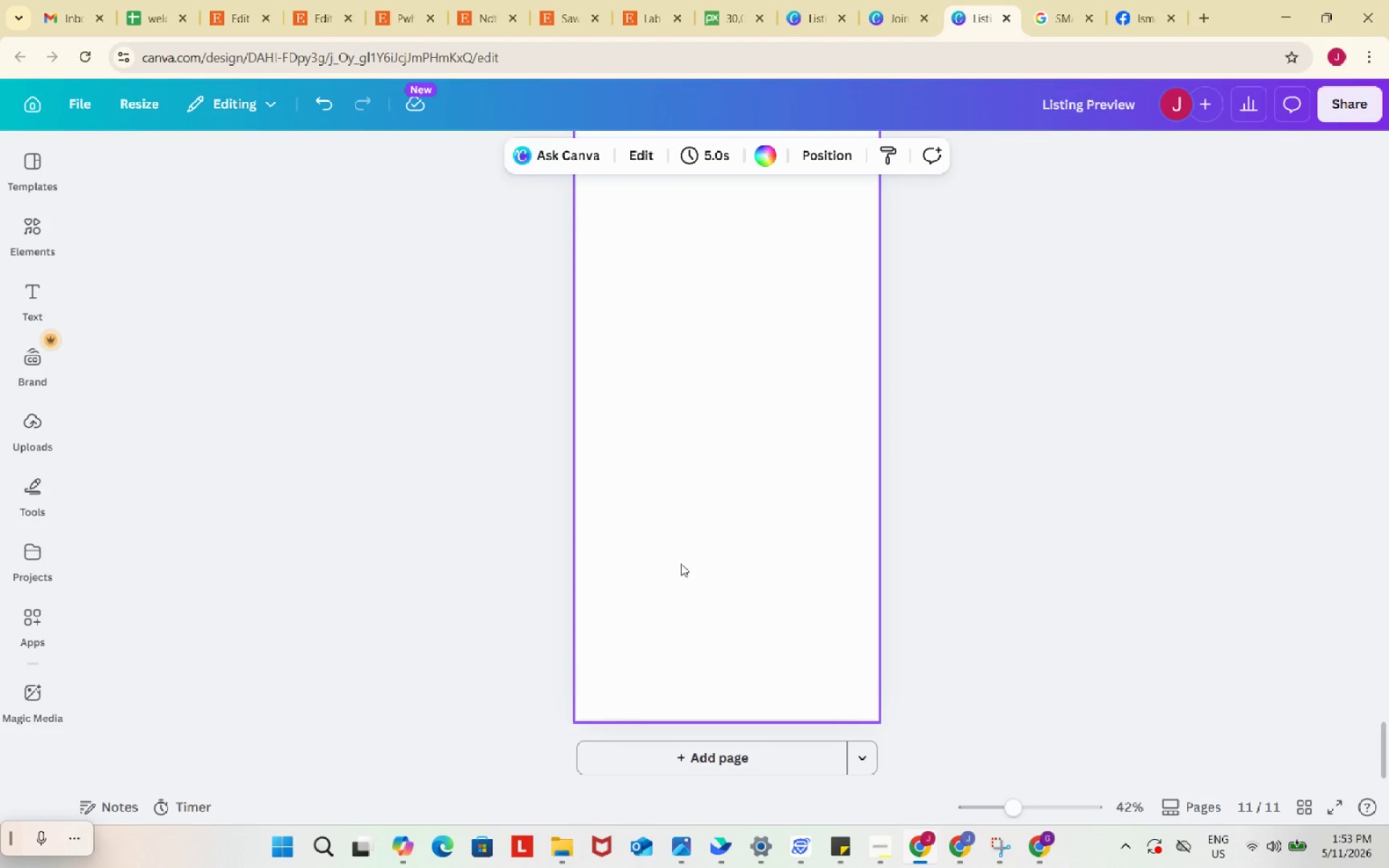 
scroll: coordinate [681, 563], scroll_direction: up, amount: 2.0
 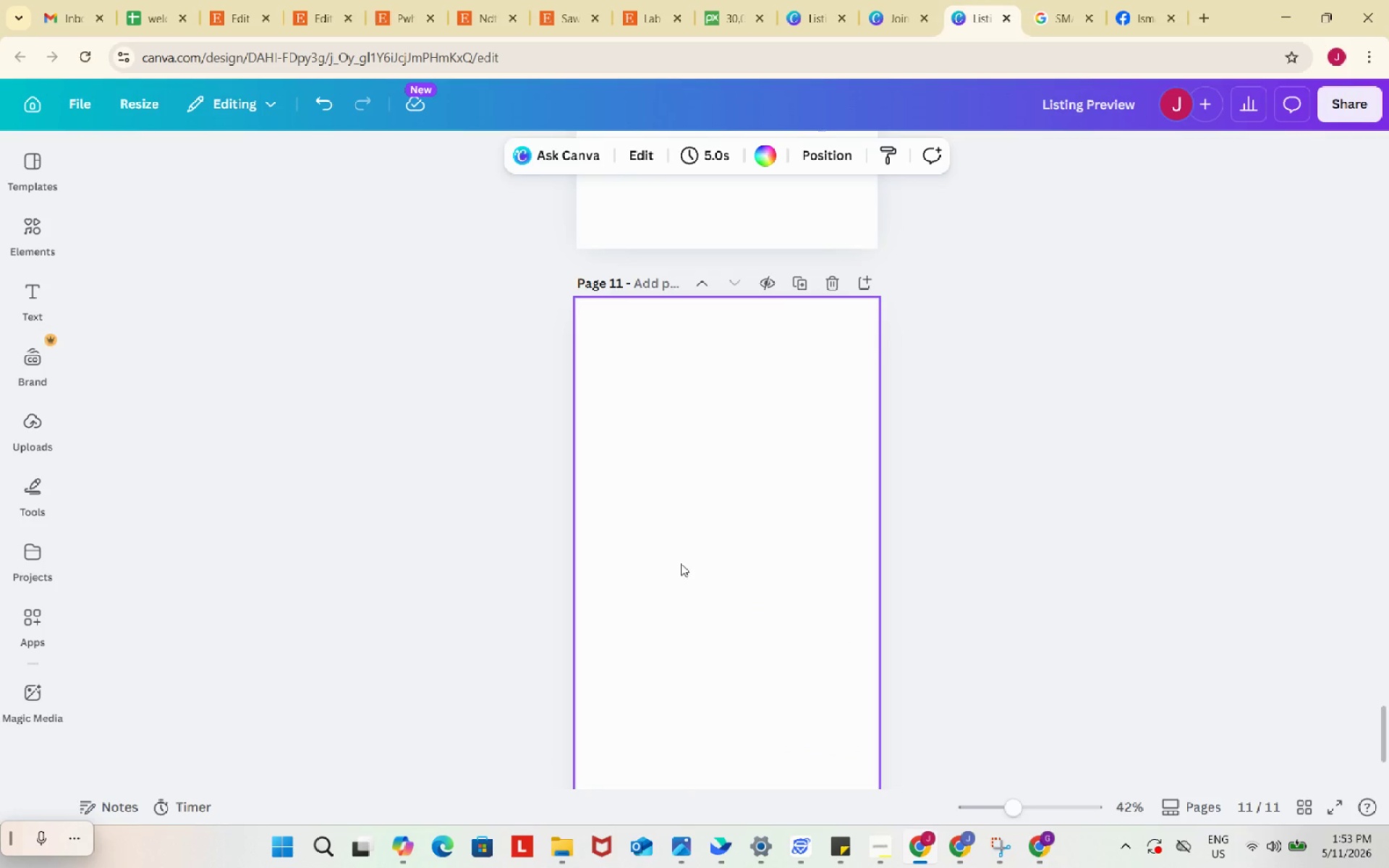 
left_click([681, 563])
 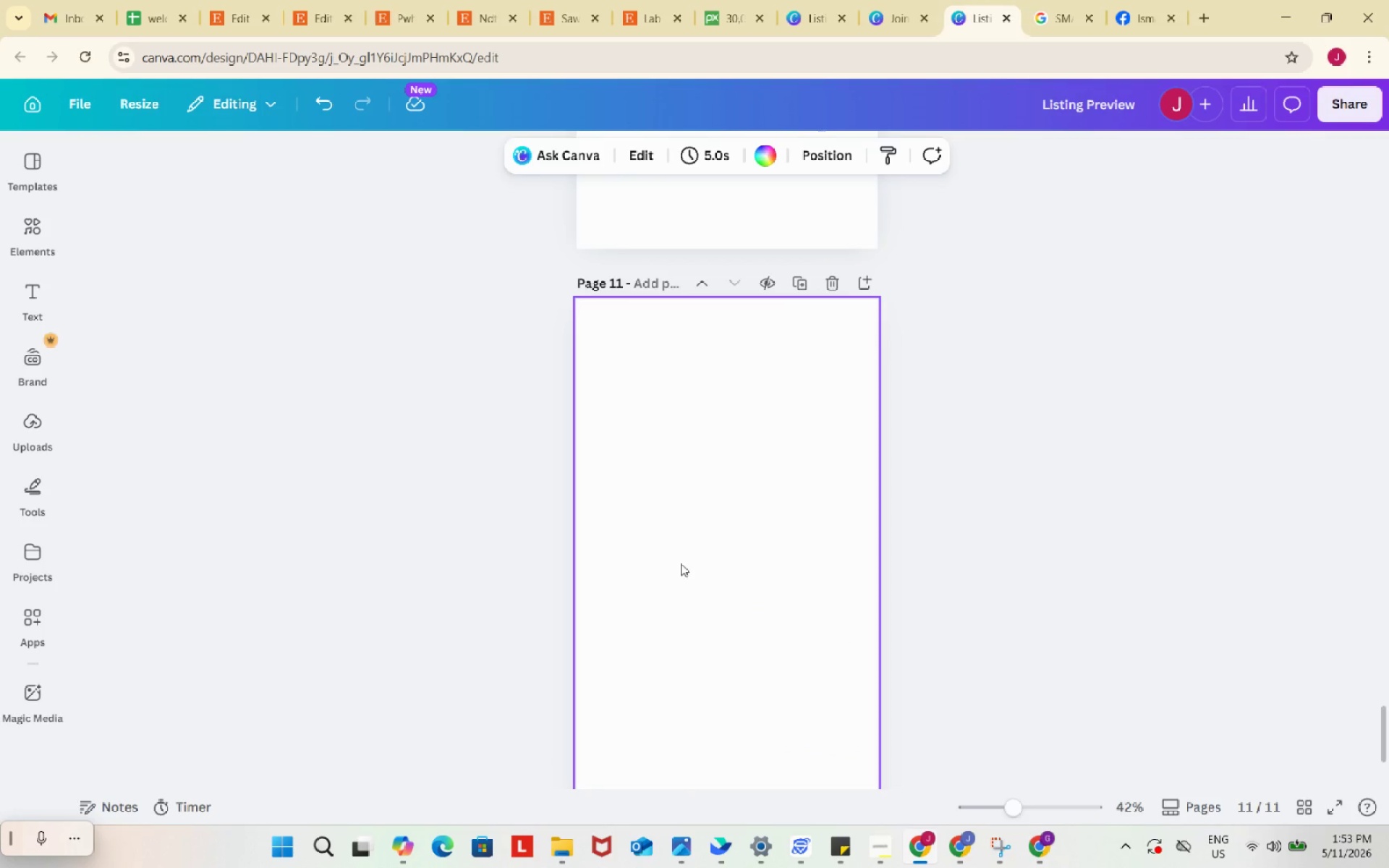 
key(Control+ControlLeft)
 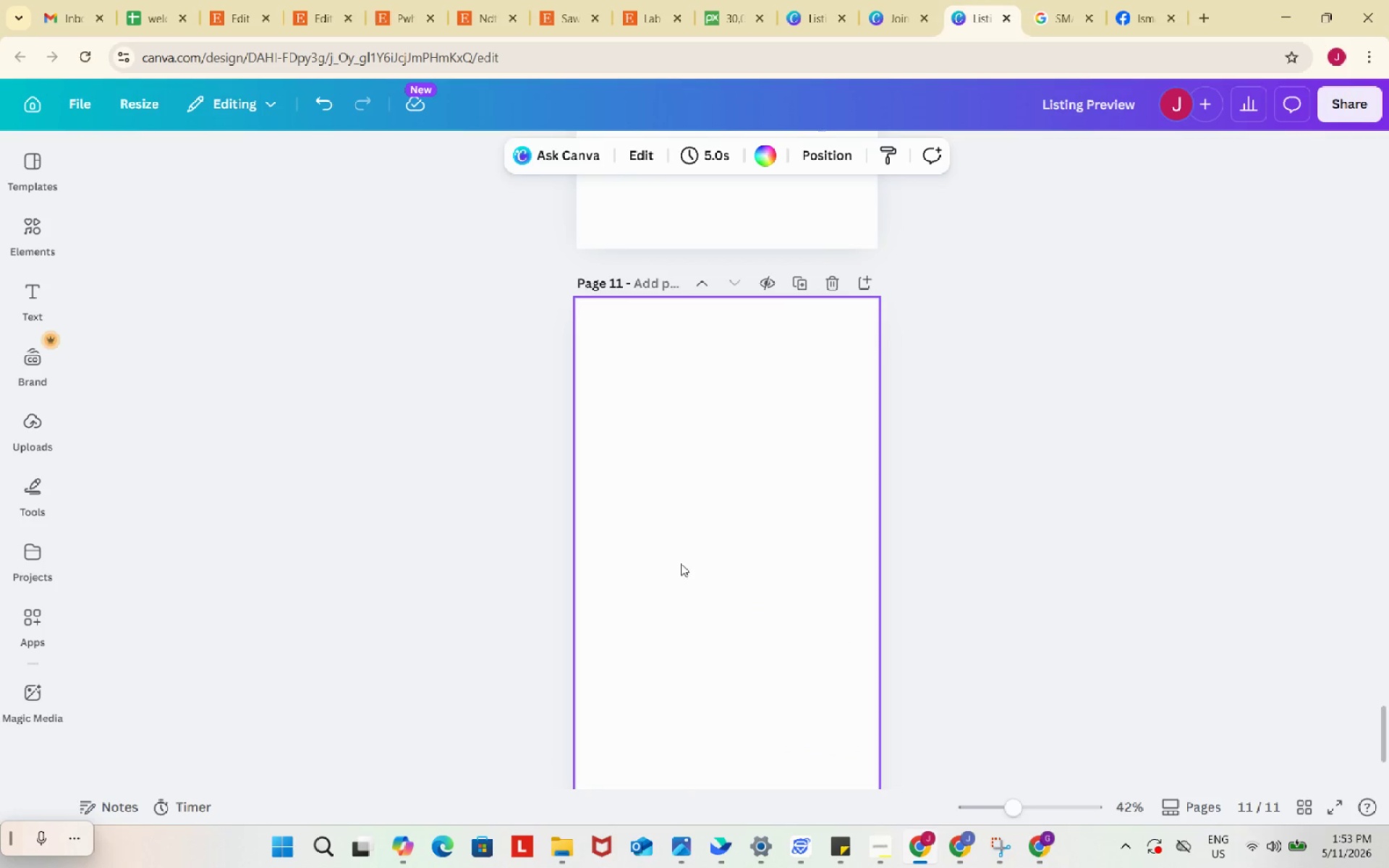 
key(Control+V)
 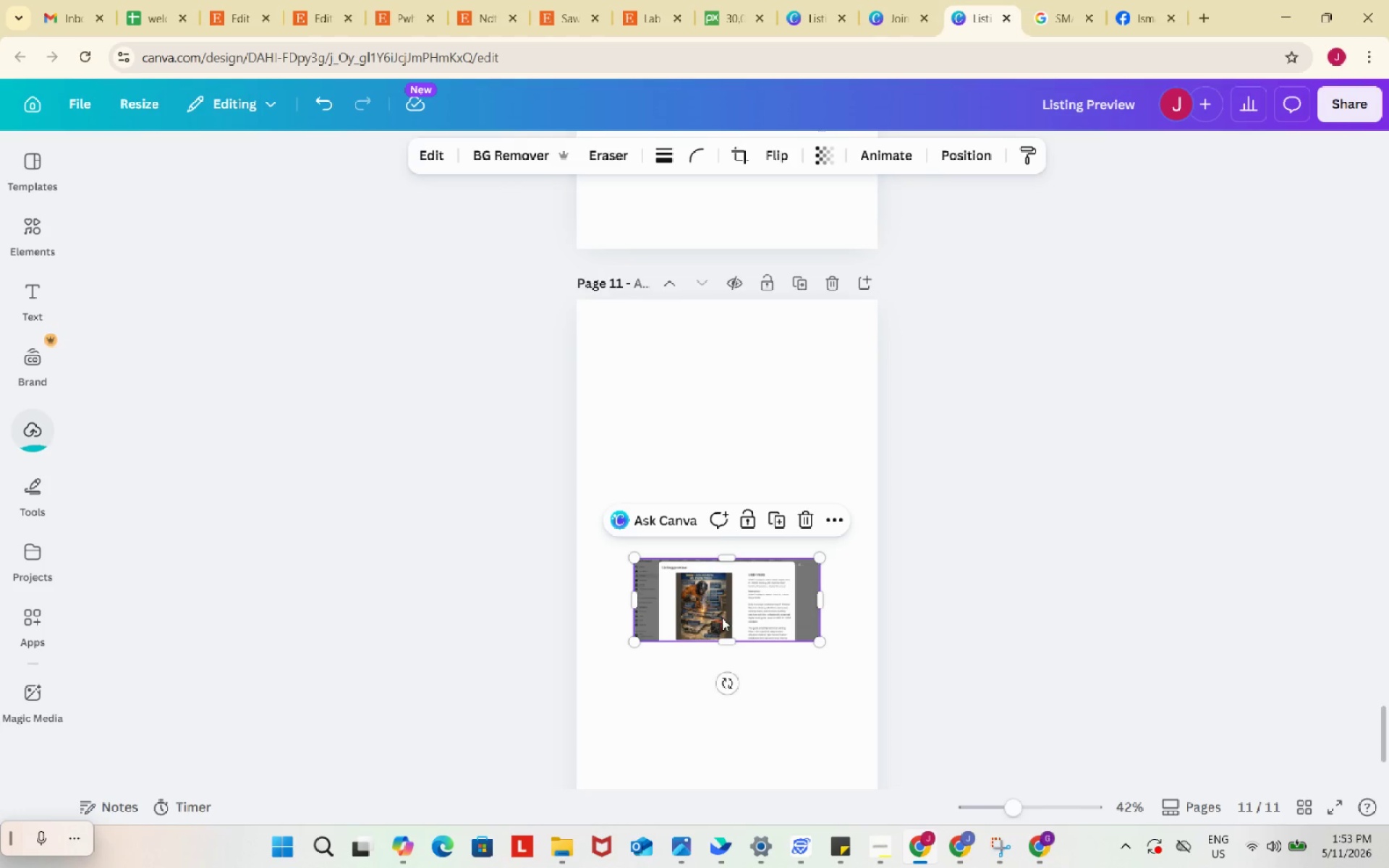 
left_click_drag(start_coordinate=[724, 618], to_coordinate=[663, 359])
 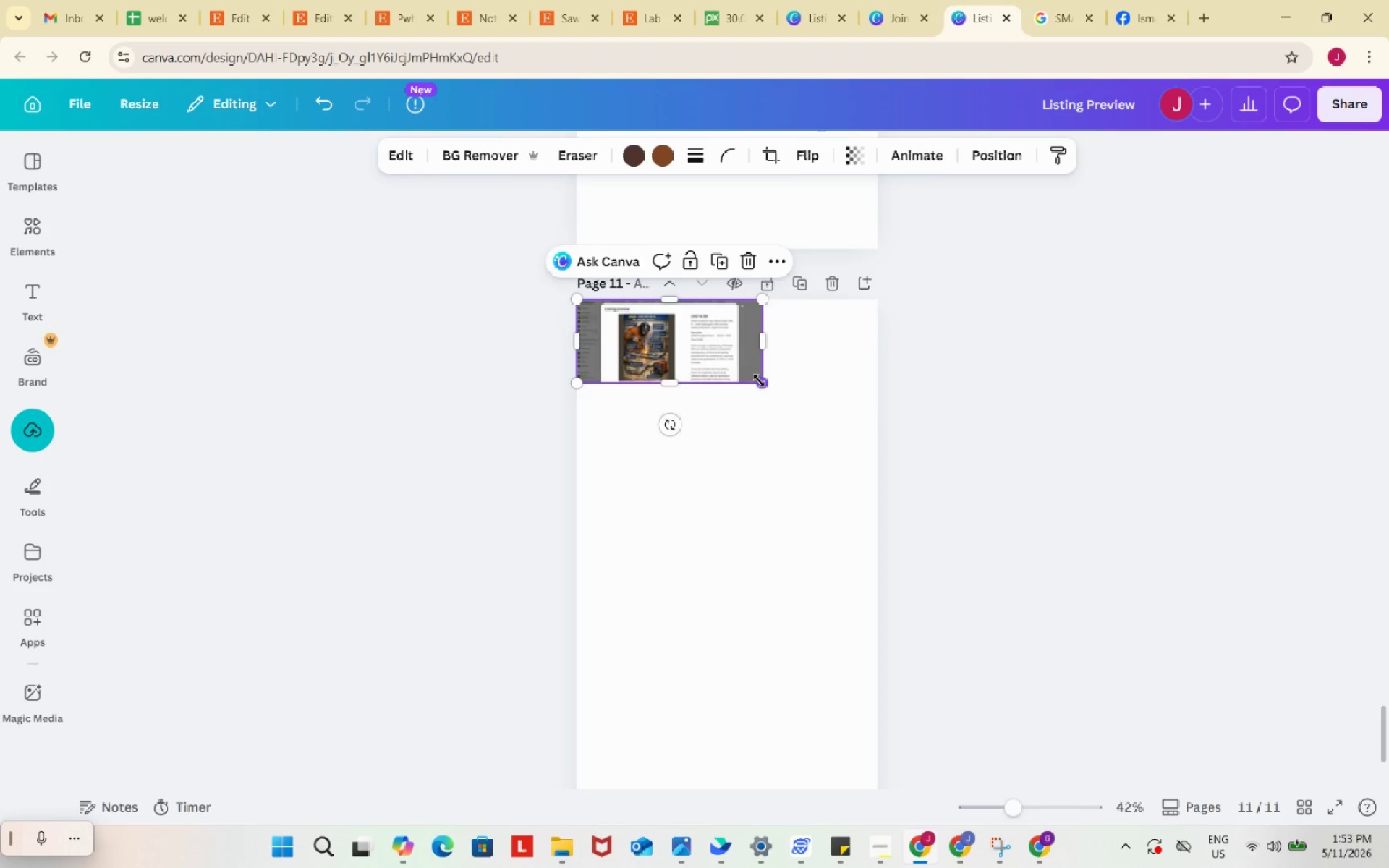 
left_click_drag(start_coordinate=[759, 380], to_coordinate=[861, 450])
 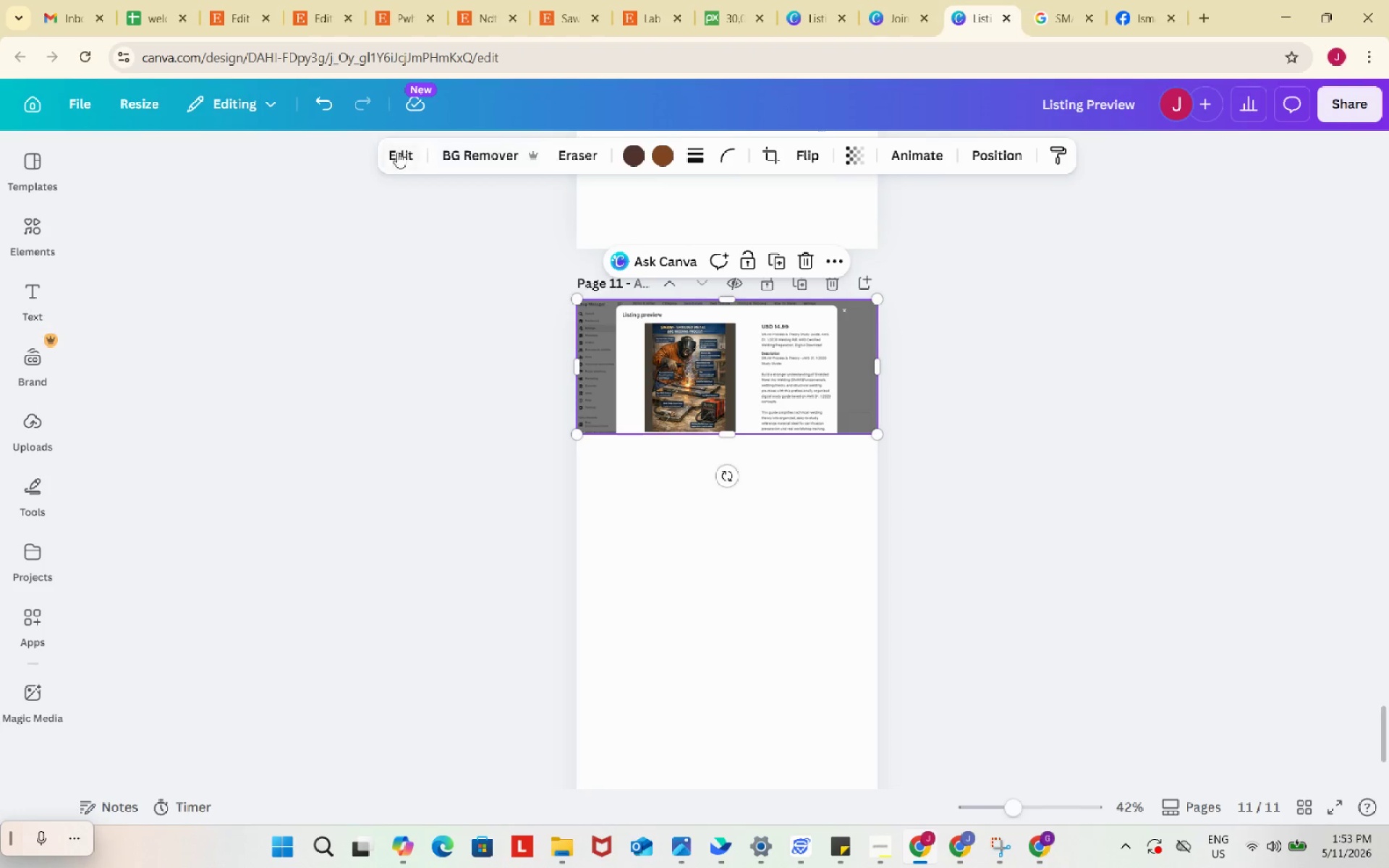 
left_click([395, 152])
 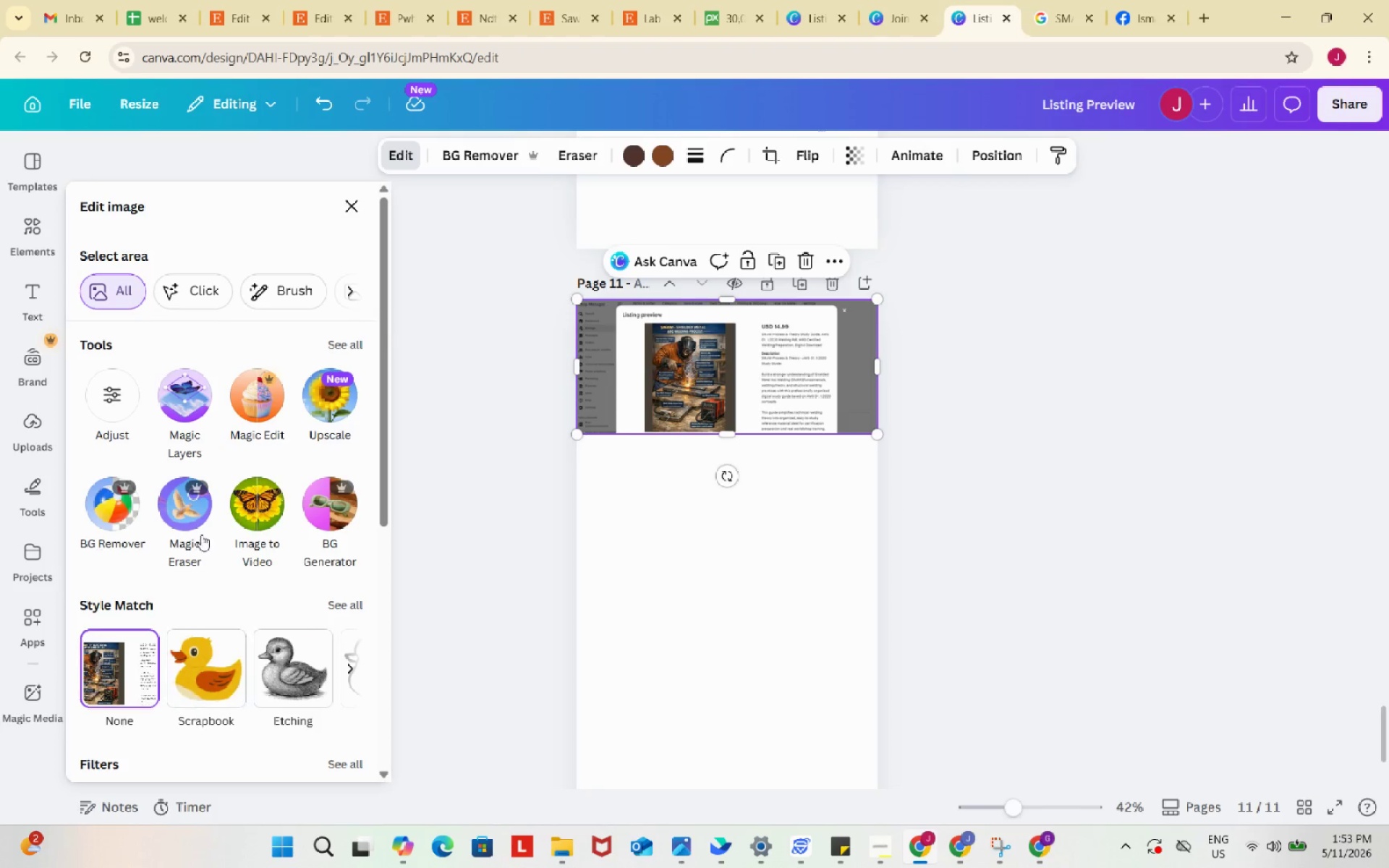 
left_click([180, 519])
 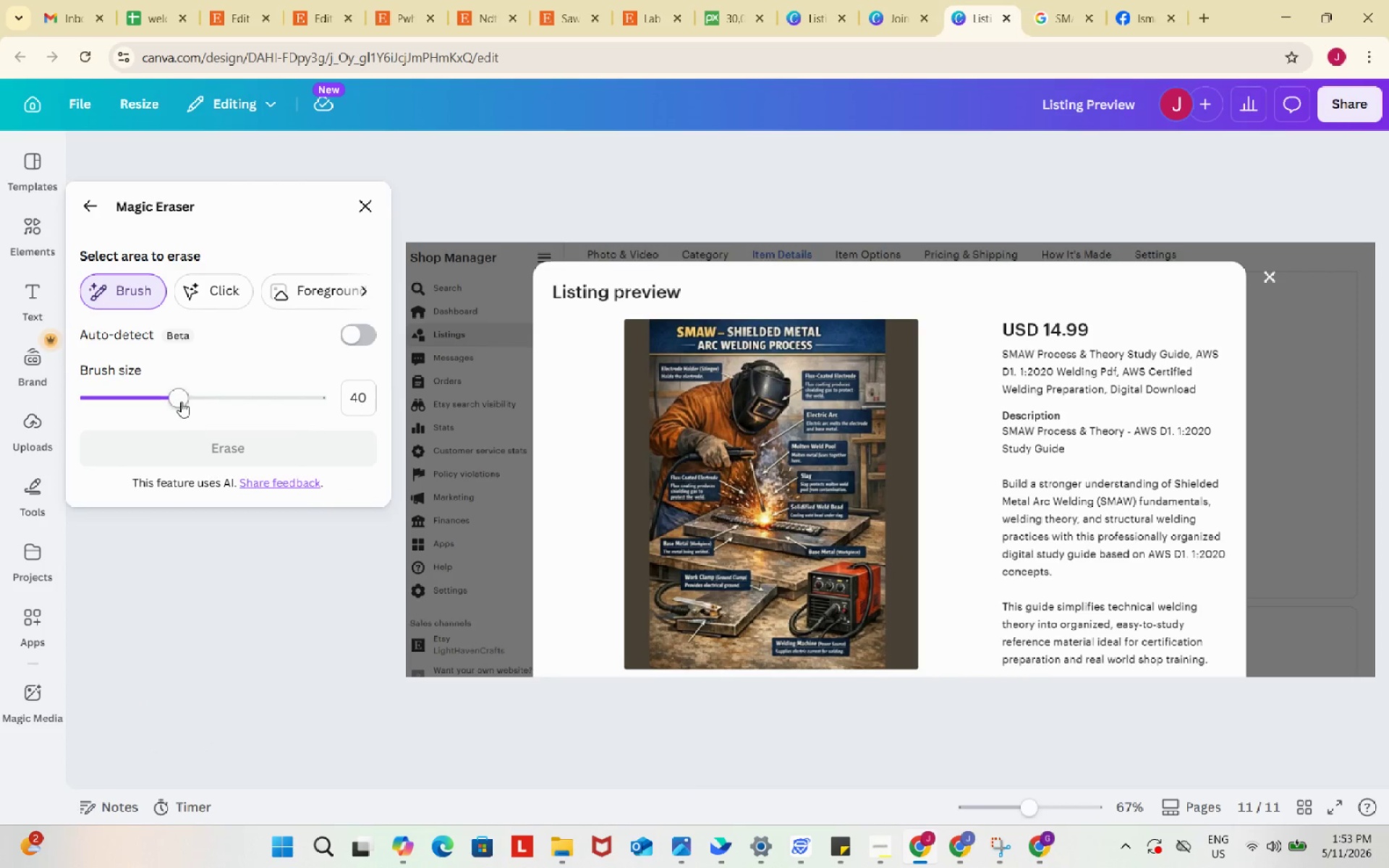 
left_click_drag(start_coordinate=[175, 401], to_coordinate=[111, 401])
 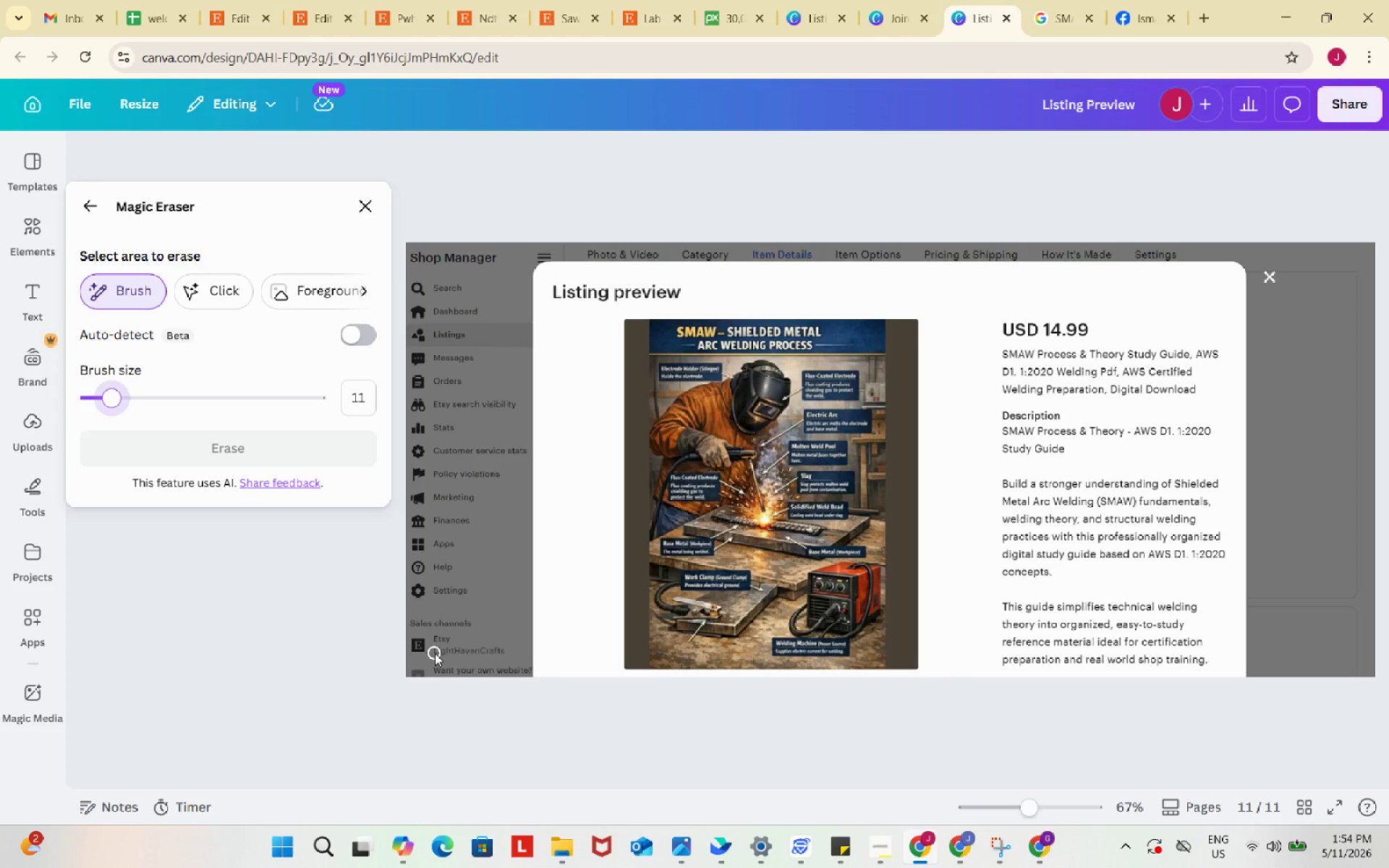 
left_click_drag(start_coordinate=[437, 653], to_coordinate=[511, 653])
 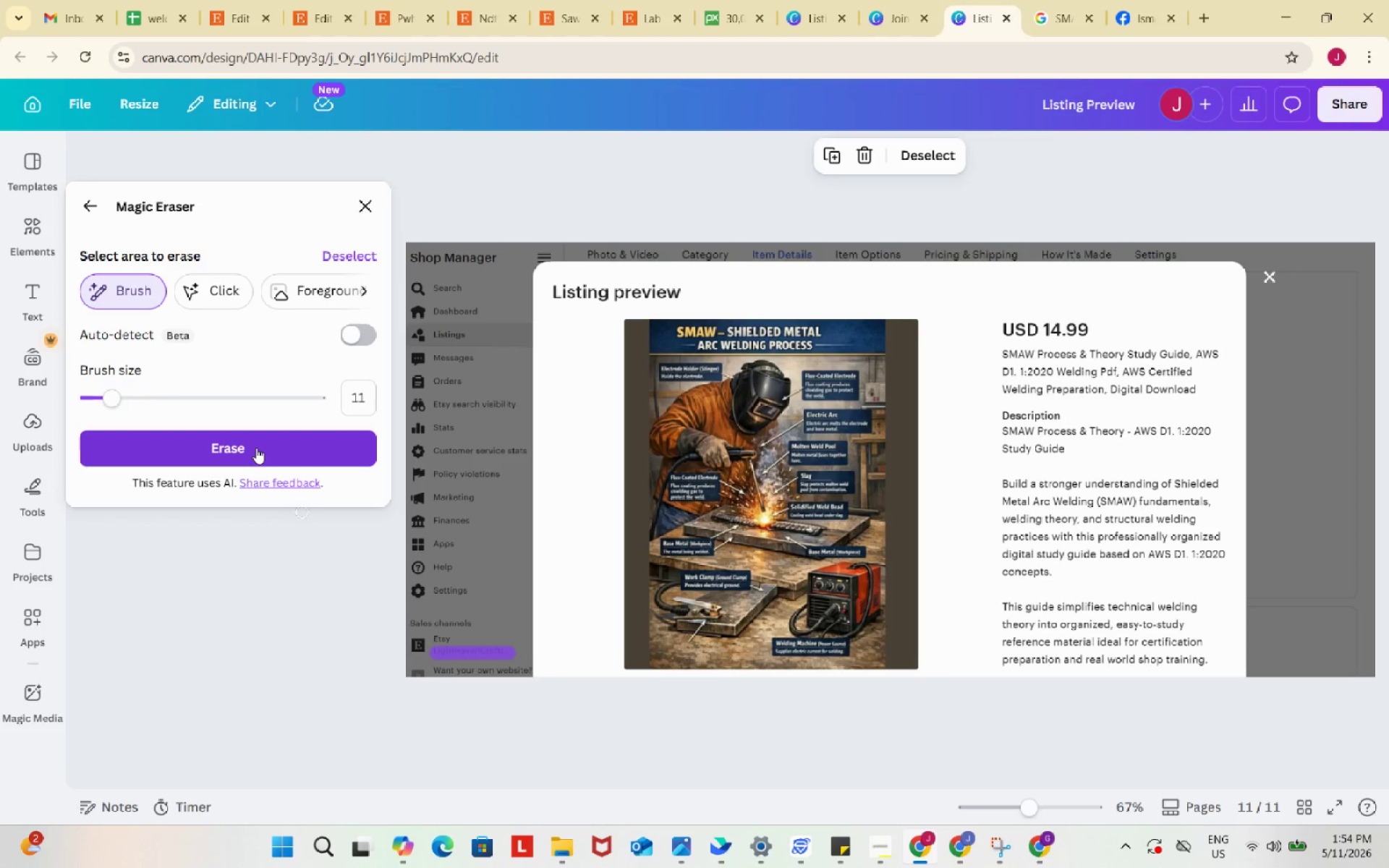 
left_click([256, 448])
 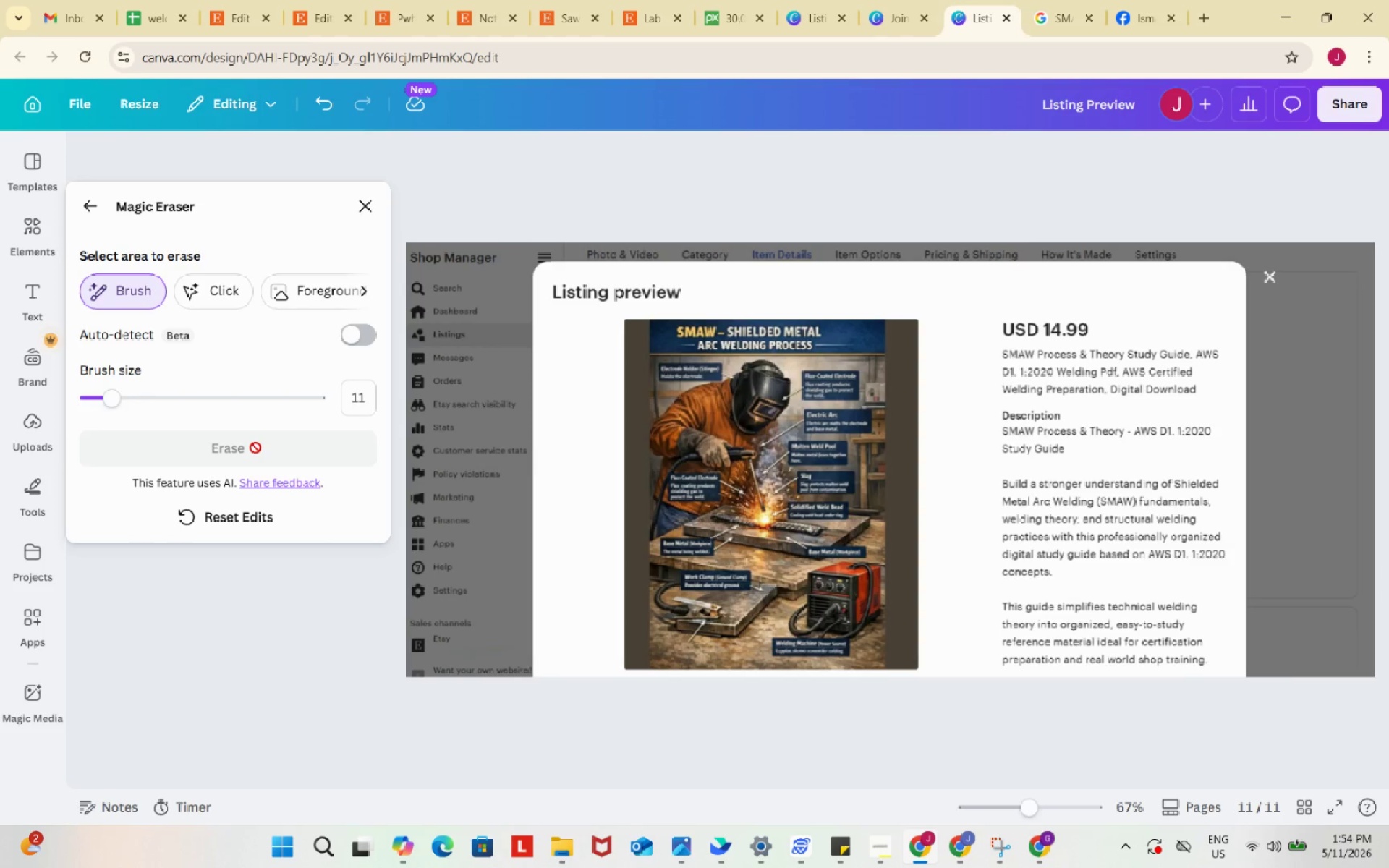 
wait(8.88)
 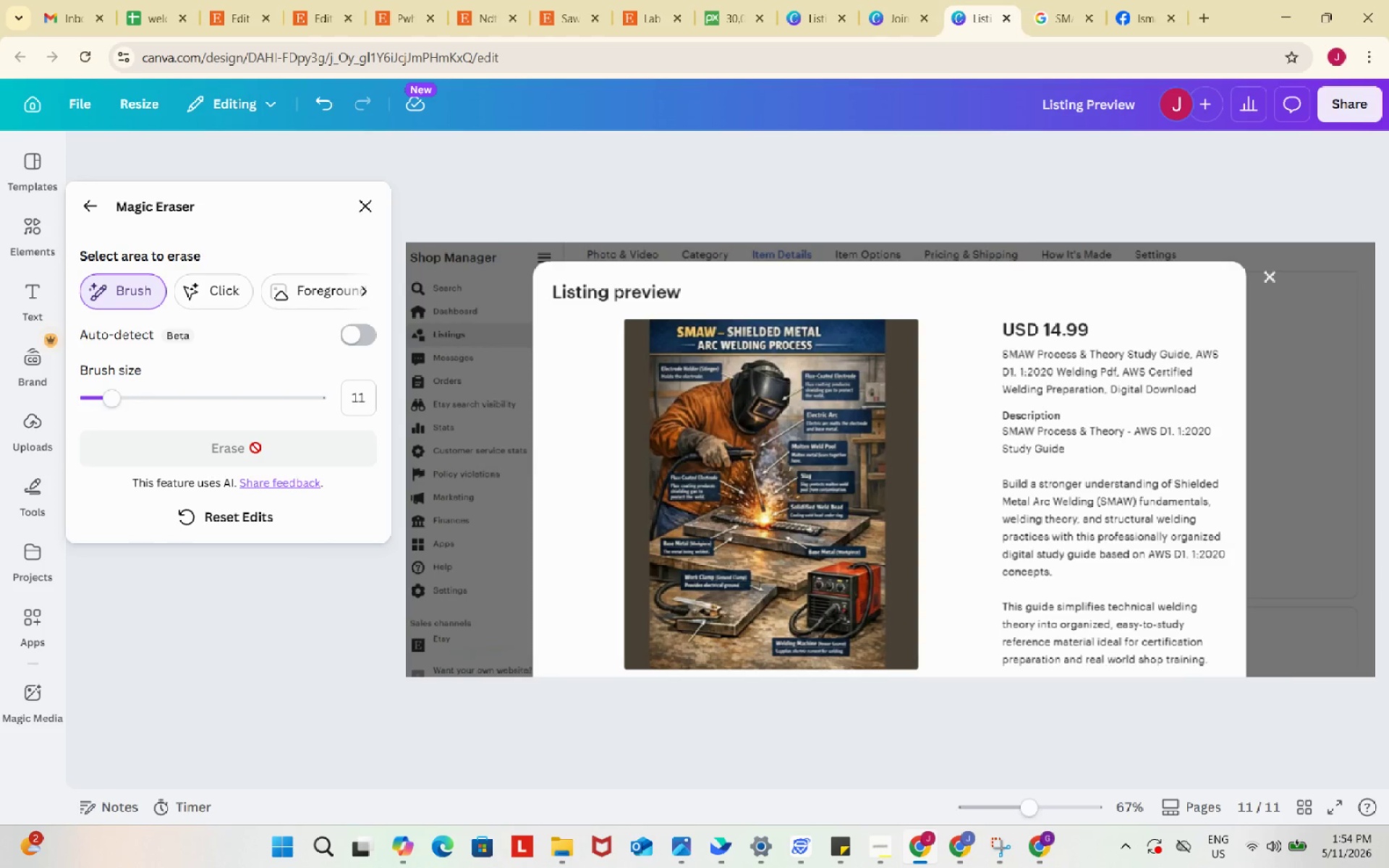 
left_click([367, 204])
 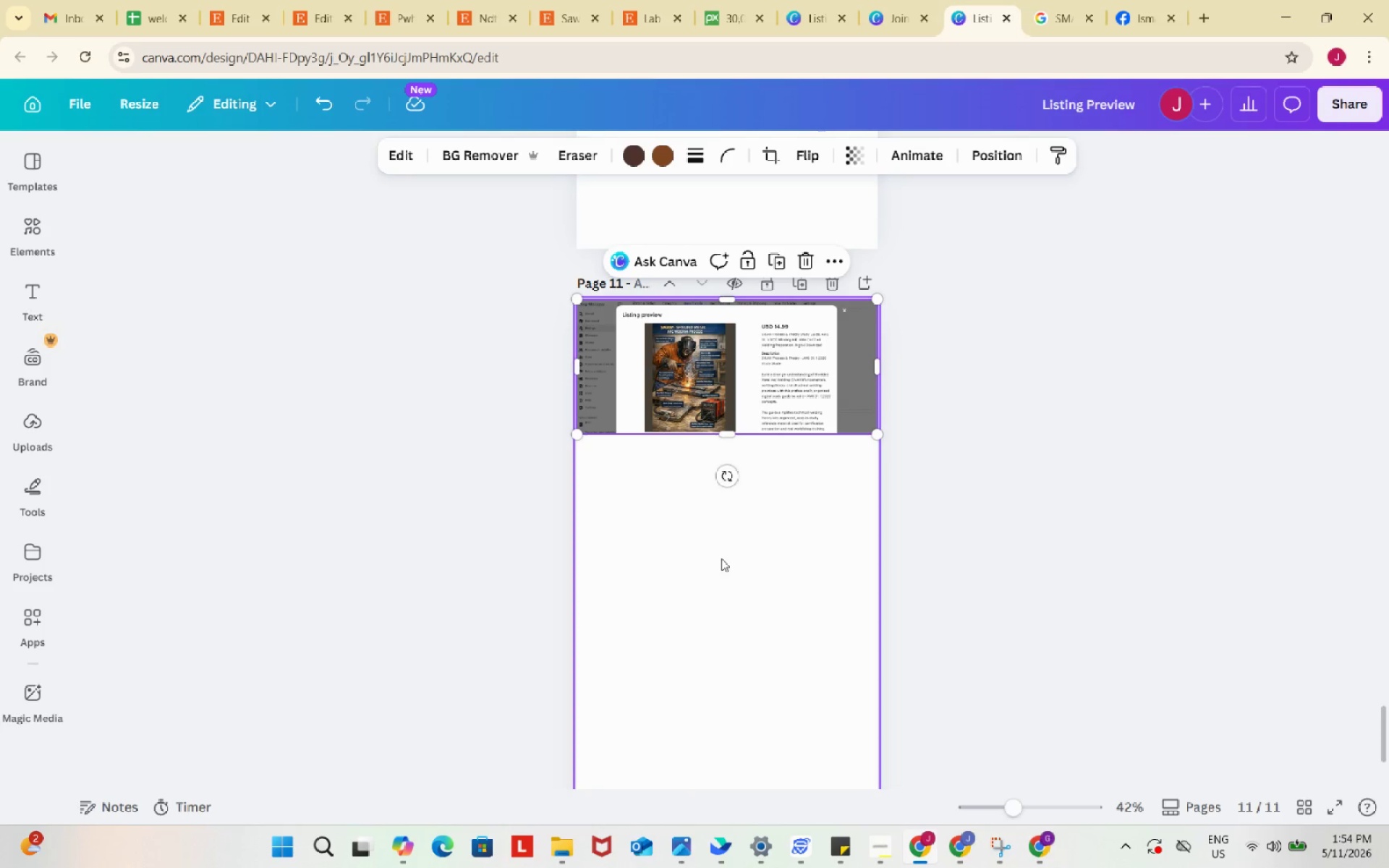 
left_click([720, 576])
 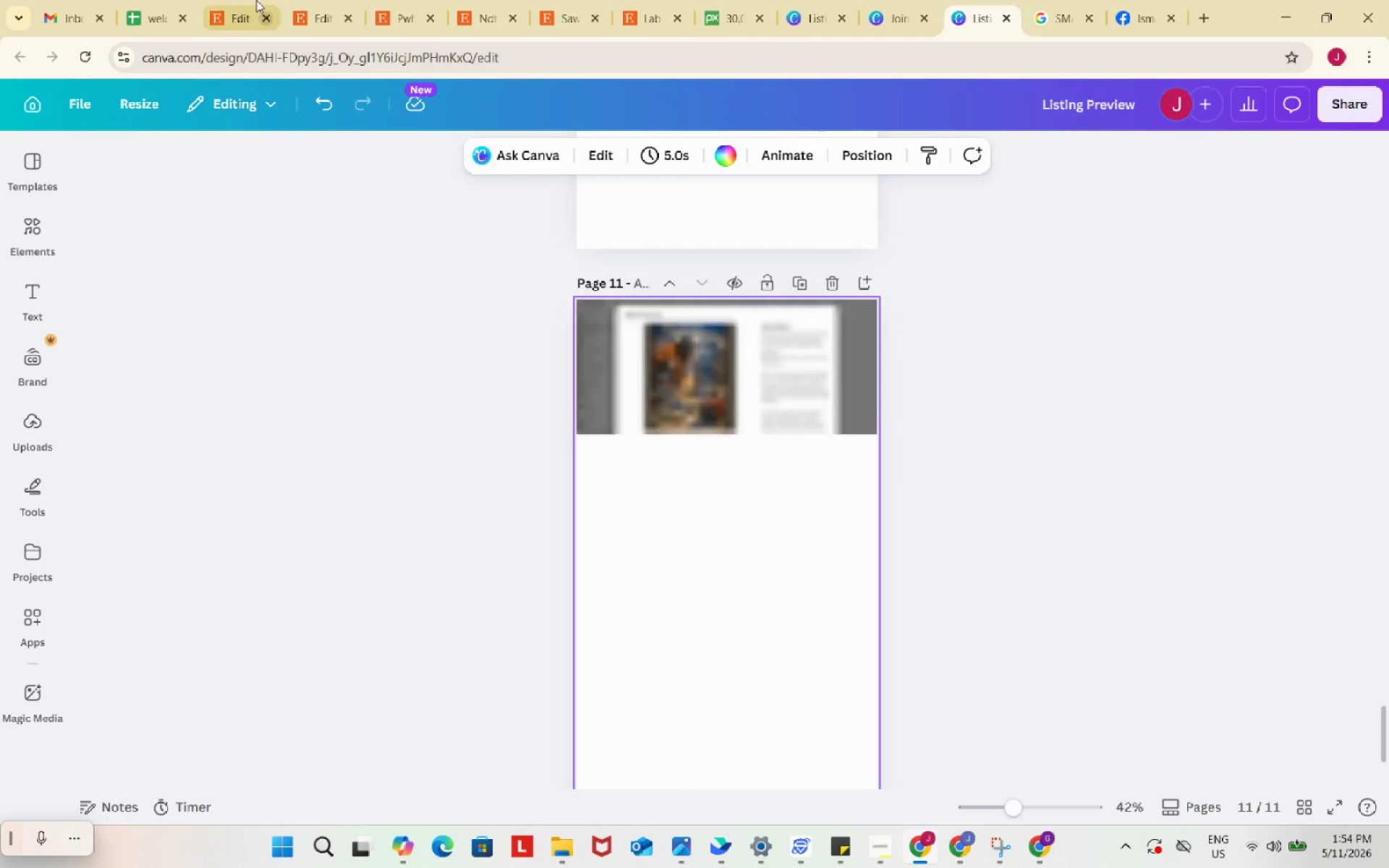 
left_click([253, 0])
 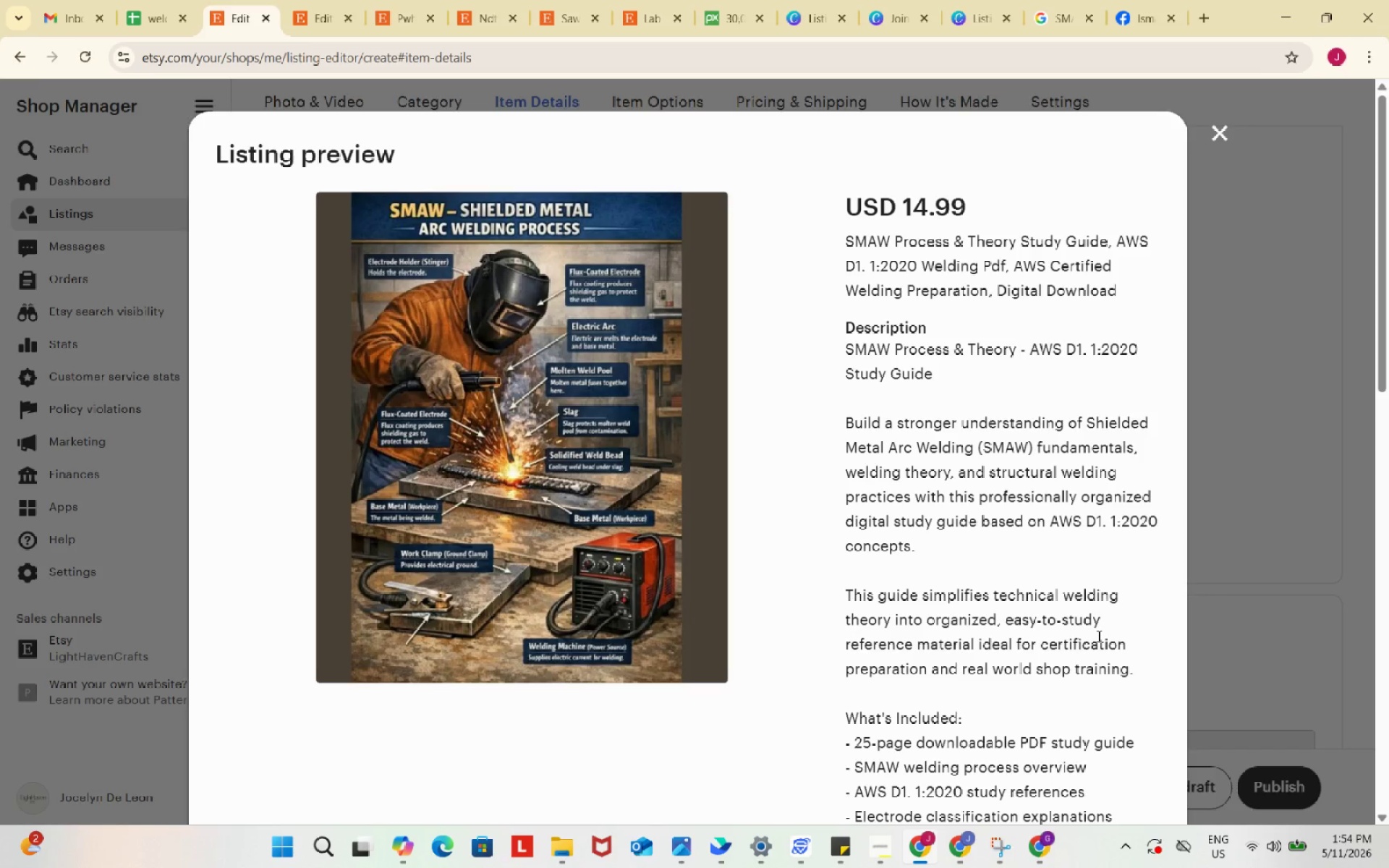 
scroll: coordinate [1097, 636], scroll_direction: down, amount: 4.0
 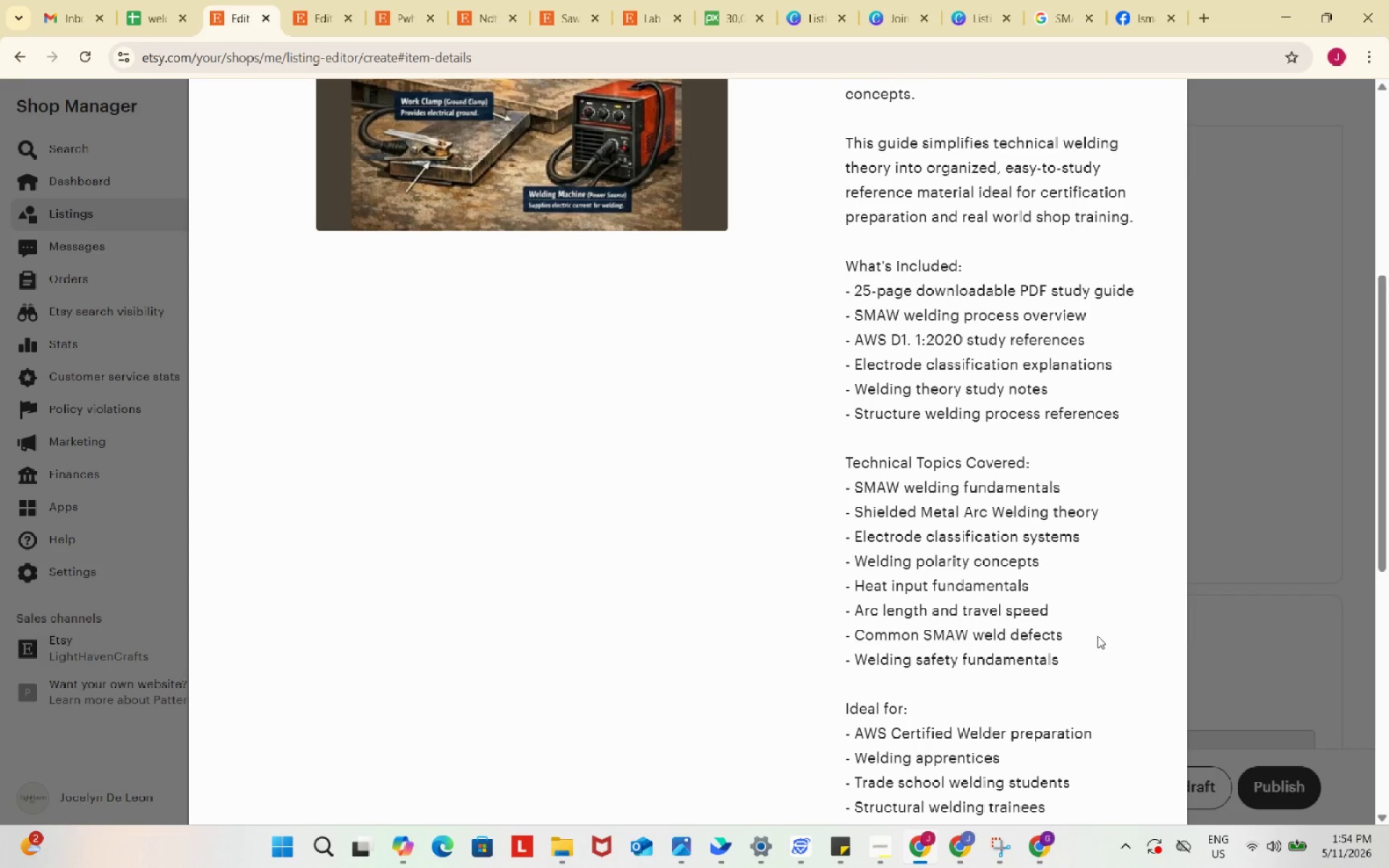 
wait(16.25)
 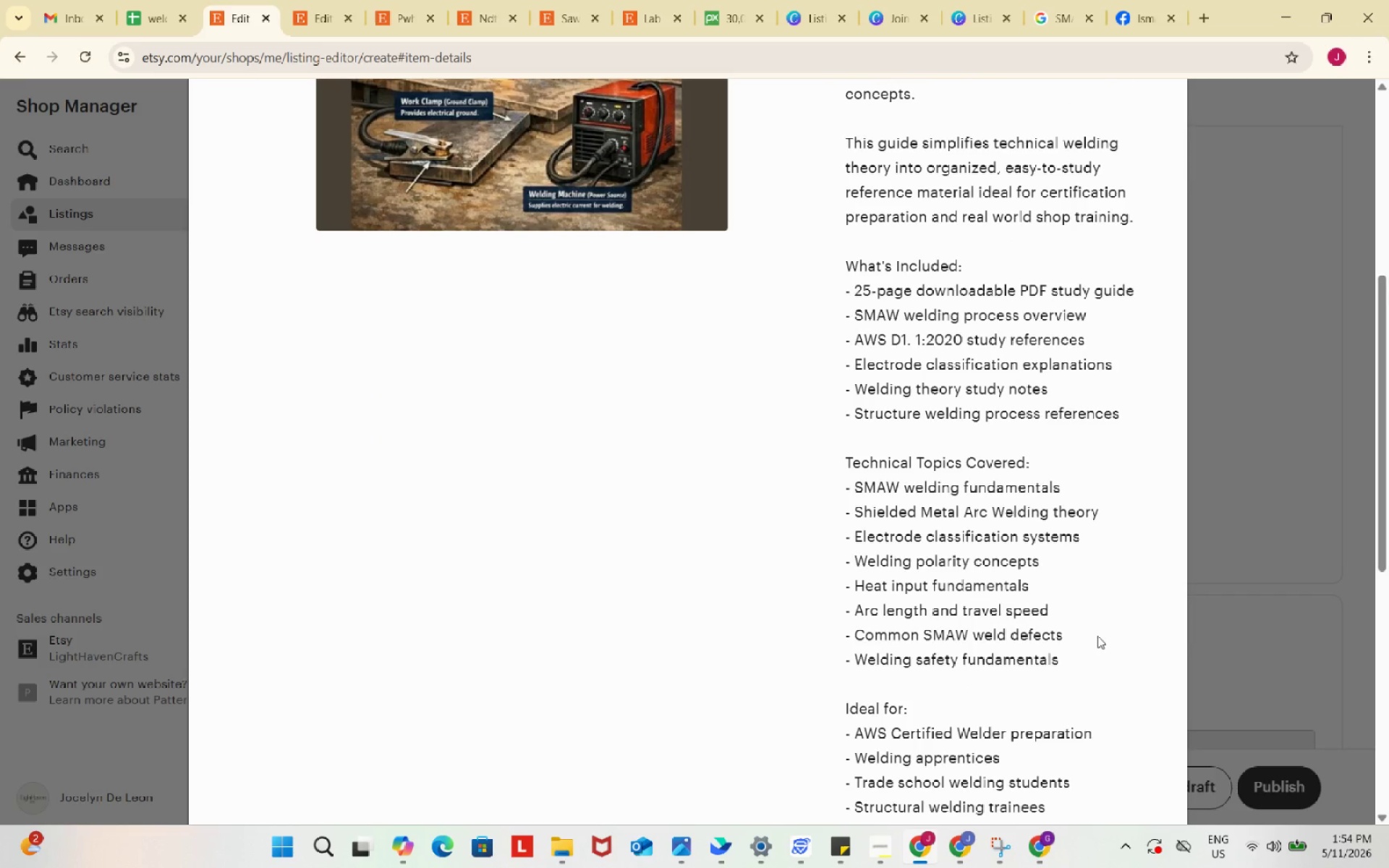 
scroll: coordinate [1097, 636], scroll_direction: down, amount: 6.0
 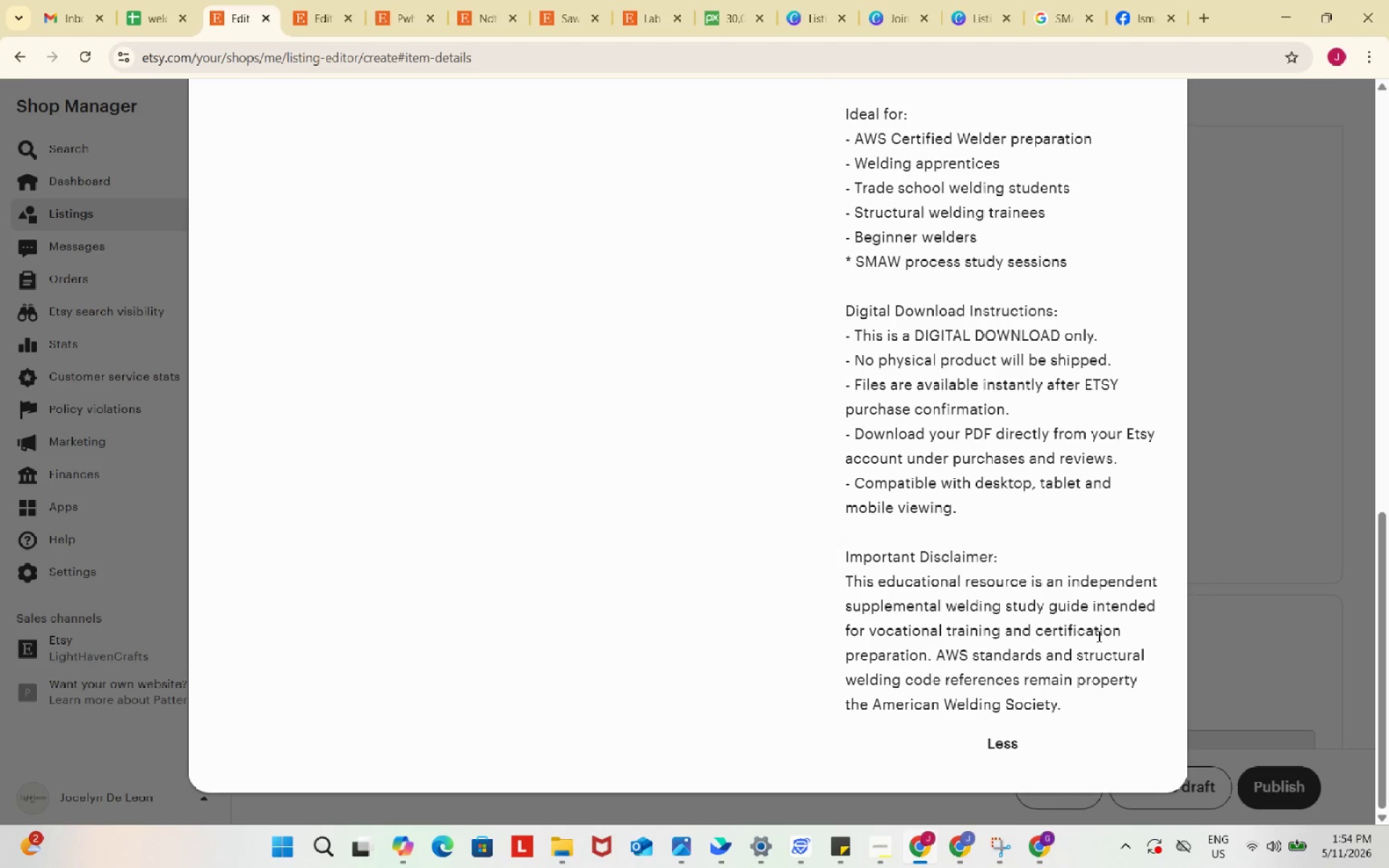 
scroll: coordinate [1097, 636], scroll_direction: up, amount: 7.0
 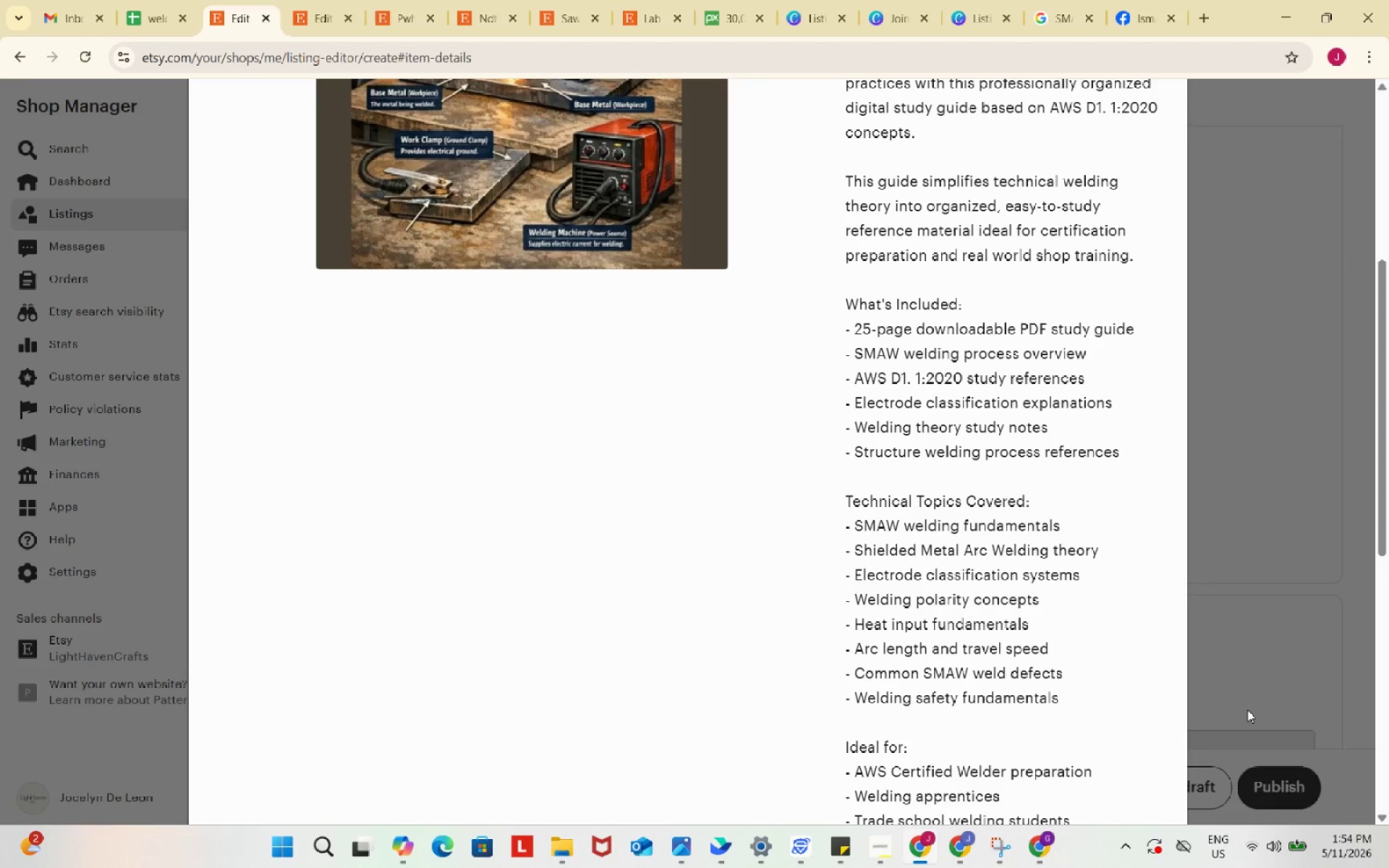 
key(Meta+Shift+S)
 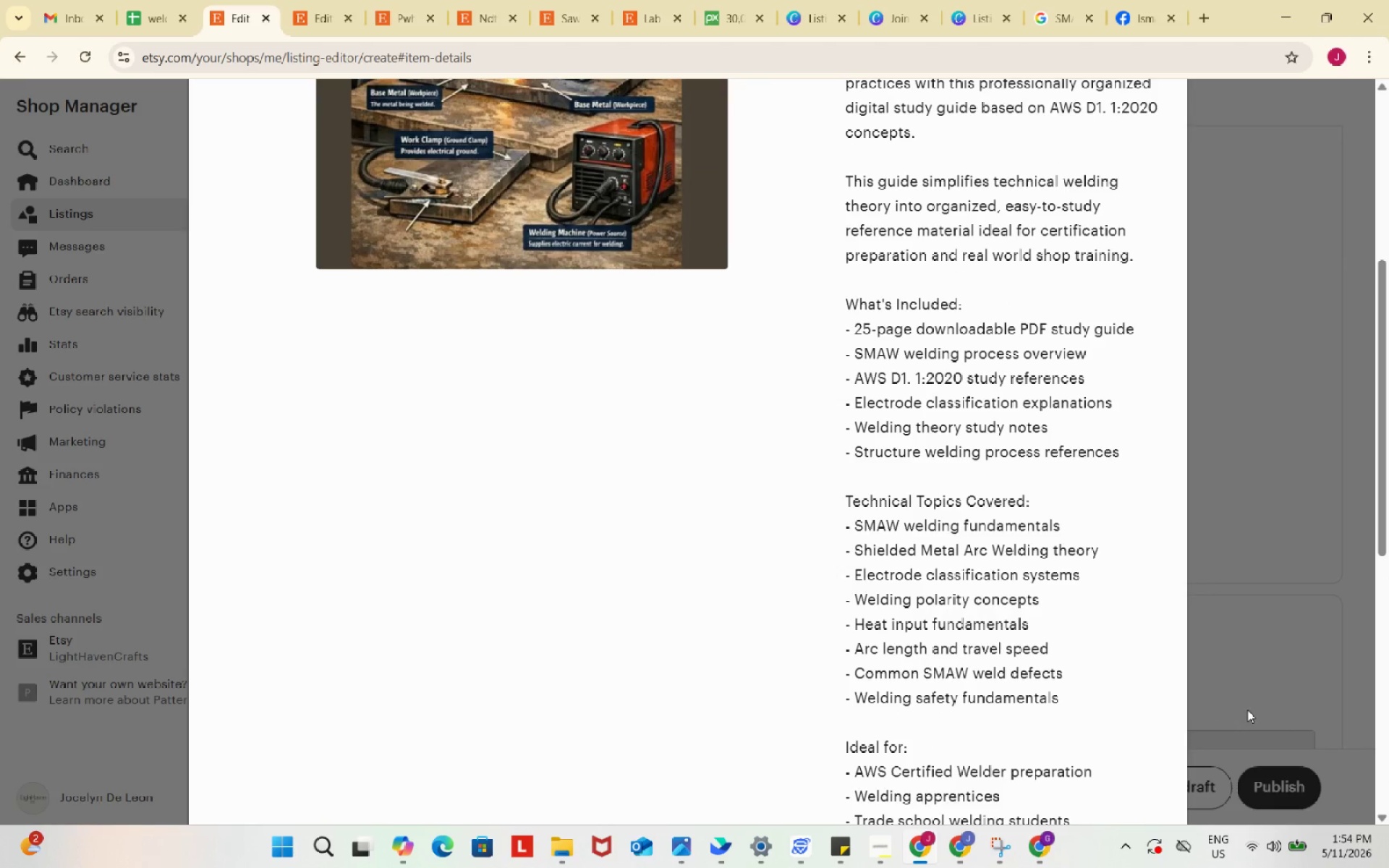 
left_click_drag(start_coordinate=[300, 294], to_coordinate=[1167, 720])
 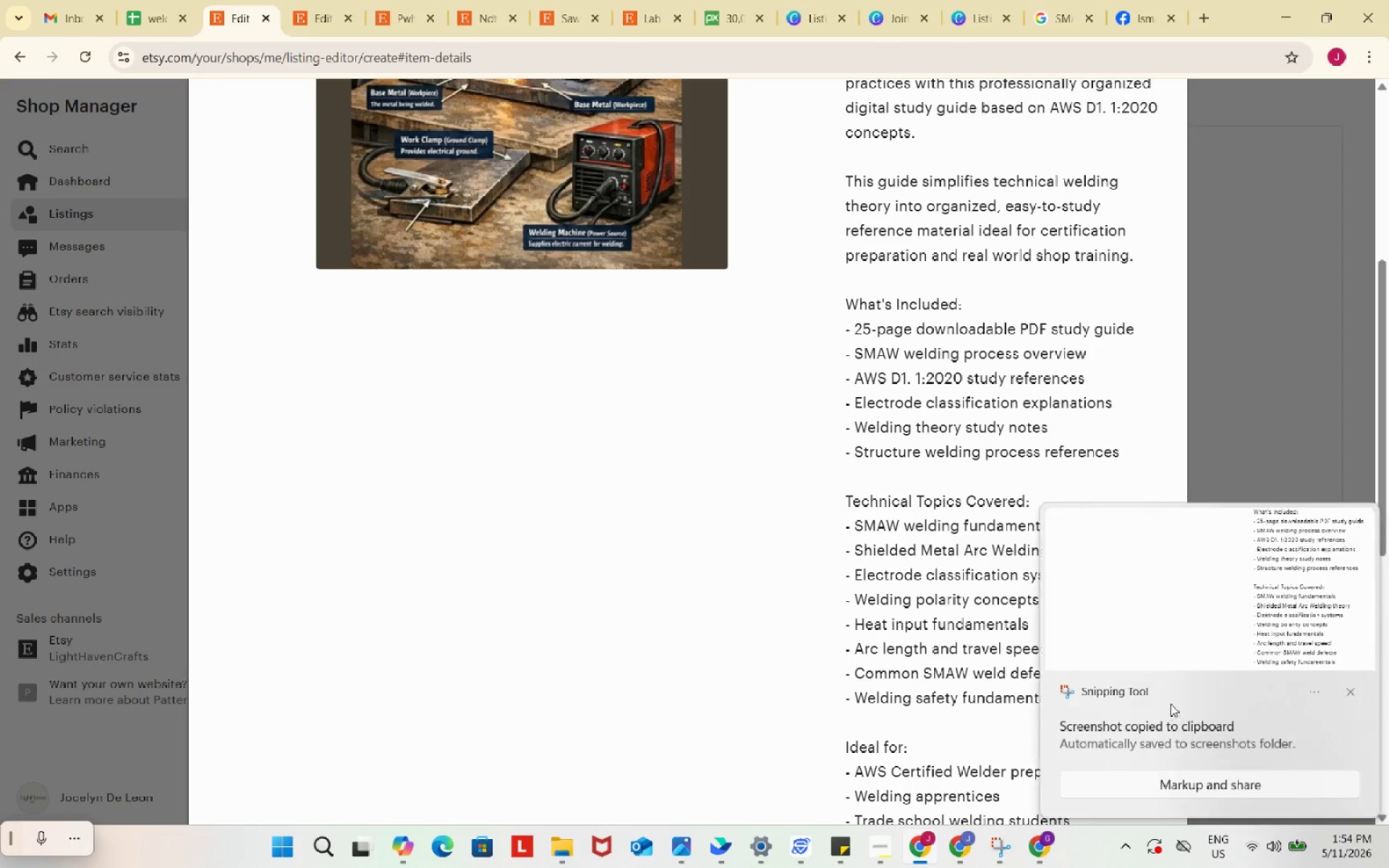 
left_click([1196, 603])
 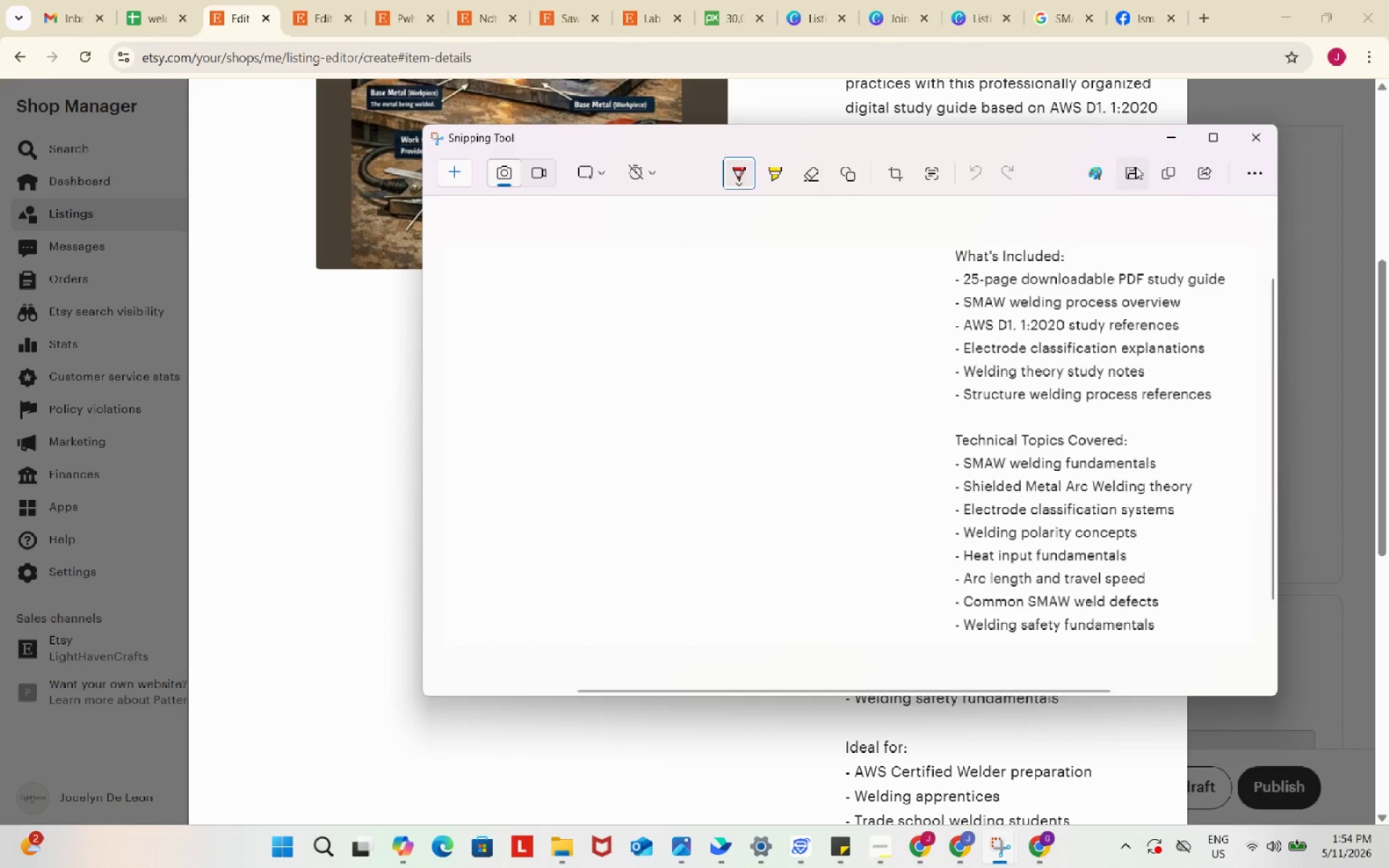 
left_click([1134, 170])
 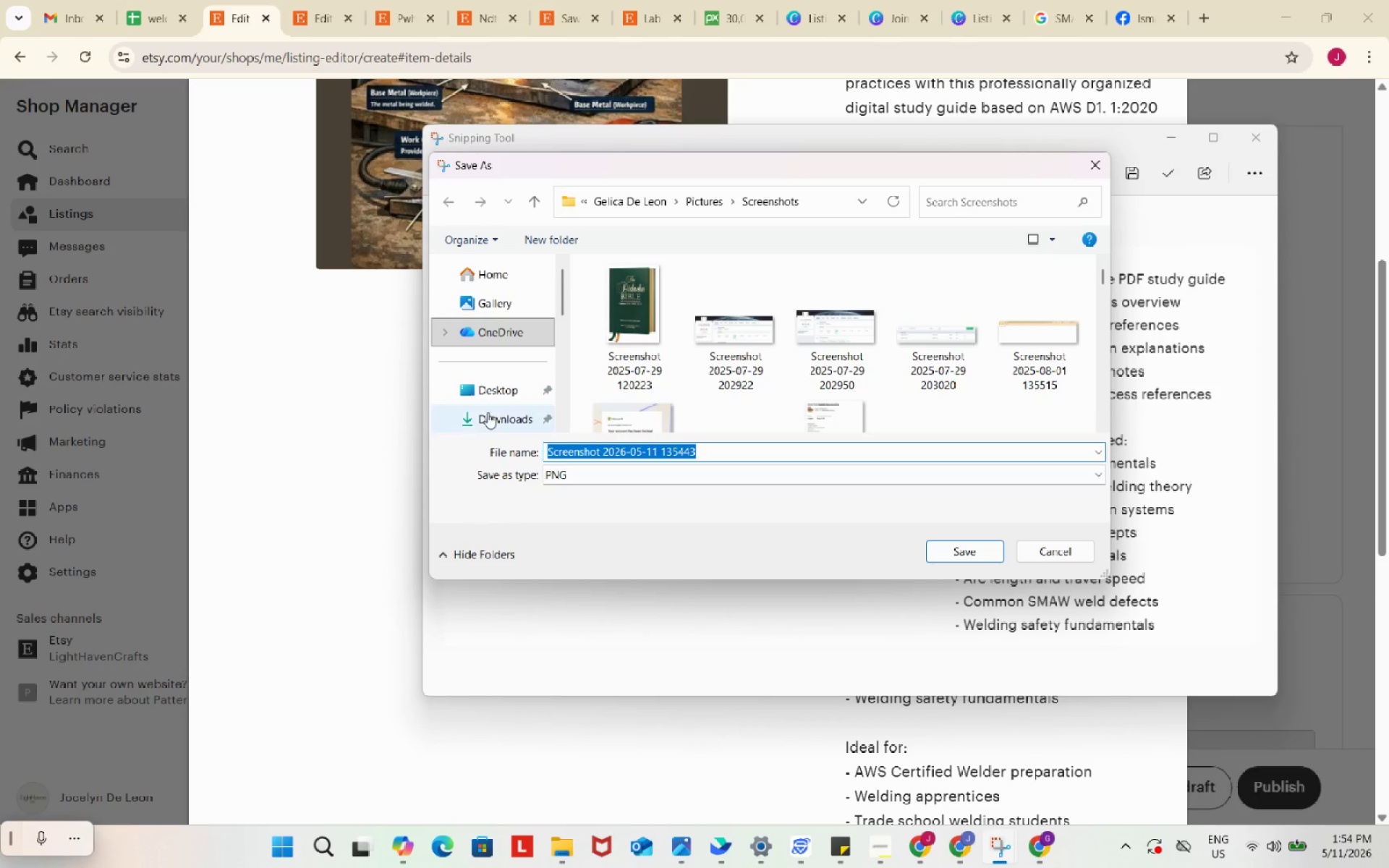 
left_click([488, 412])
 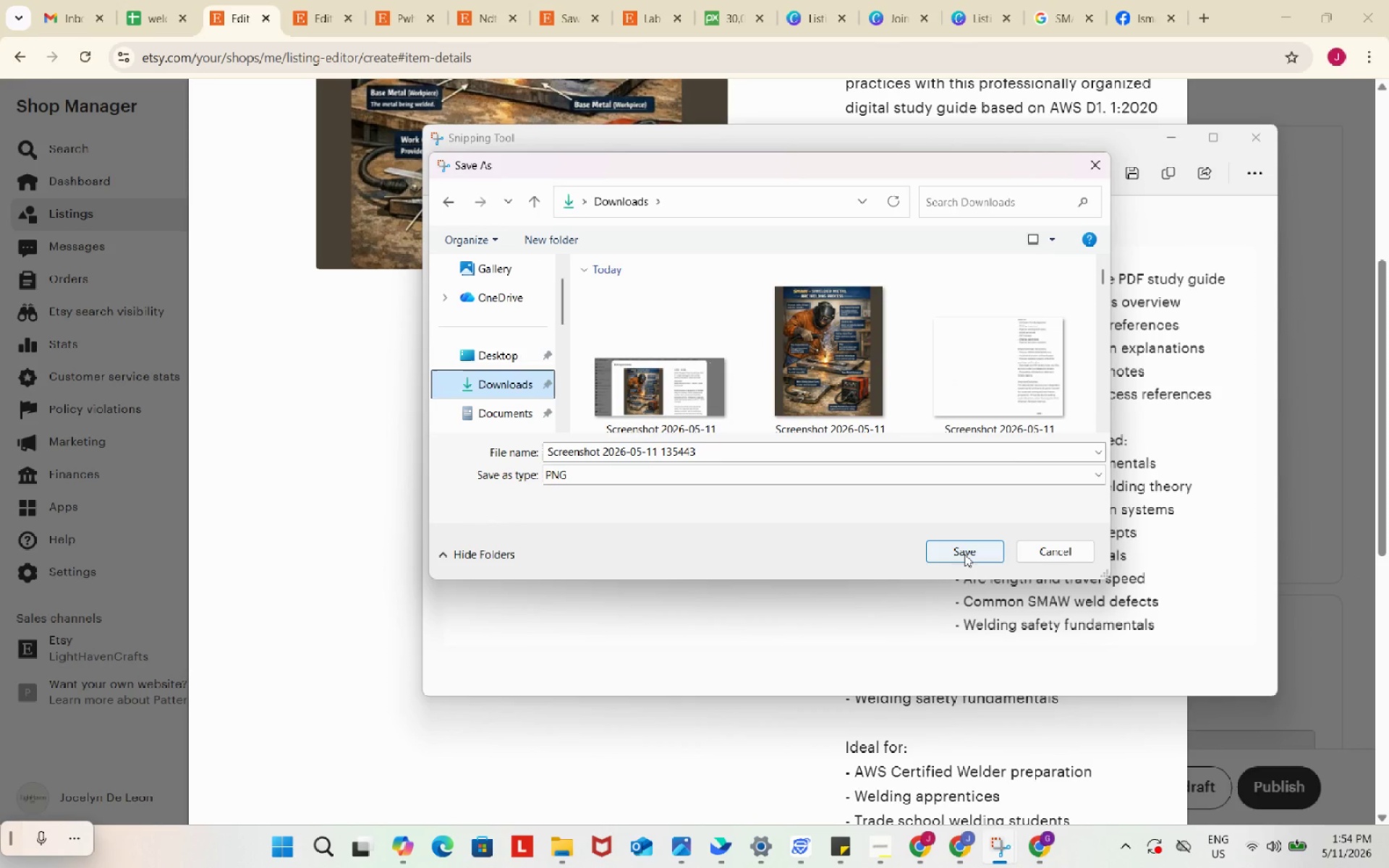 
left_click([964, 554])
 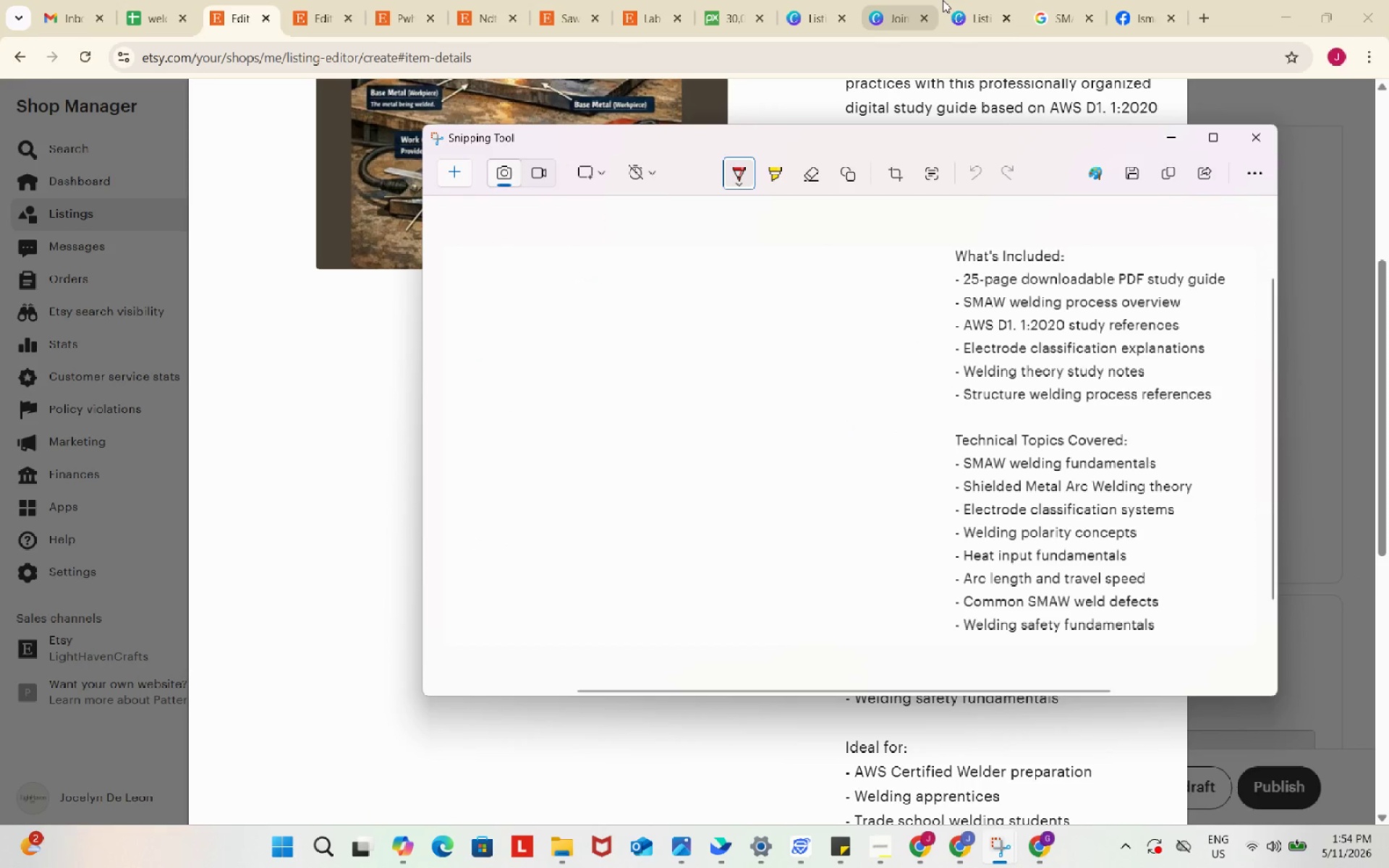 
left_click([973, 0])
 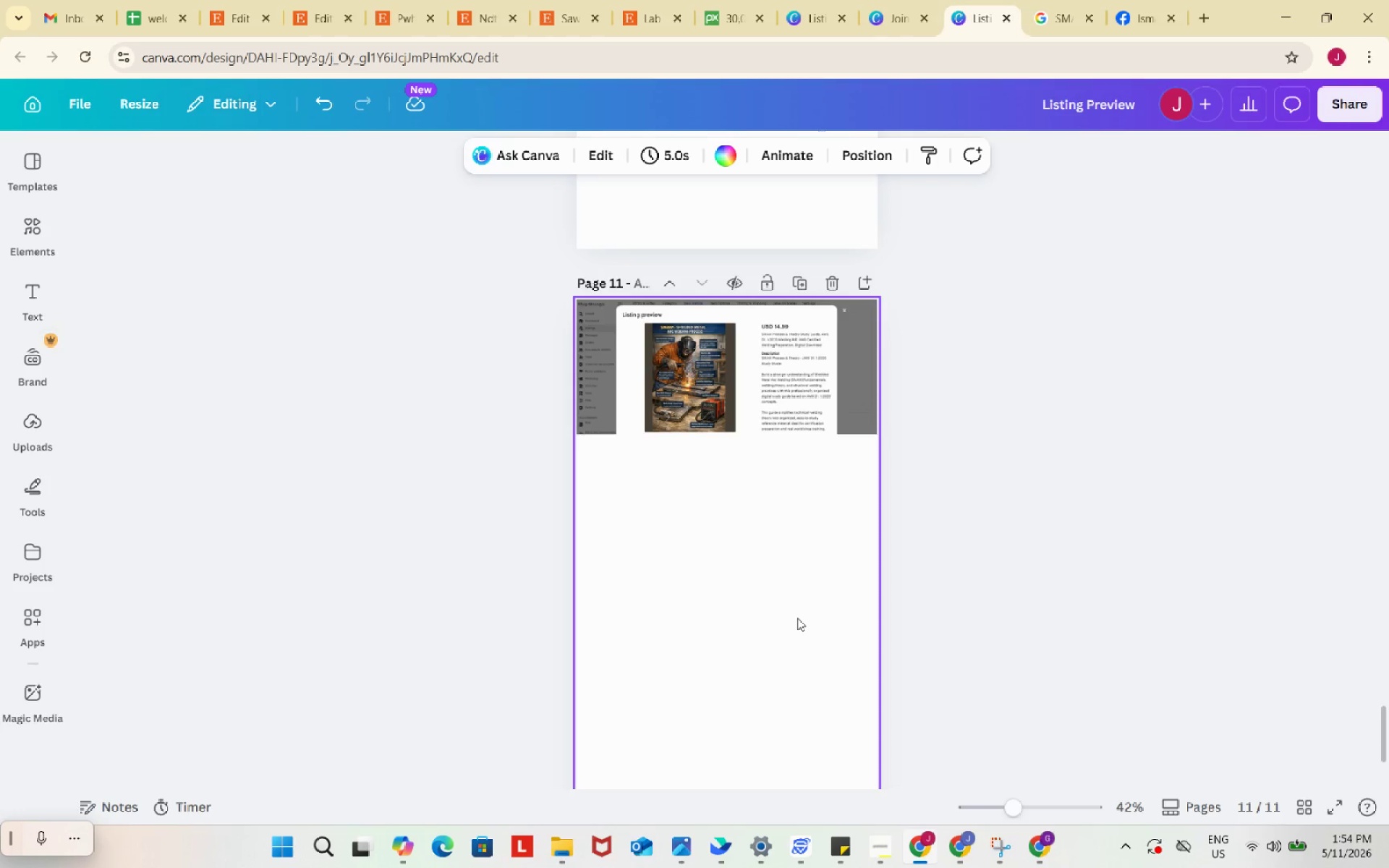 
key(Control+ControlLeft)
 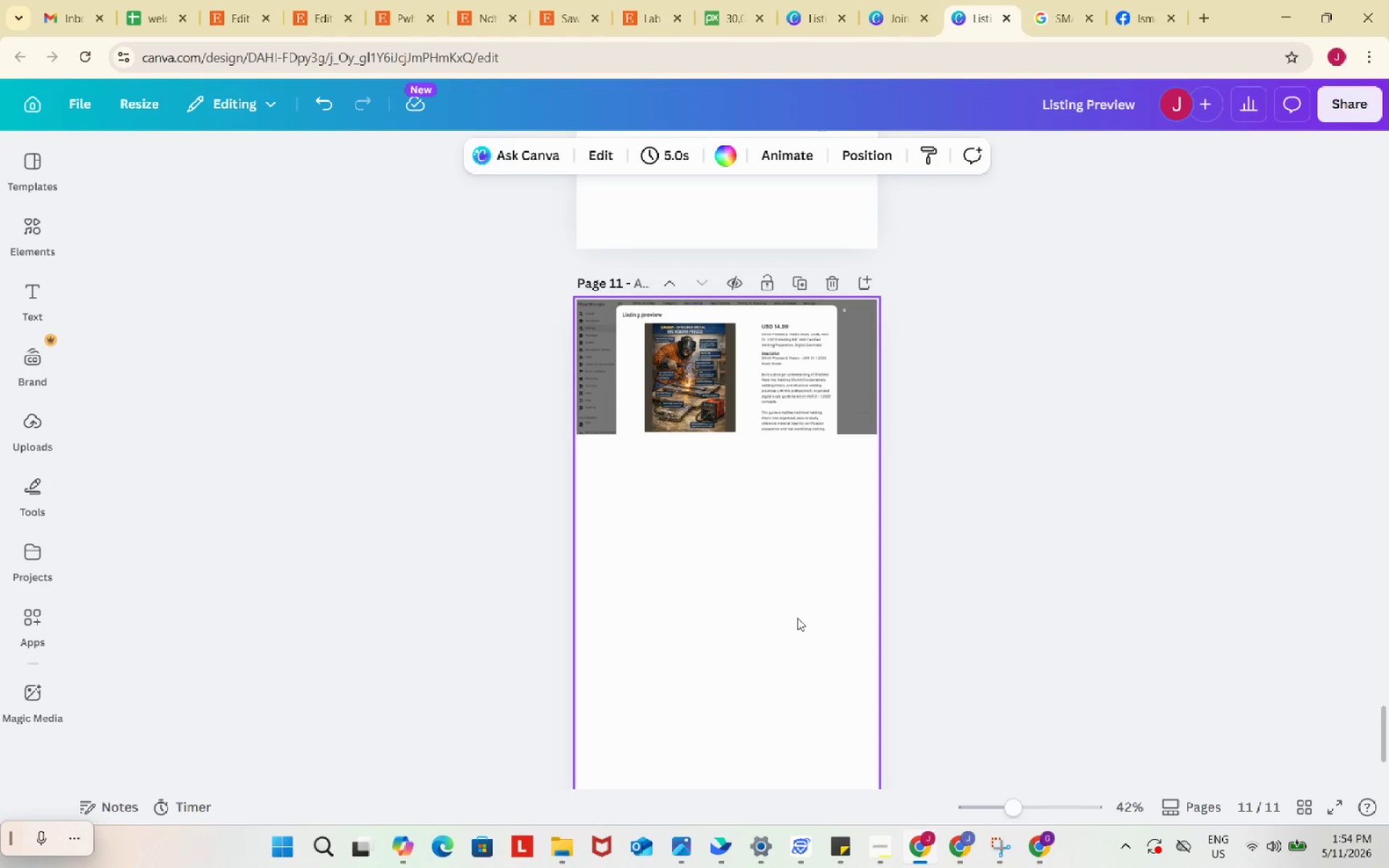 
key(Control+V)
 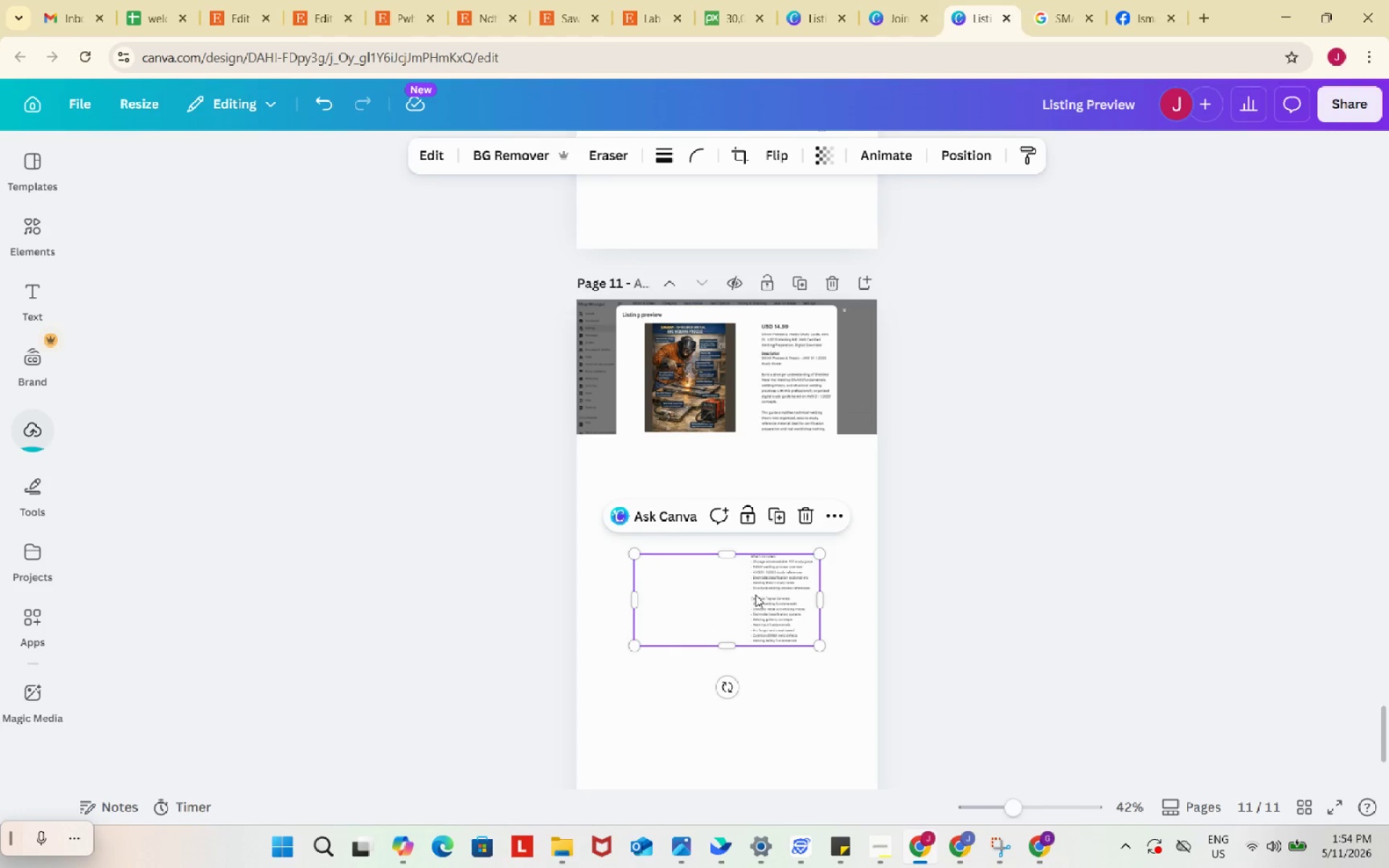 
left_click_drag(start_coordinate=[755, 598], to_coordinate=[739, 493])
 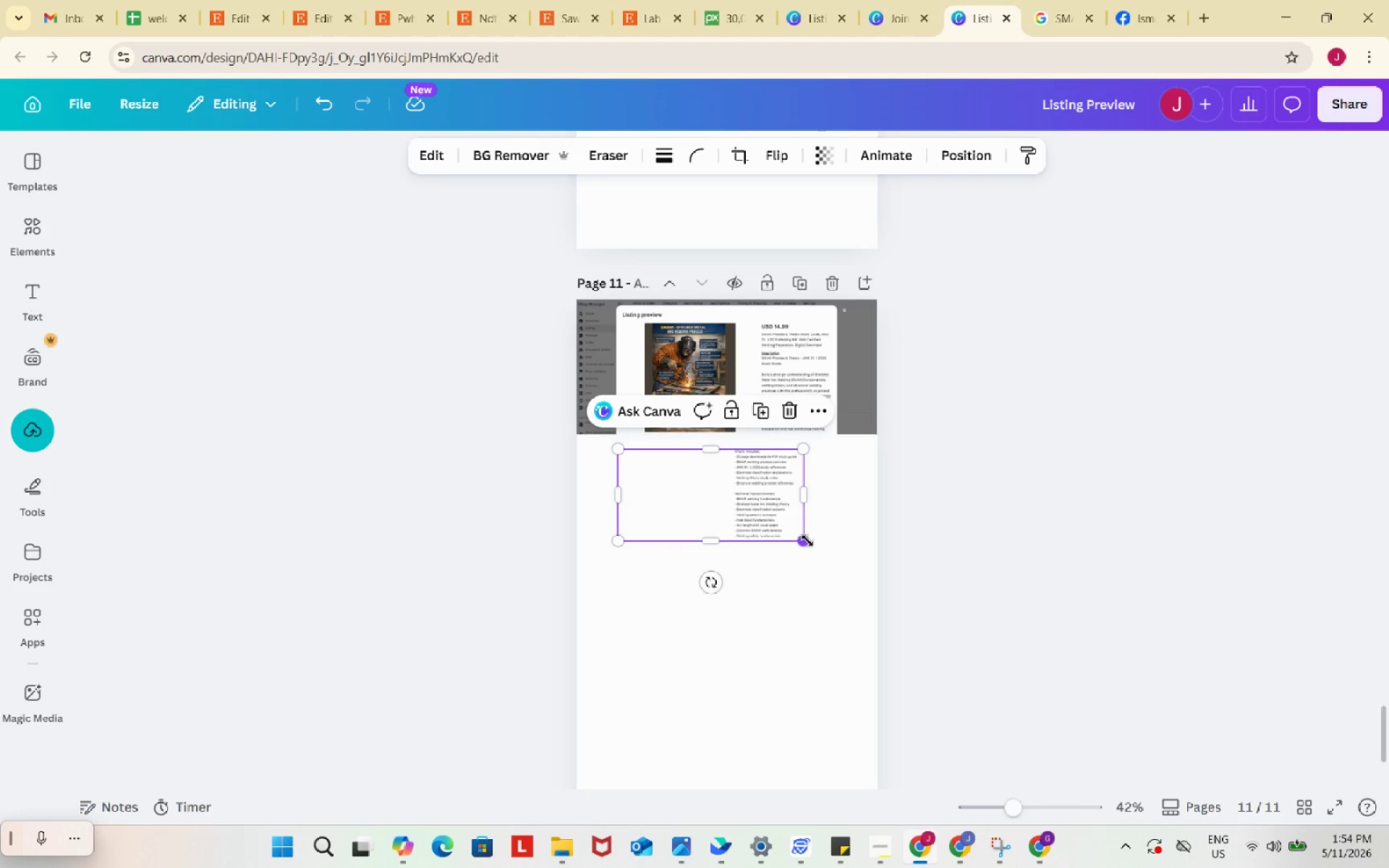 
left_click_drag(start_coordinate=[807, 540], to_coordinate=[828, 566])
 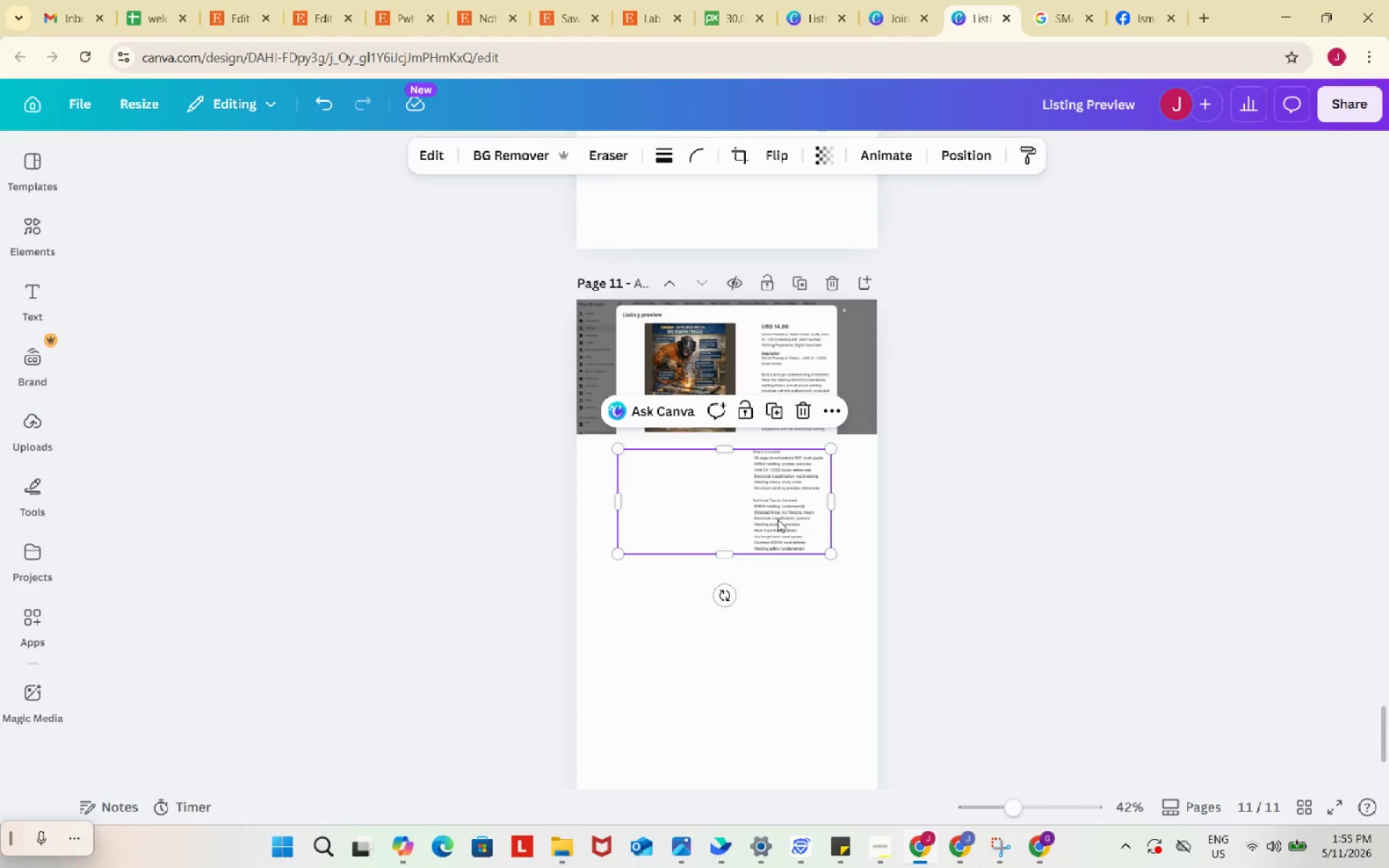 
left_click_drag(start_coordinate=[776, 519], to_coordinate=[786, 508])
 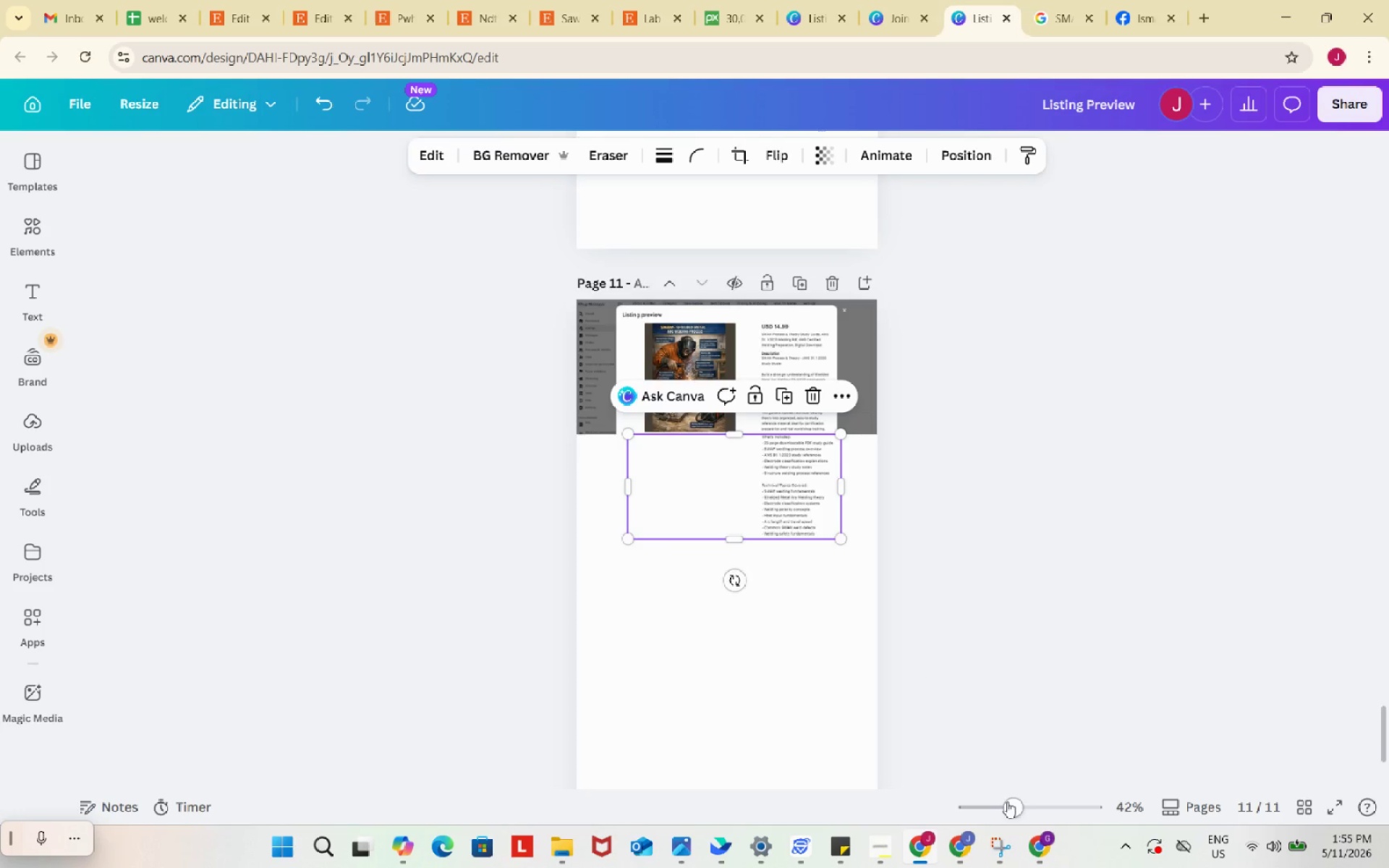 
left_click_drag(start_coordinate=[1008, 802], to_coordinate=[1045, 800])
 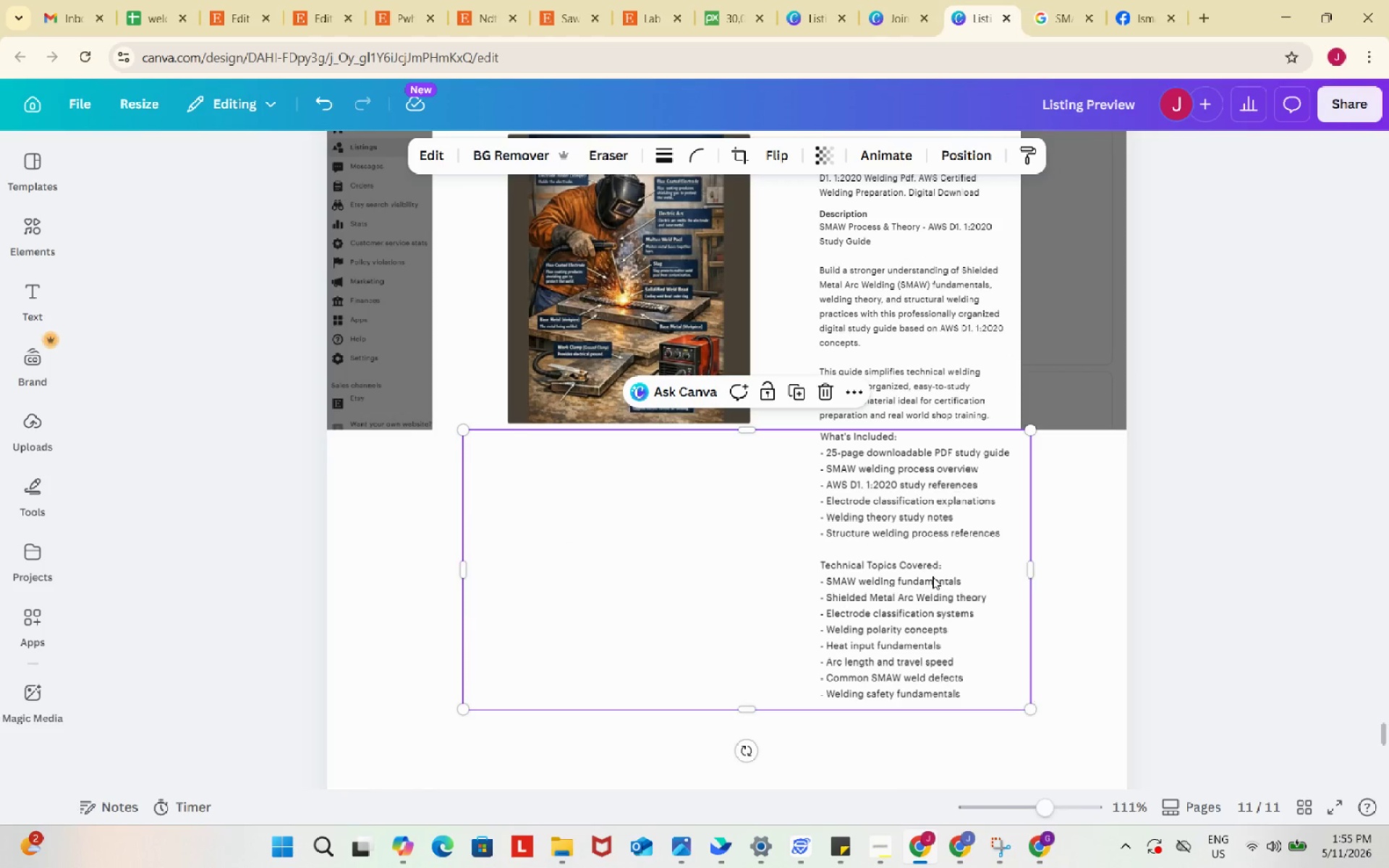 
left_click_drag(start_coordinate=[933, 576], to_coordinate=[929, 583])
 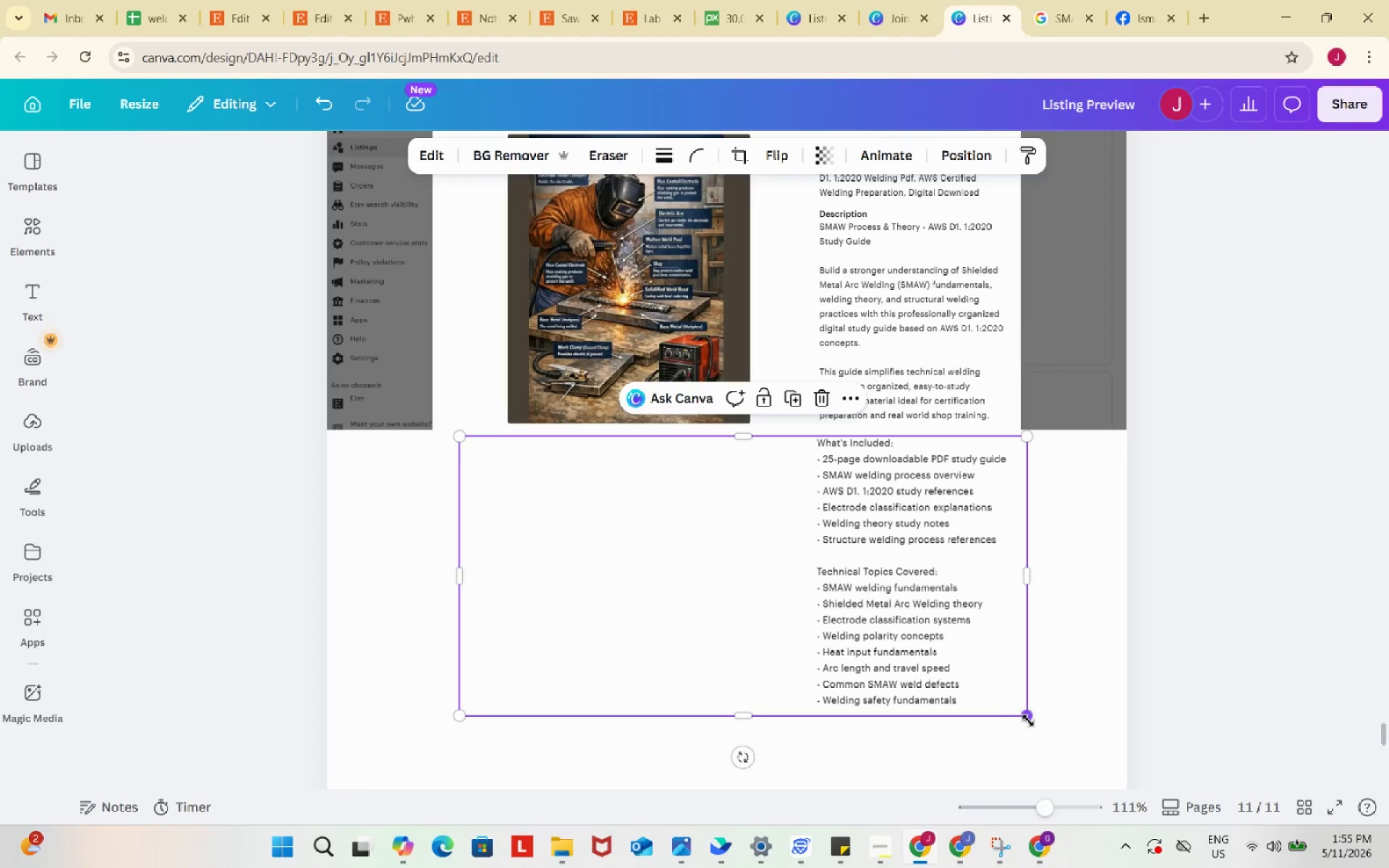 
left_click_drag(start_coordinate=[1028, 720], to_coordinate=[1007, 709])
 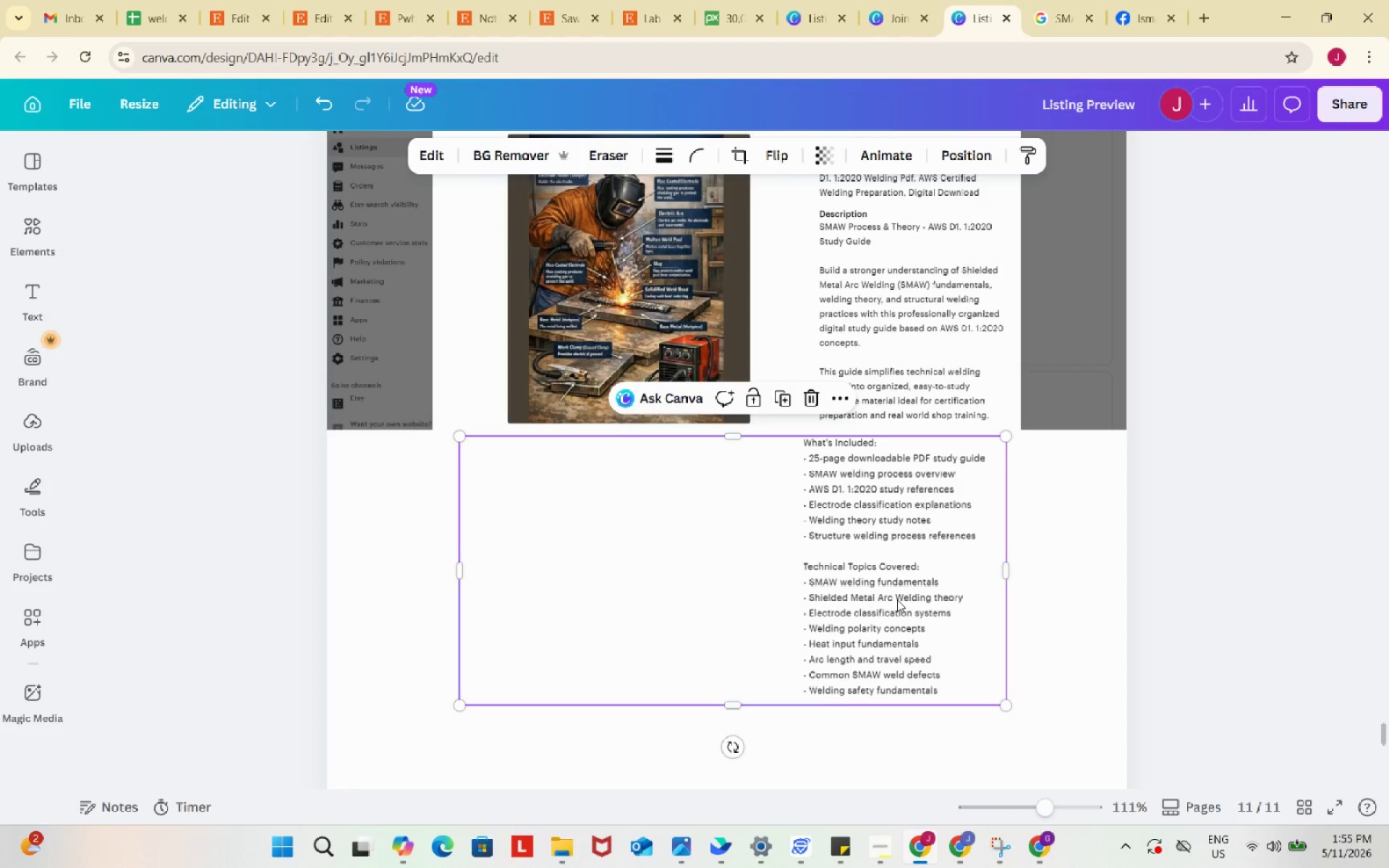 
left_click_drag(start_coordinate=[897, 600], to_coordinate=[912, 600])
 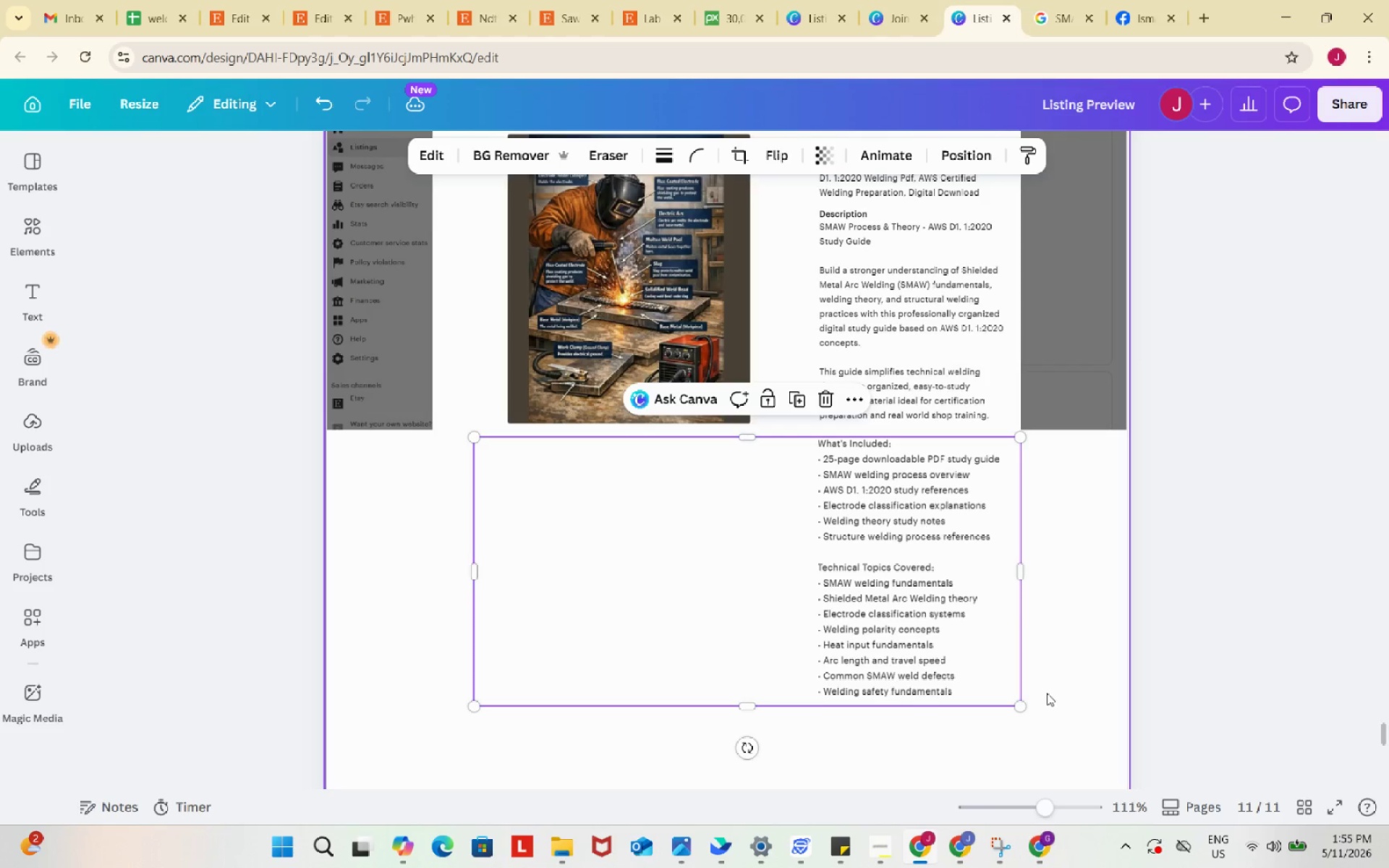 
left_click([1047, 693])
 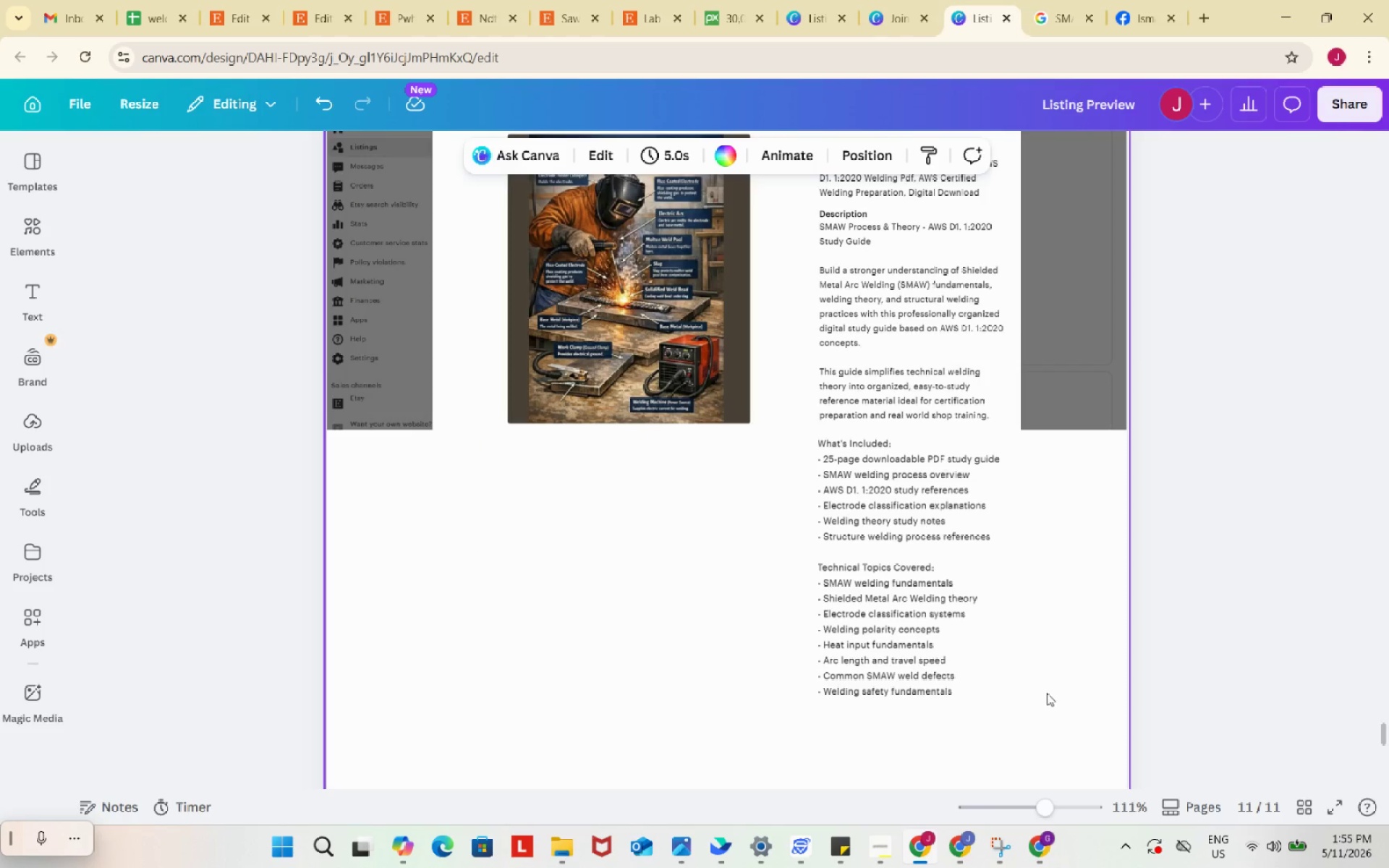 
left_click([969, 639])
 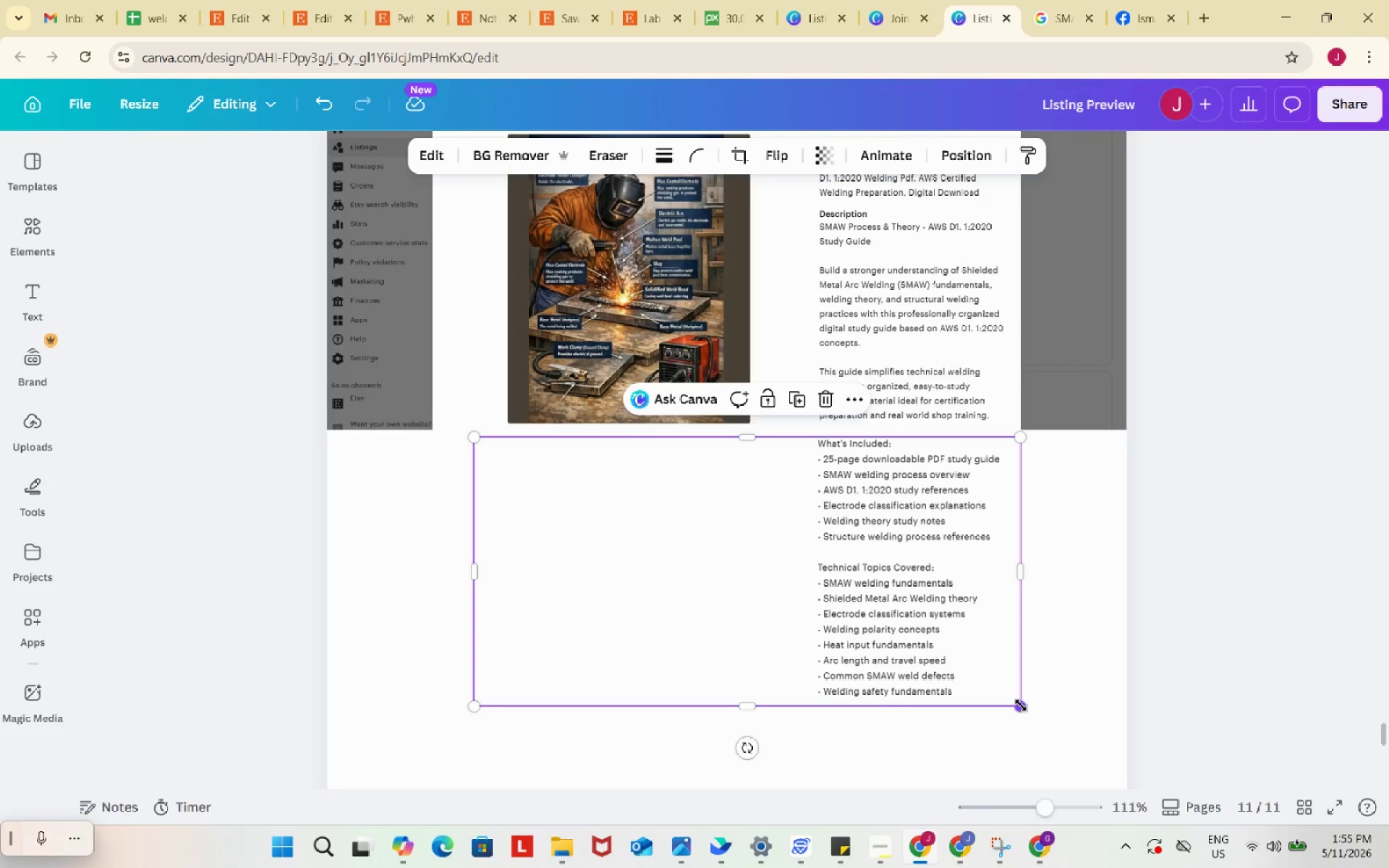 
left_click_drag(start_coordinate=[1021, 705], to_coordinate=[990, 693])
 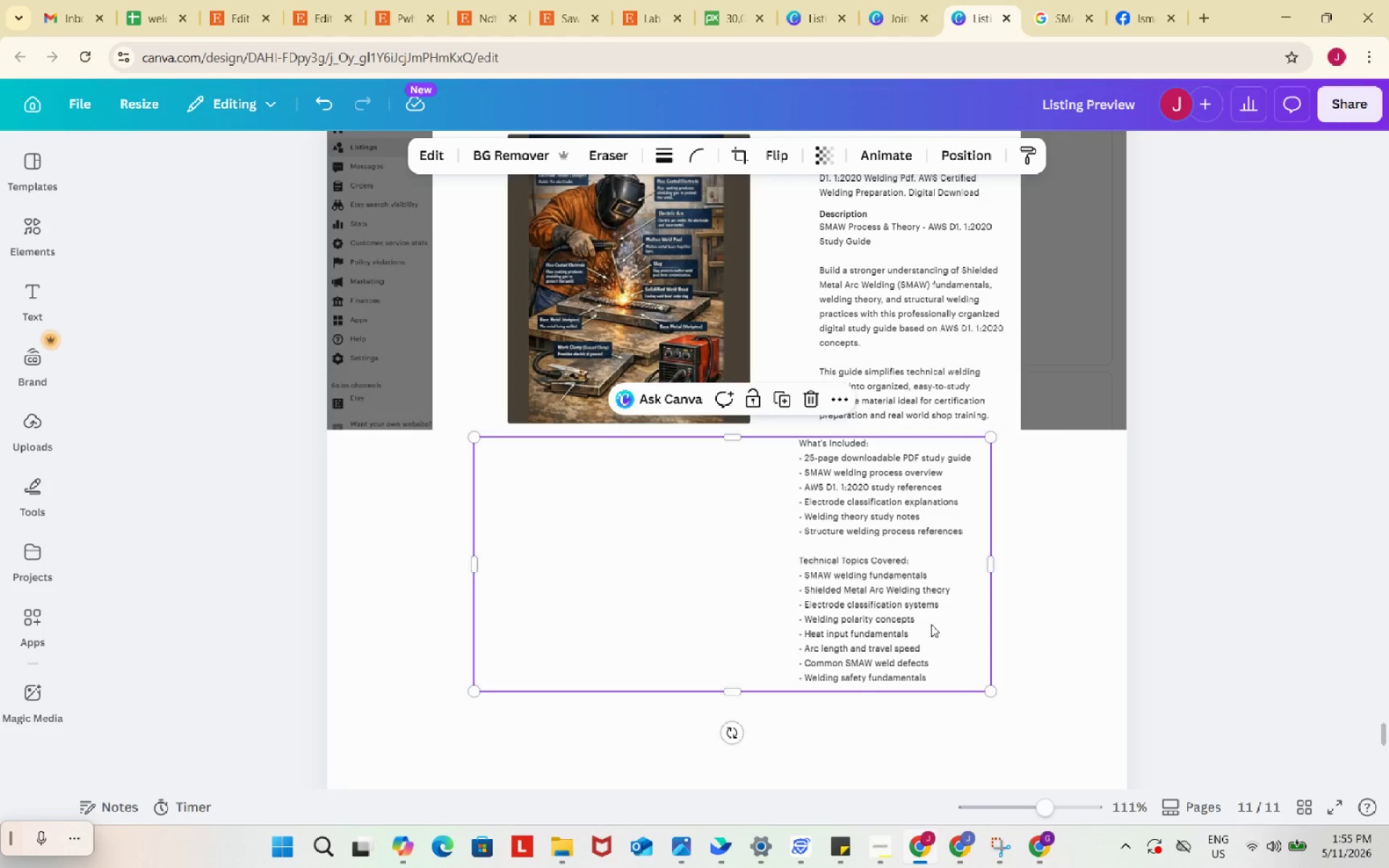 
left_click_drag(start_coordinate=[931, 624], to_coordinate=[947, 626])
 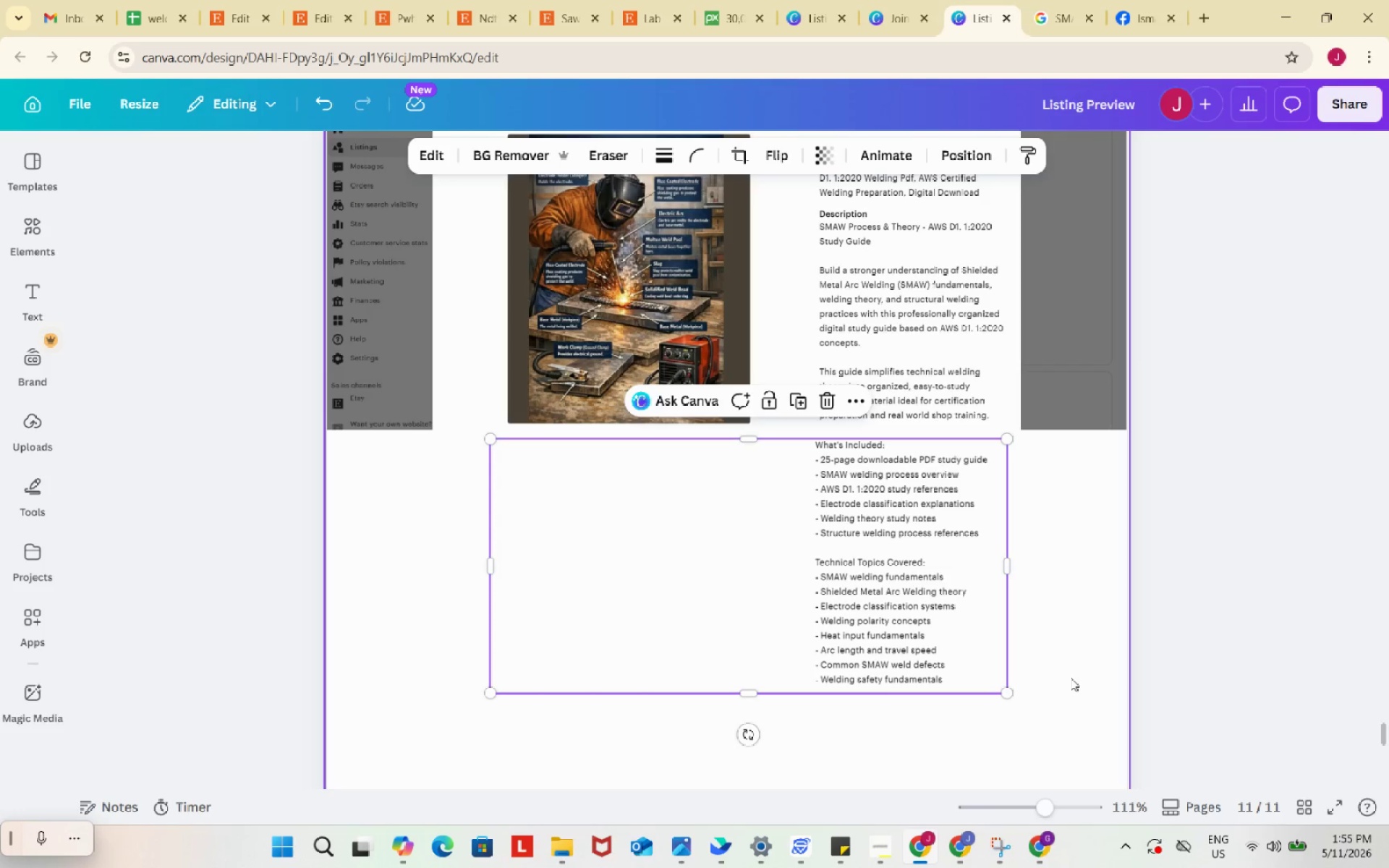 
left_click([1071, 678])
 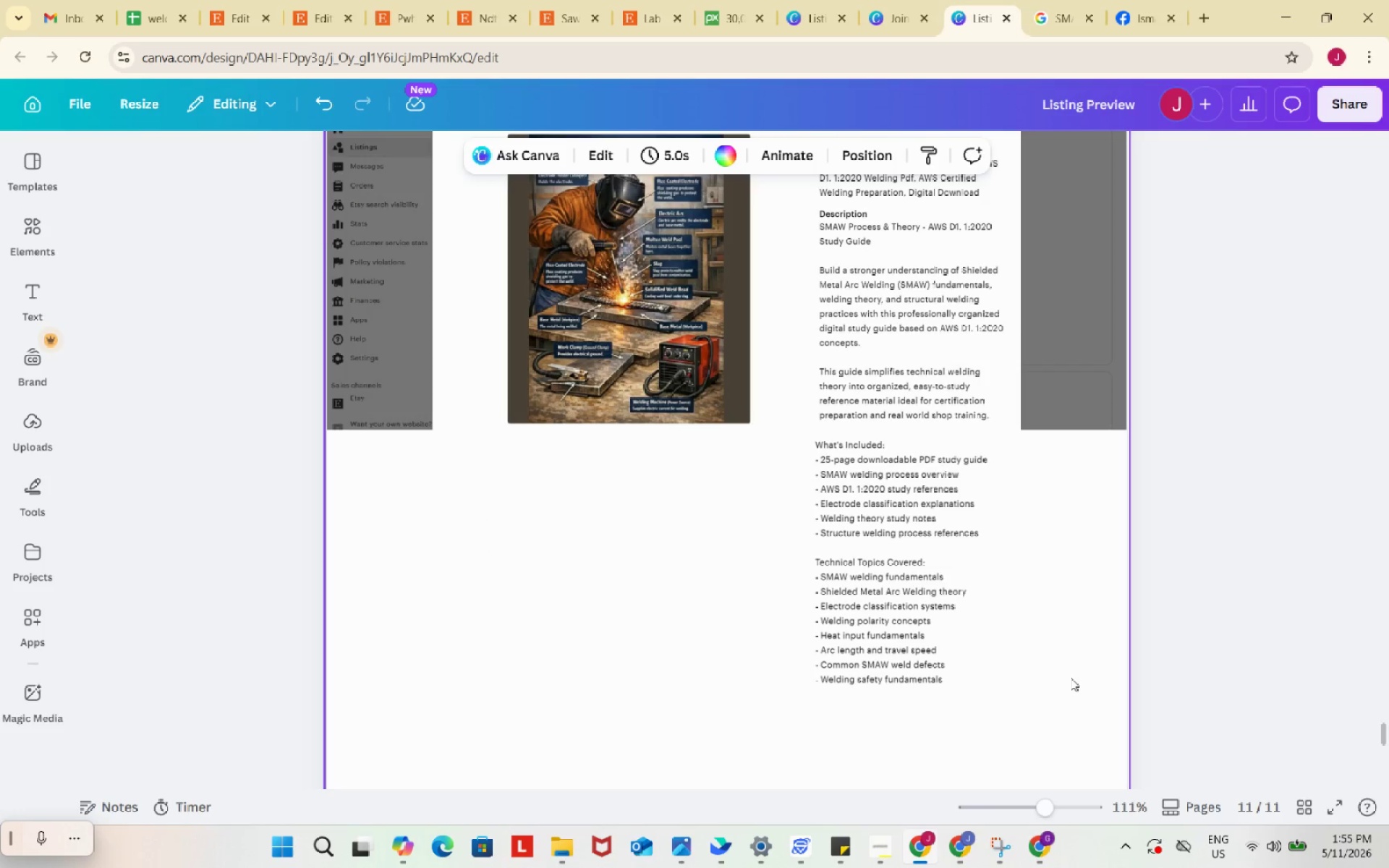 
scroll: coordinate [1071, 678], scroll_direction: none, amount: 0.0
 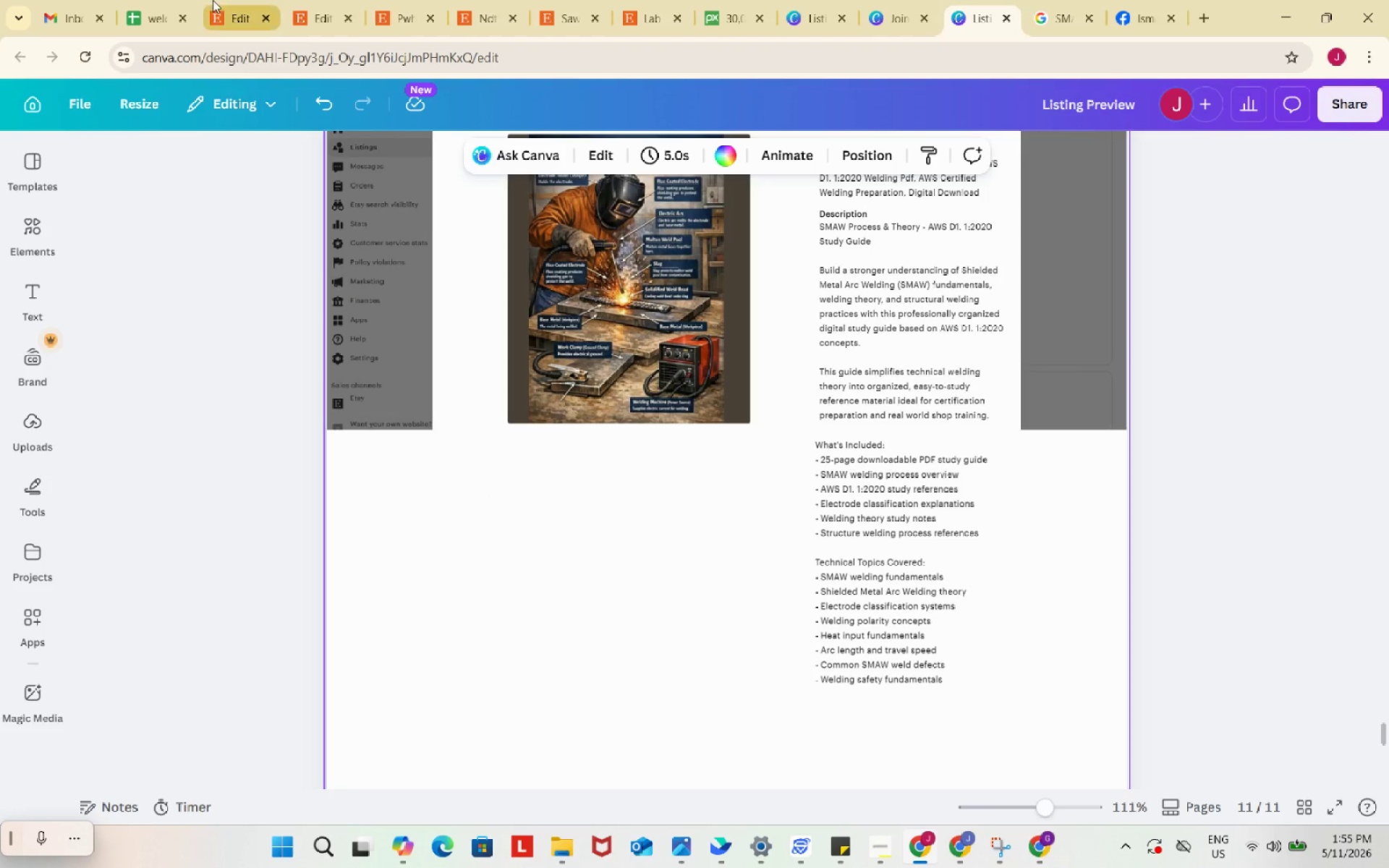 
left_click([213, 0])
 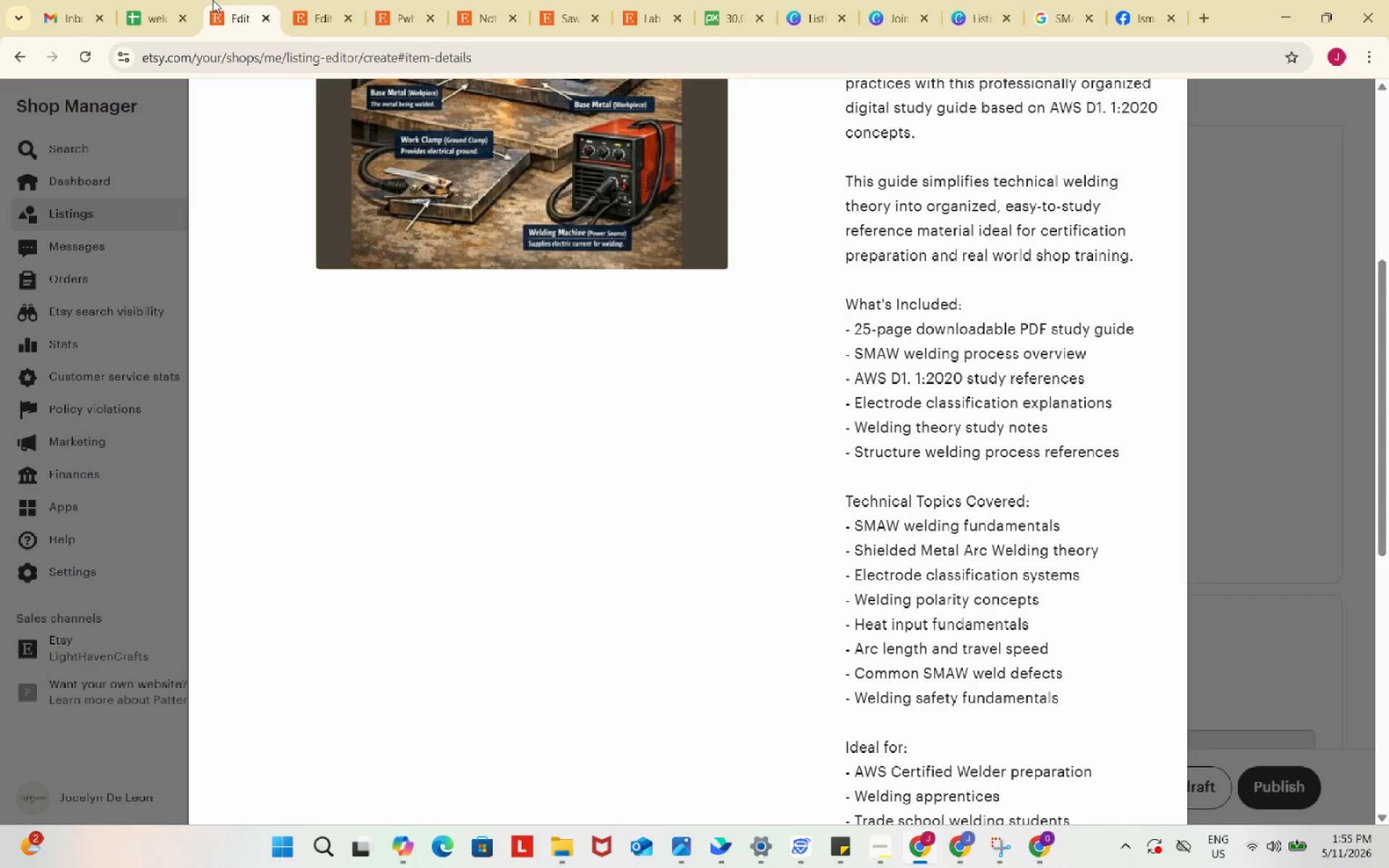 
scroll: coordinate [456, 471], scroll_direction: down, amount: 7.0
 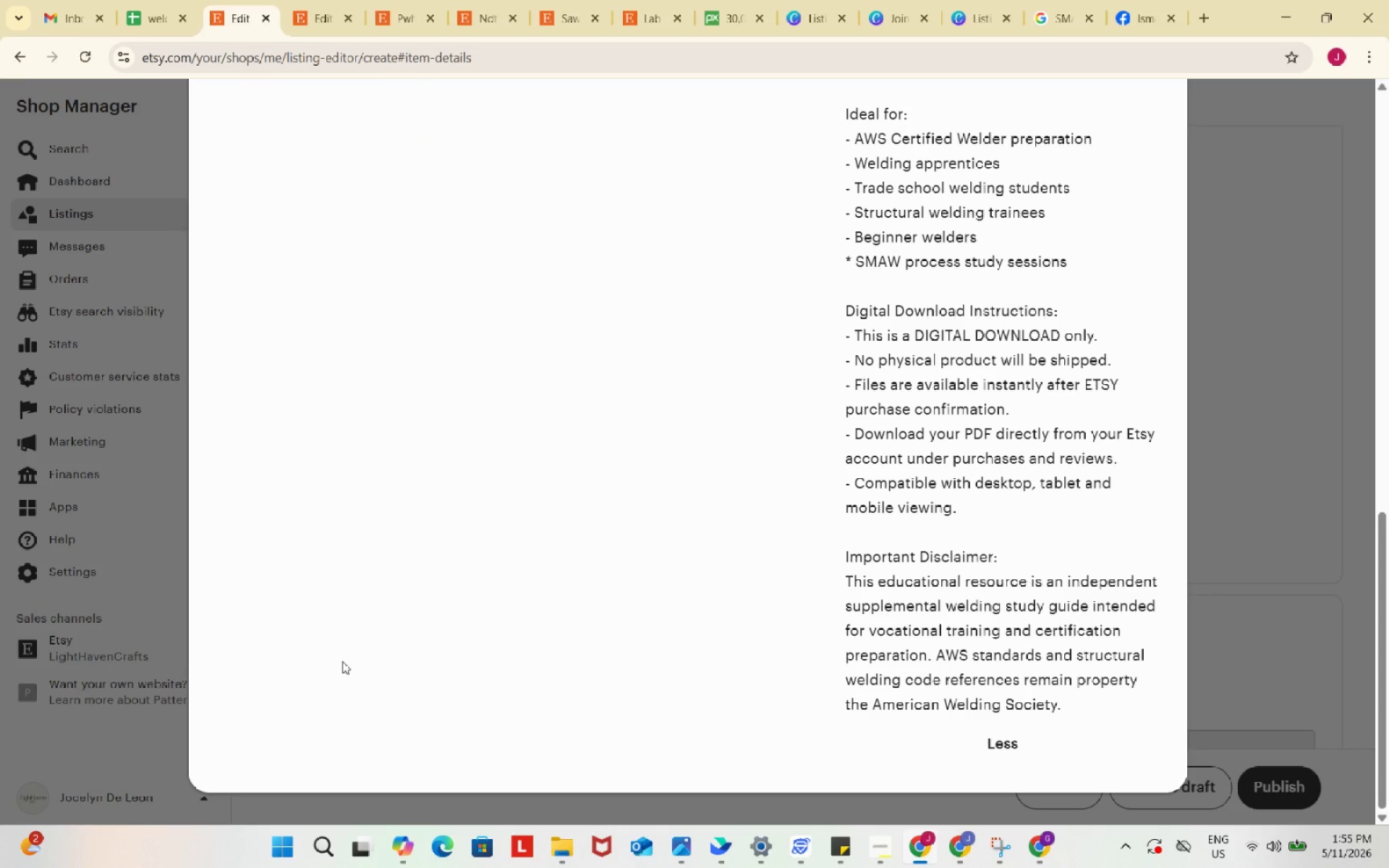 
key(Meta+Shift+S)
 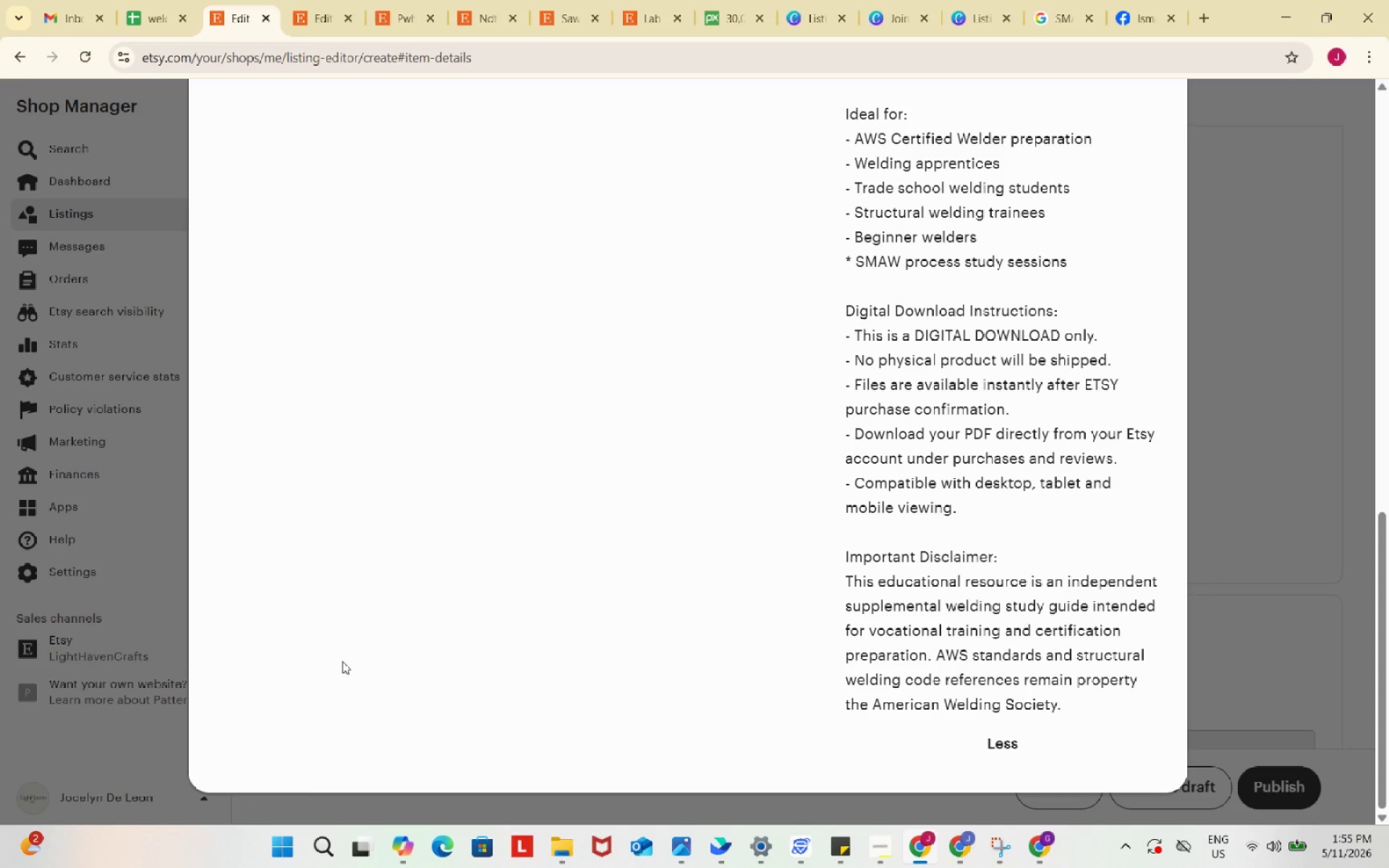 
left_click_drag(start_coordinate=[268, 93], to_coordinate=[1173, 762])
 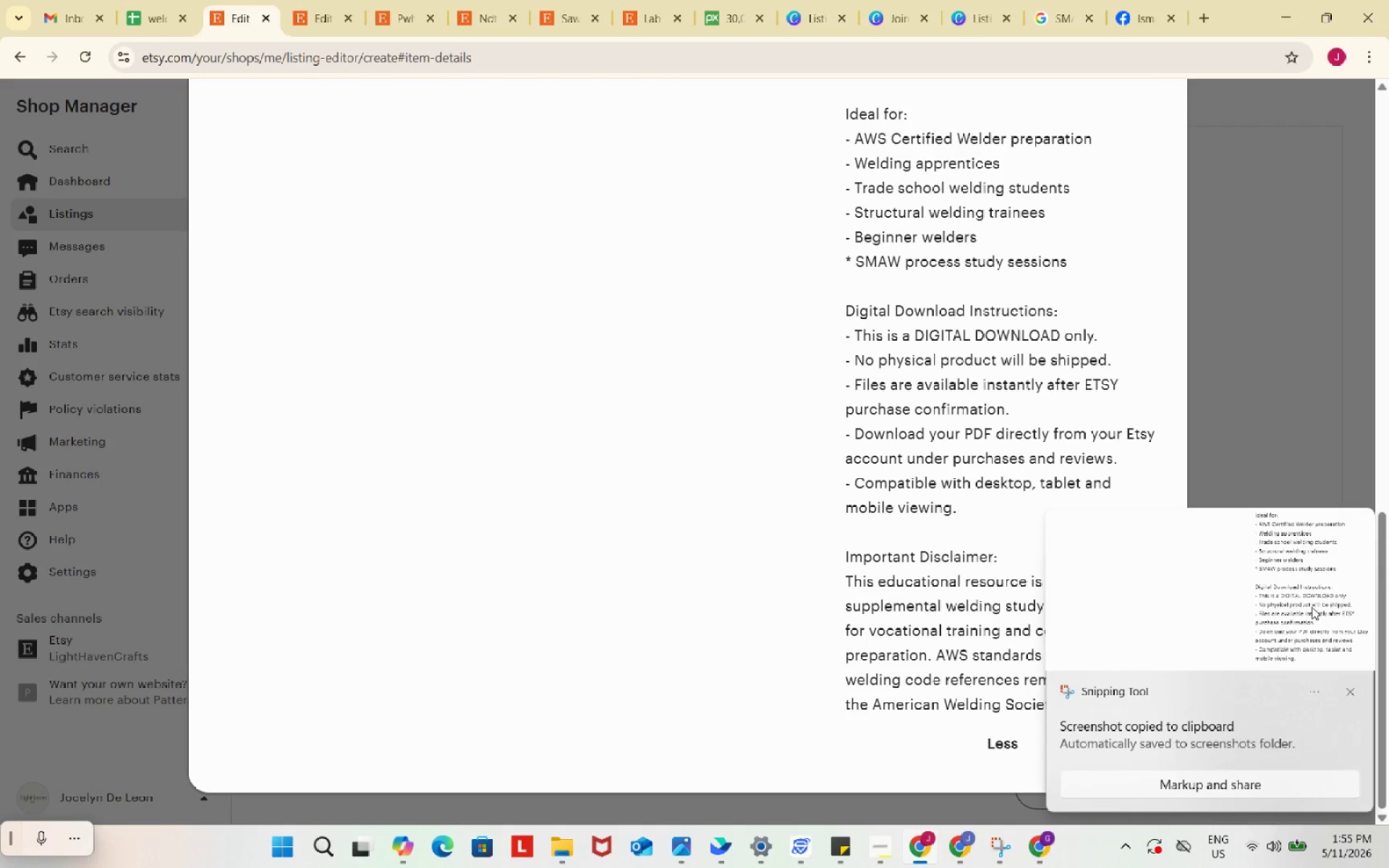 
left_click([1312, 605])
 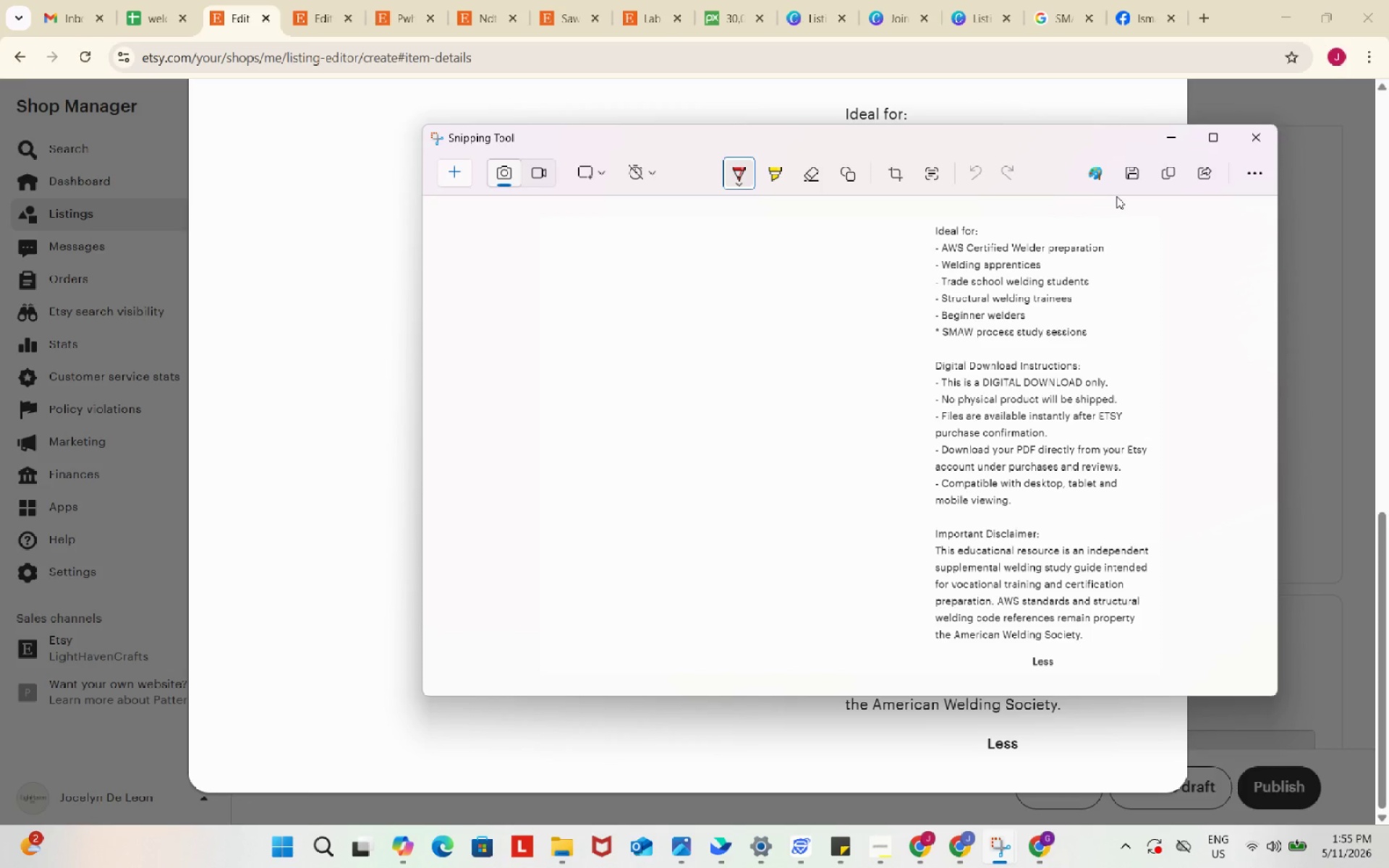 
wait(11.67)
 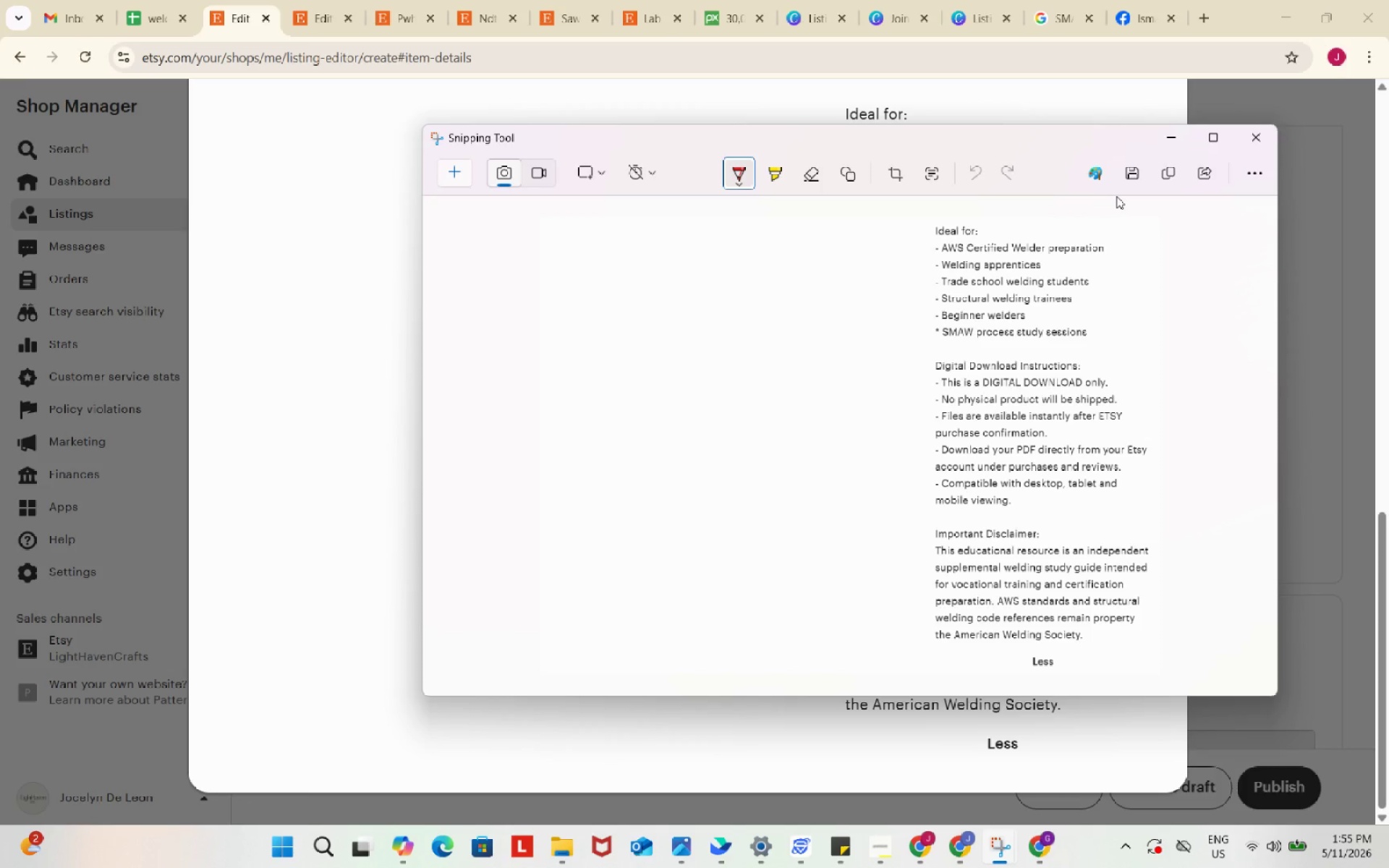 
left_click([1128, 177])
 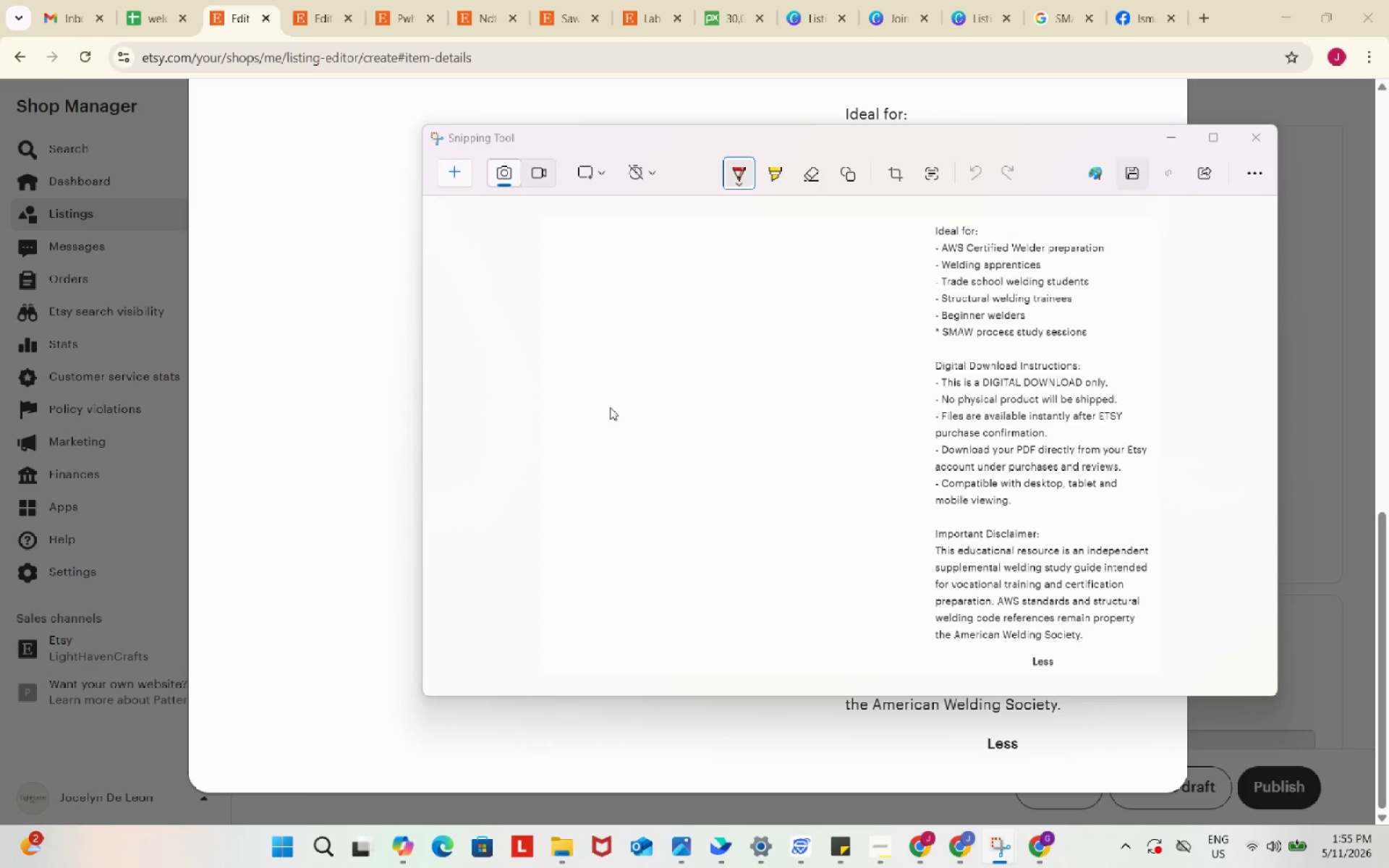 
mouse_move([545, 435])
 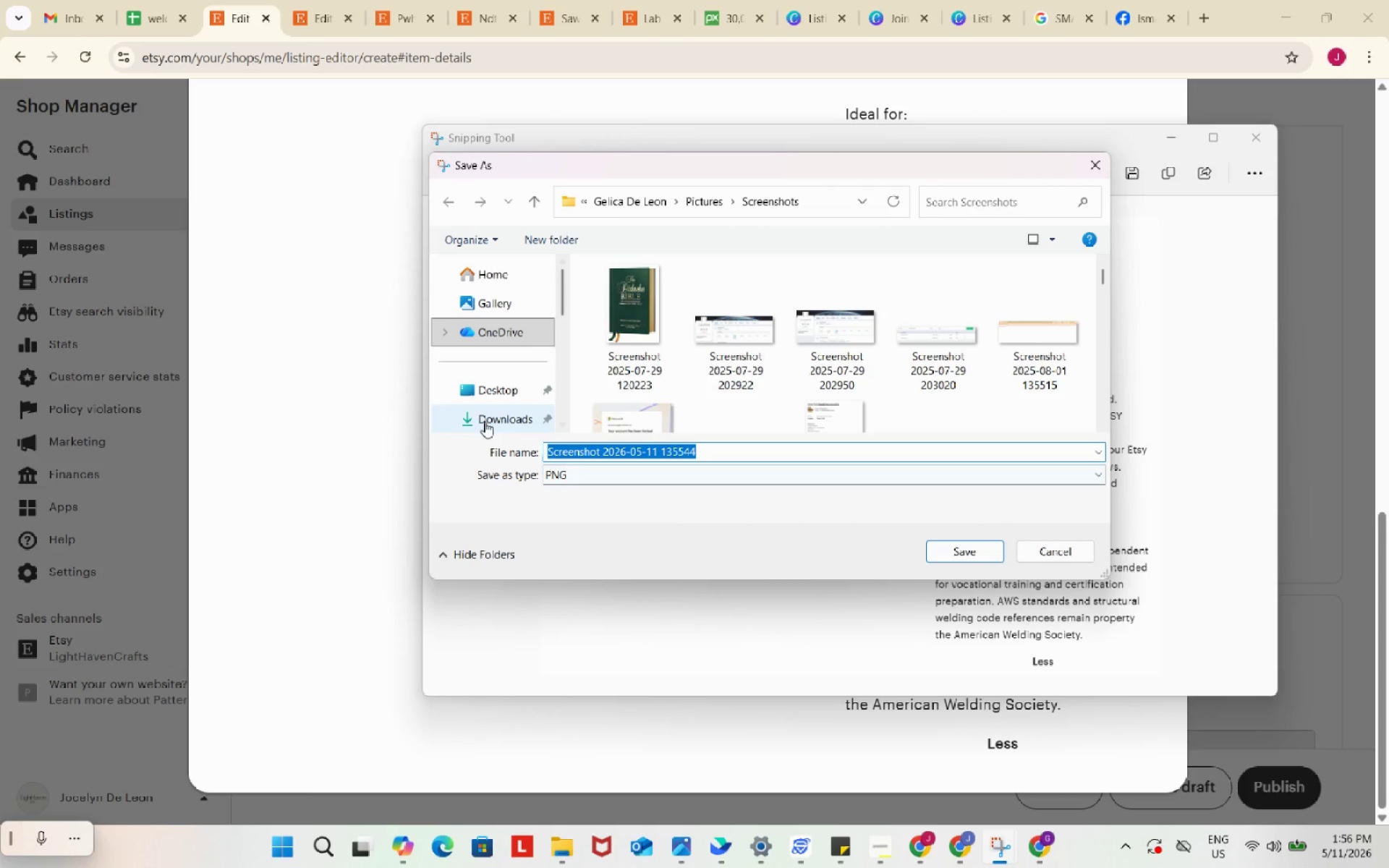 
left_click([489, 423])
 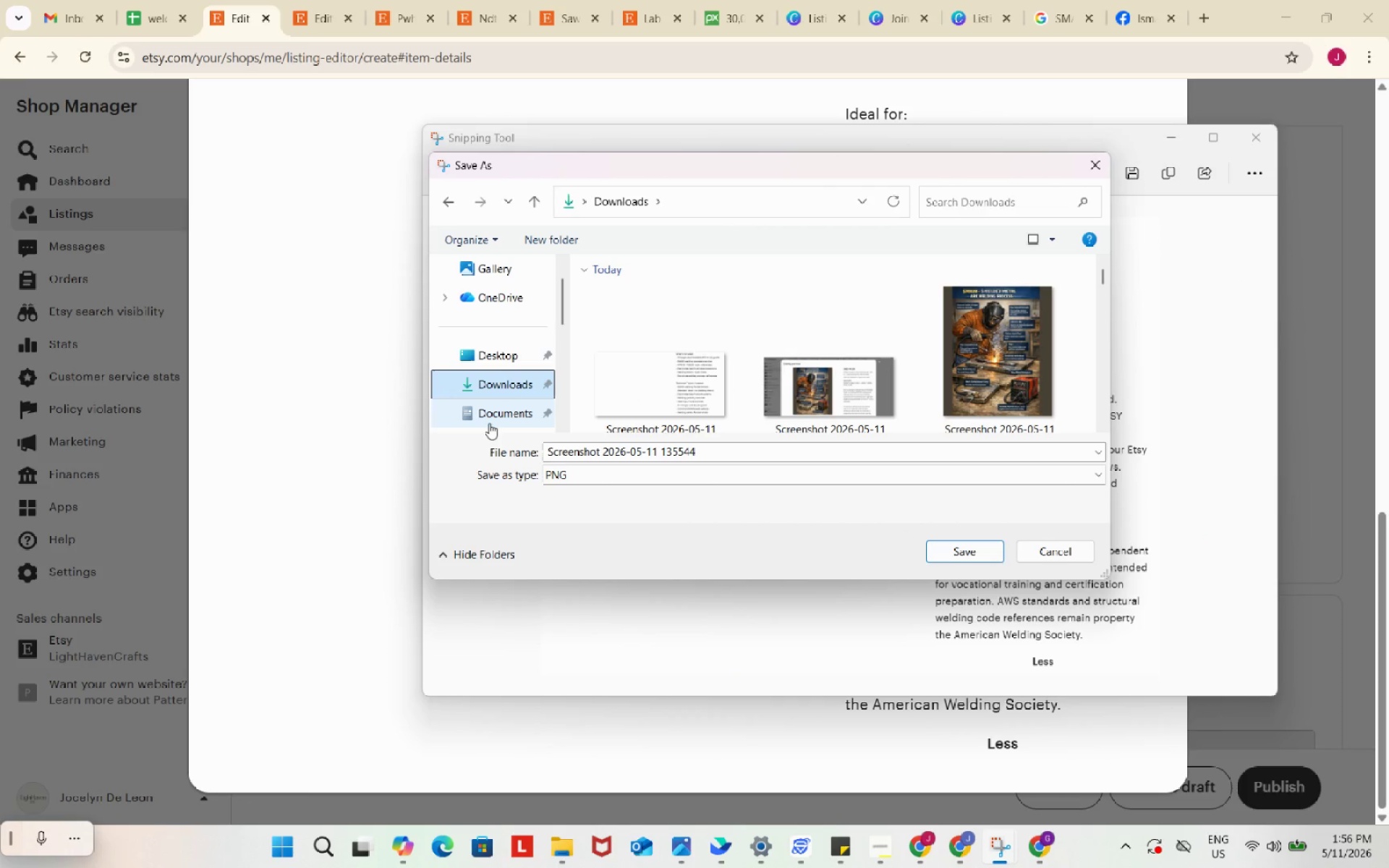 
wait(6.7)
 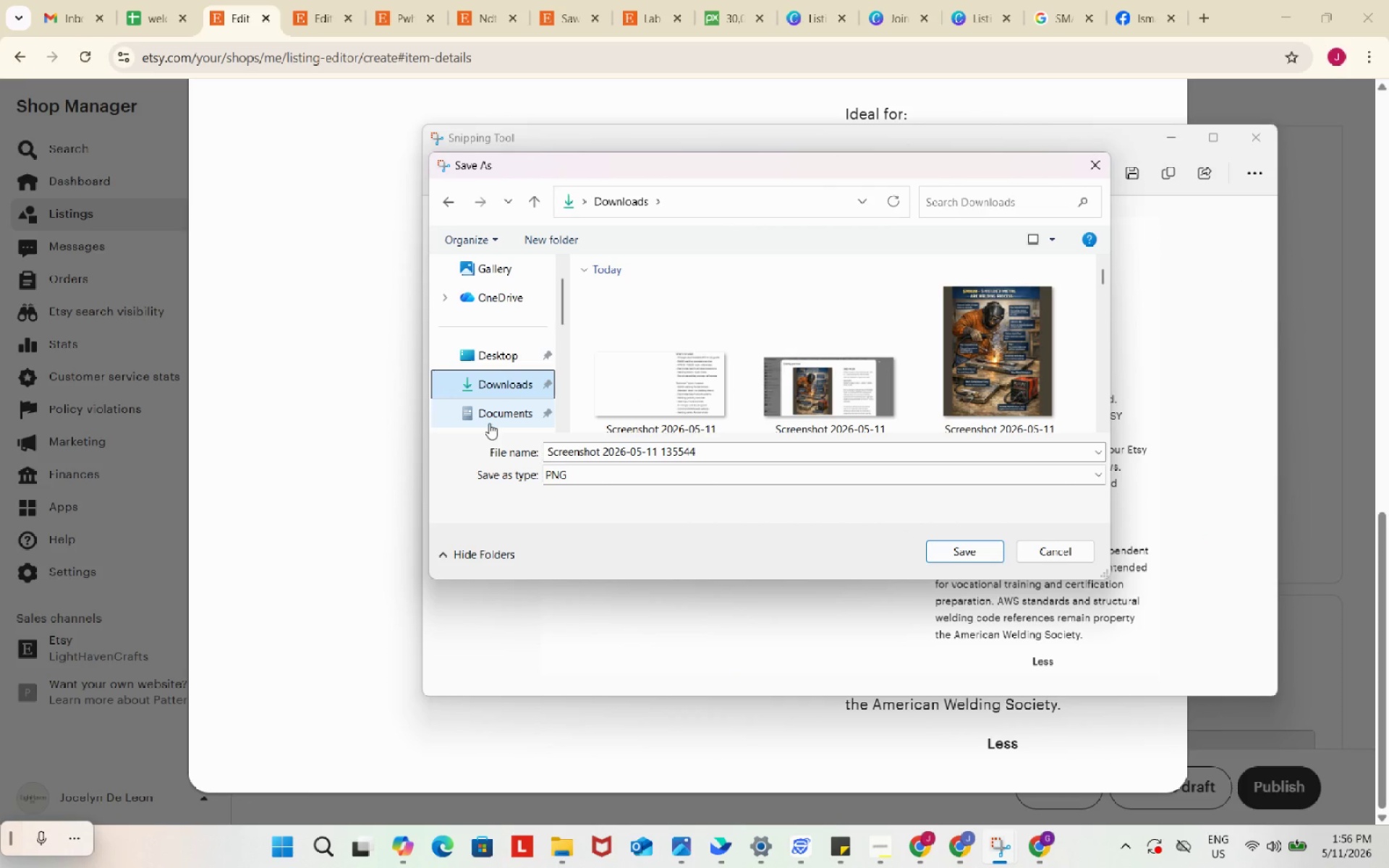 
left_click([964, 549])
 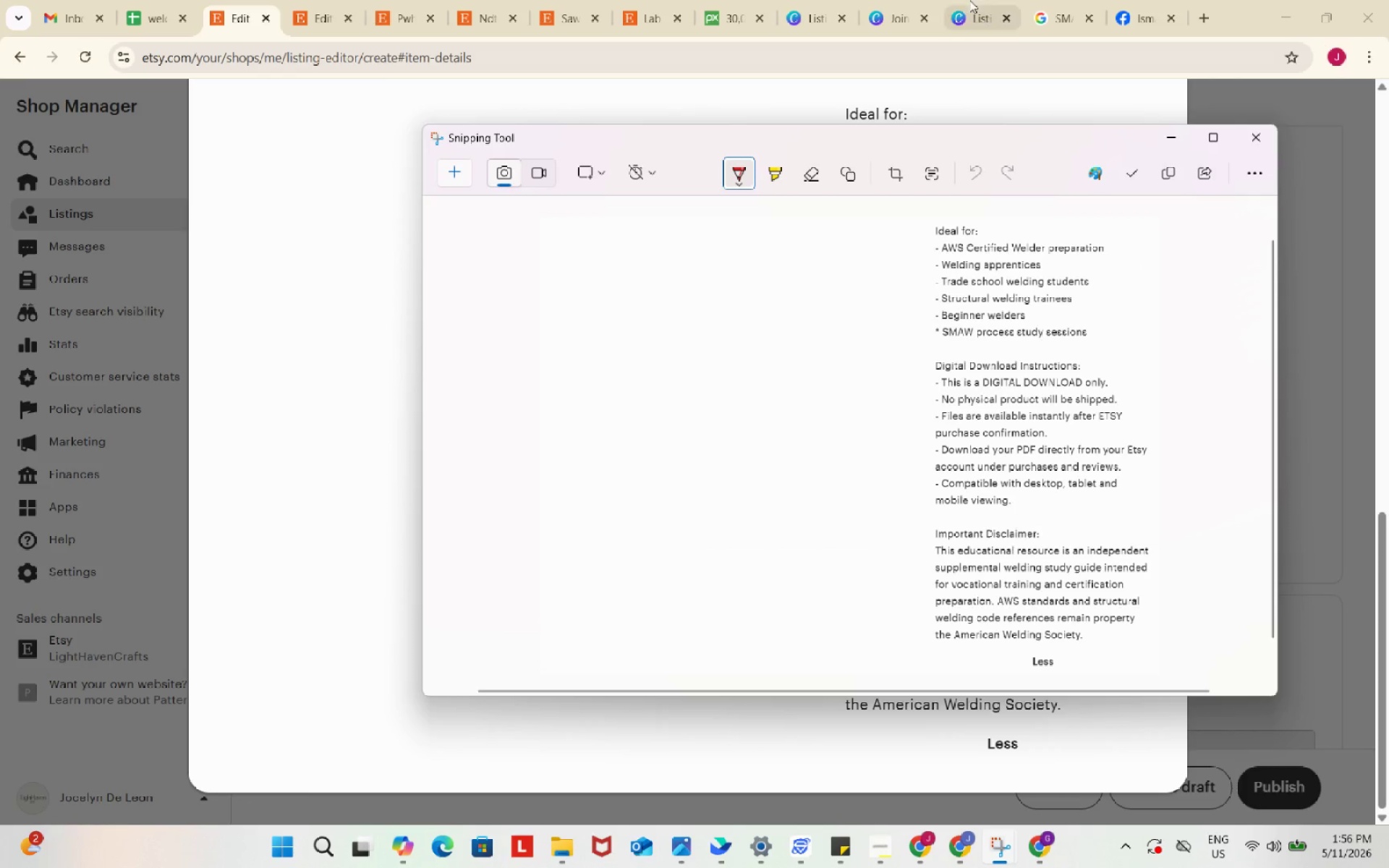 
left_click([974, 0])
 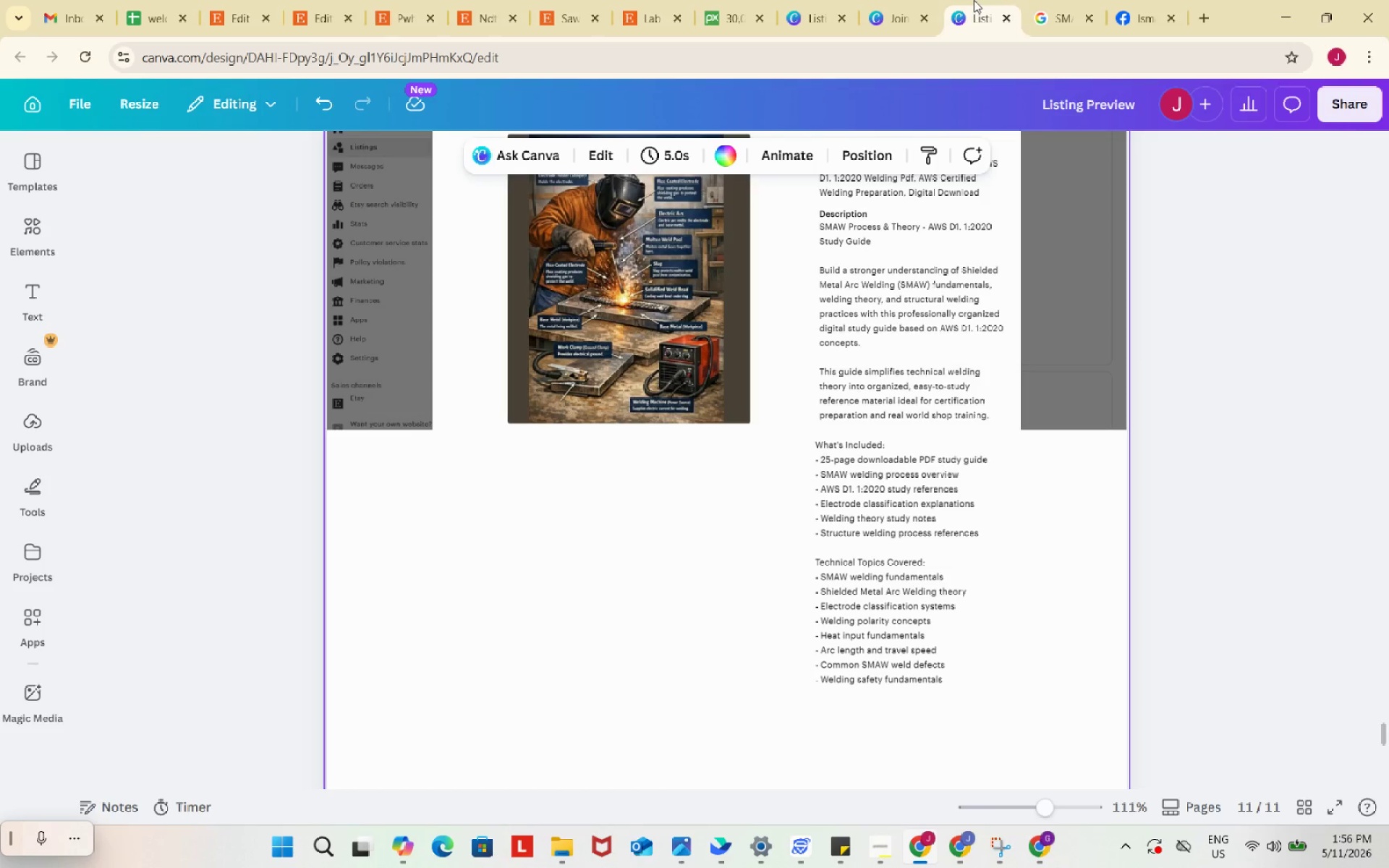 
scroll: coordinate [903, 478], scroll_direction: down, amount: 2.0
 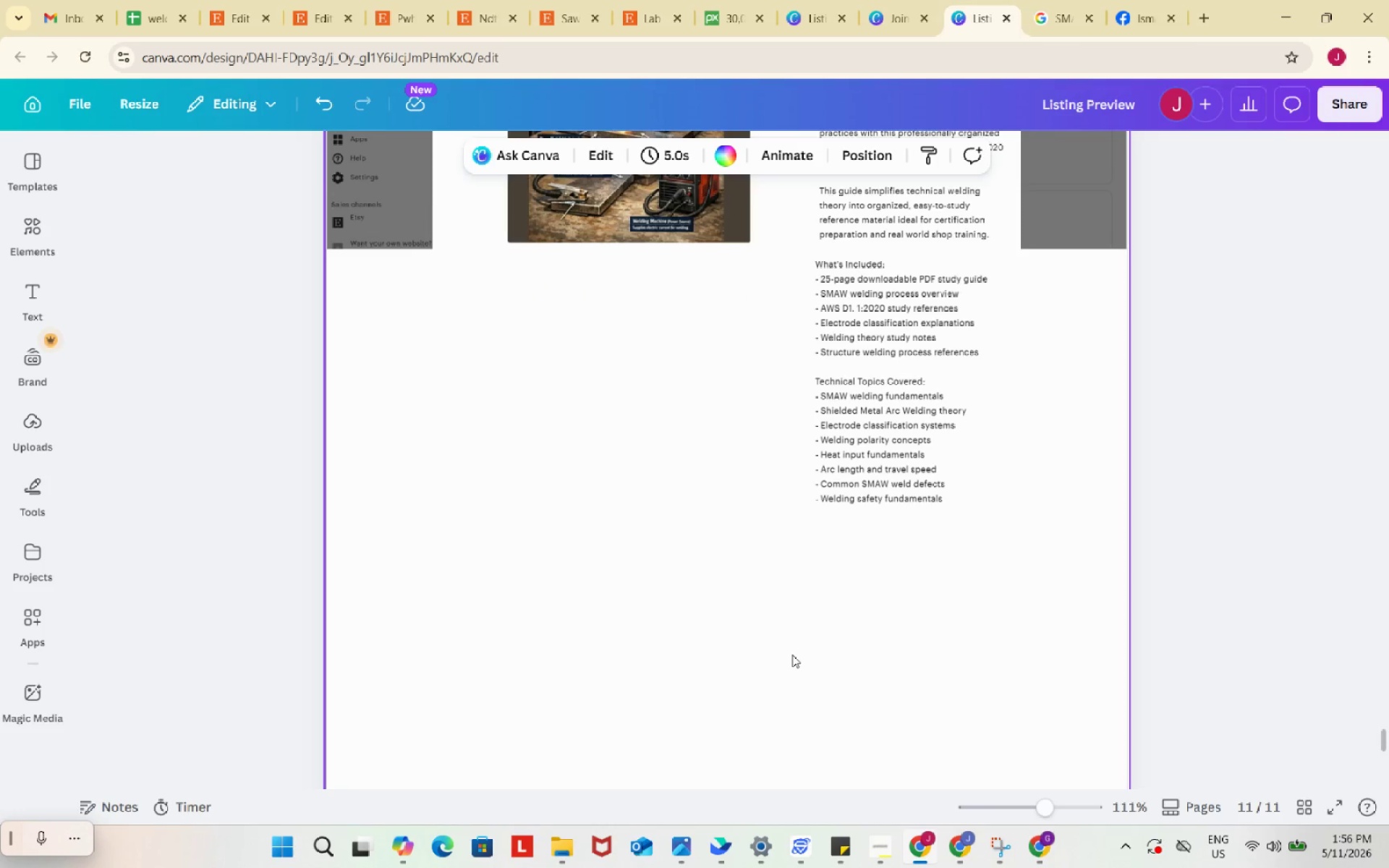 
left_click([792, 655])
 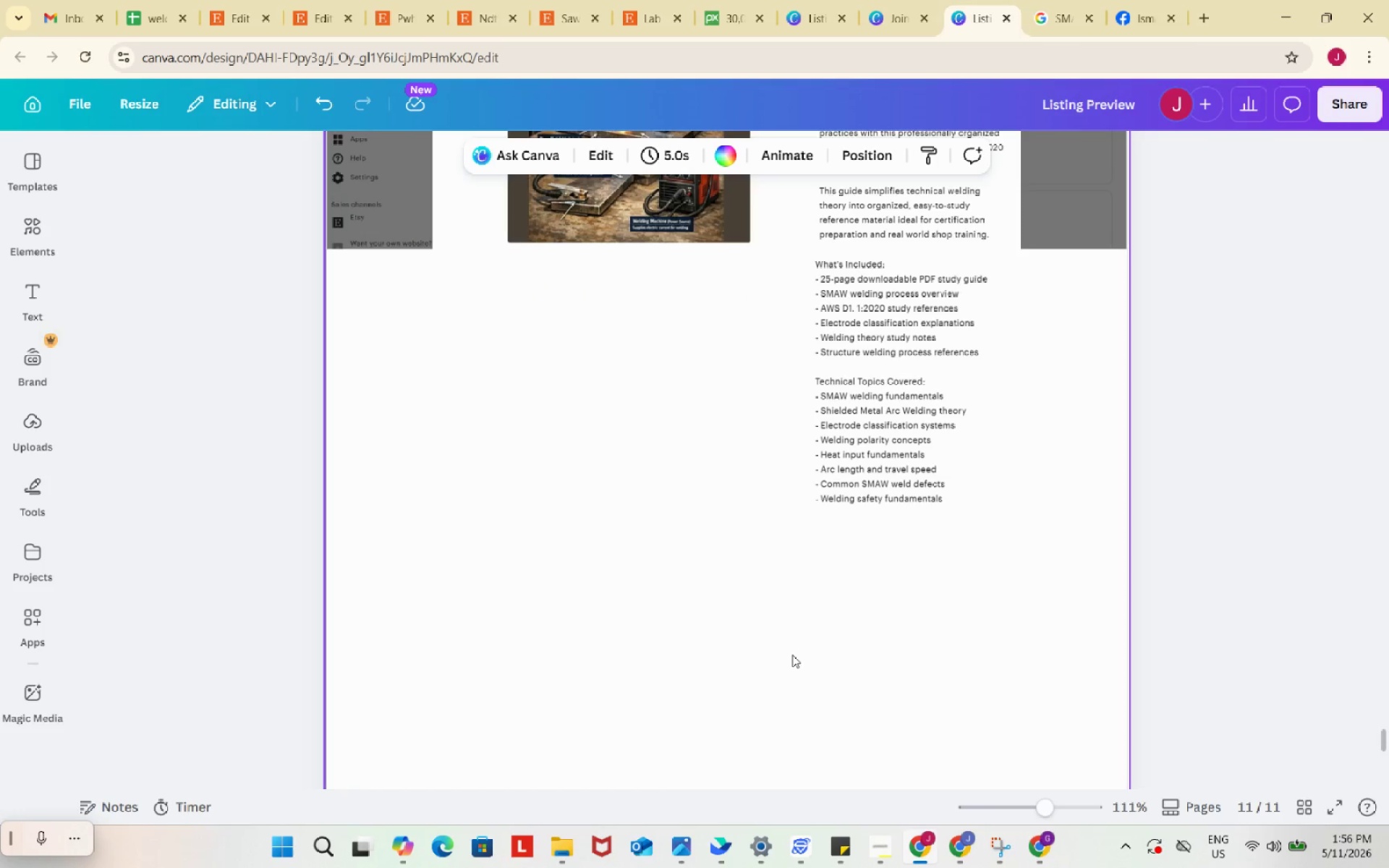 
key(Control+ControlLeft)
 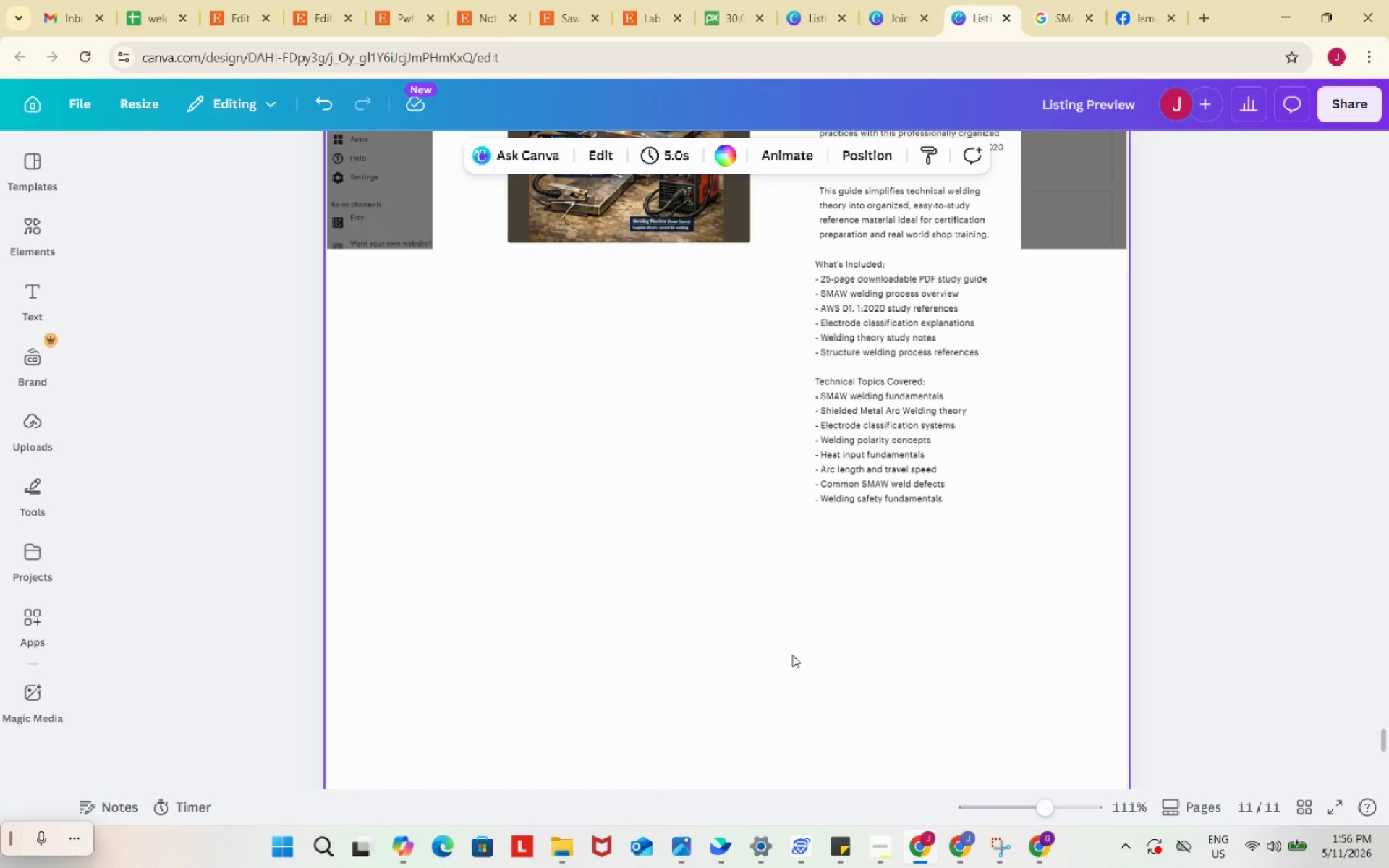 
key(Control+V)
 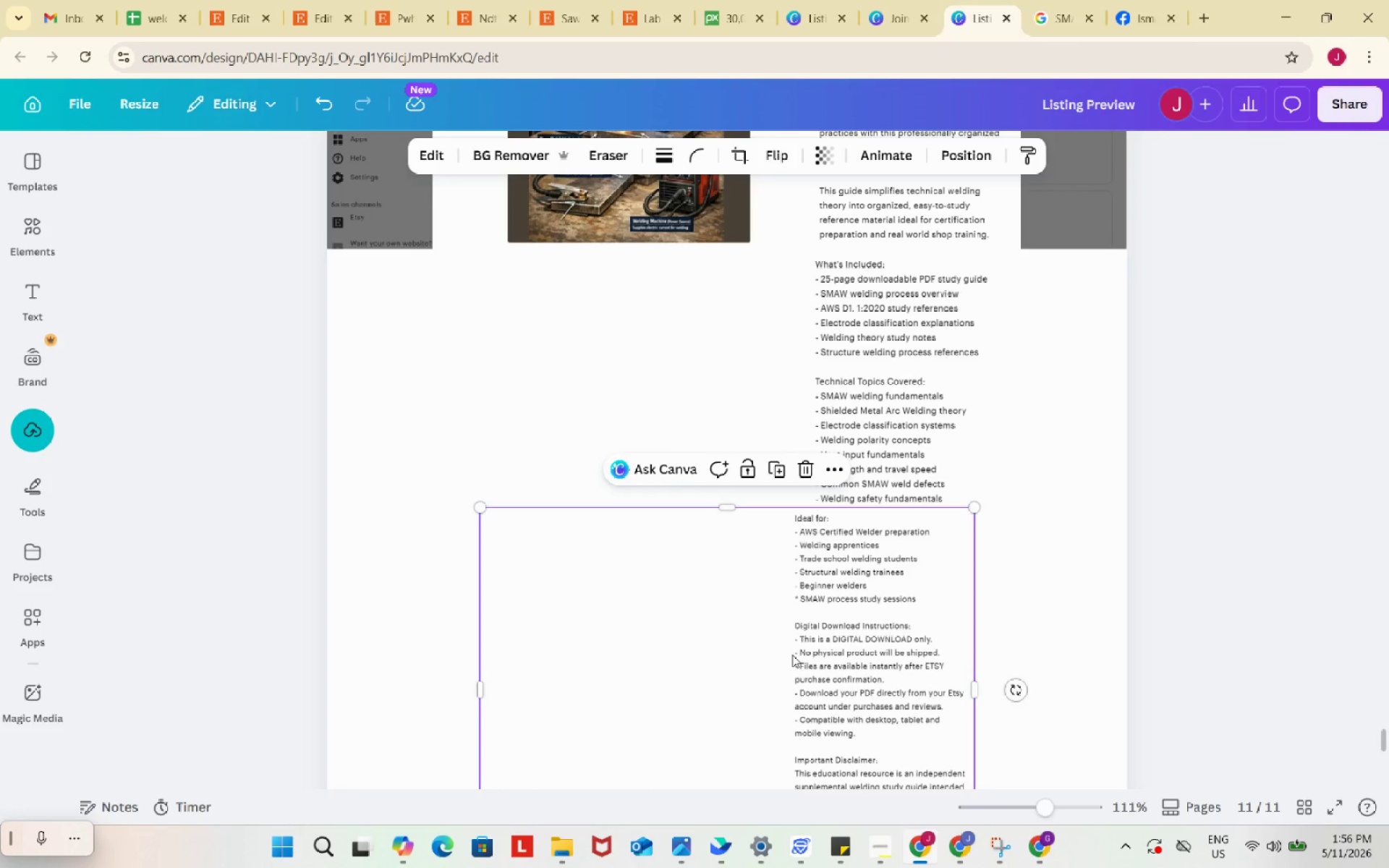 
wait(9.28)
 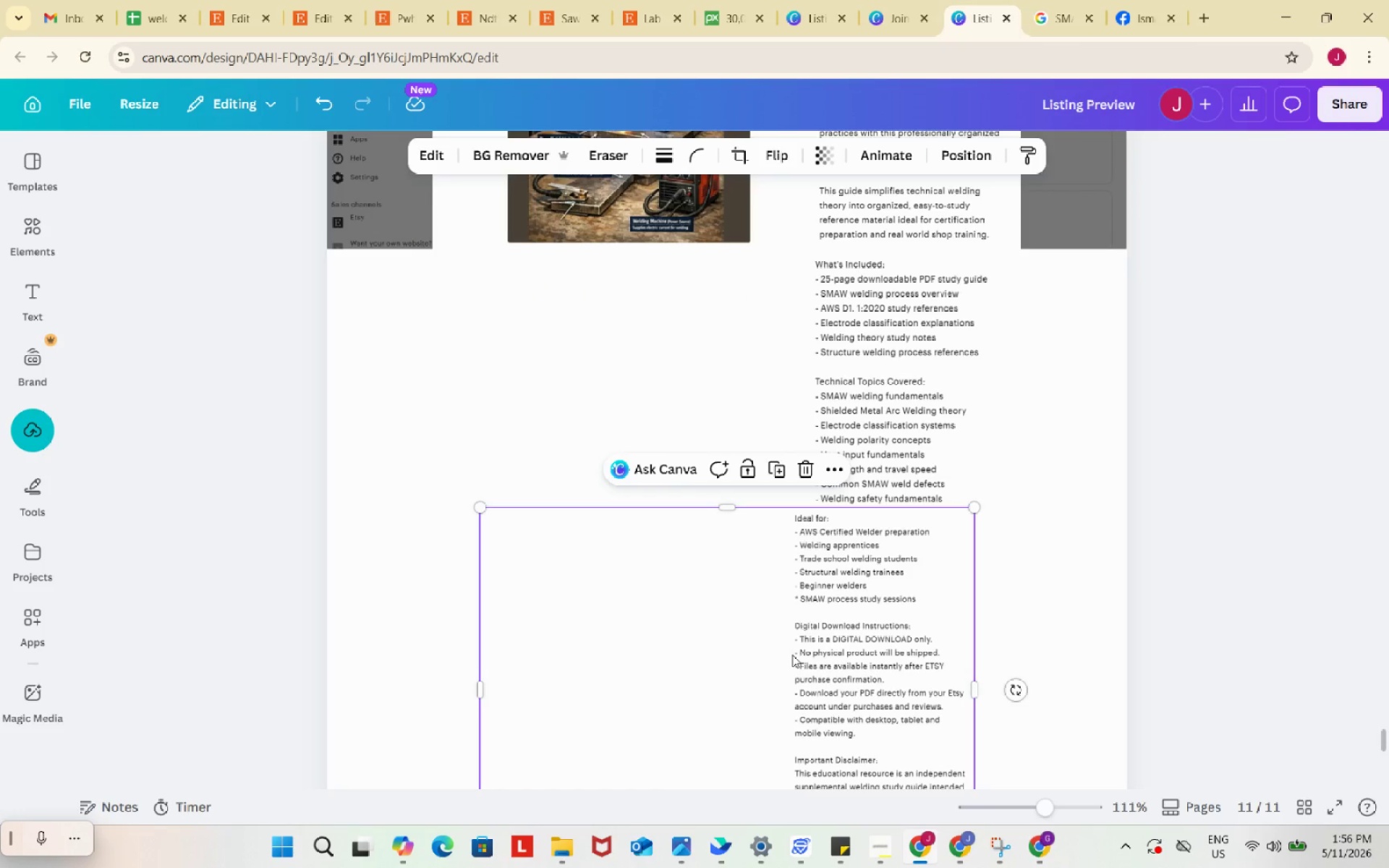 
scroll: coordinate [823, 563], scroll_direction: down, amount: 2.0
 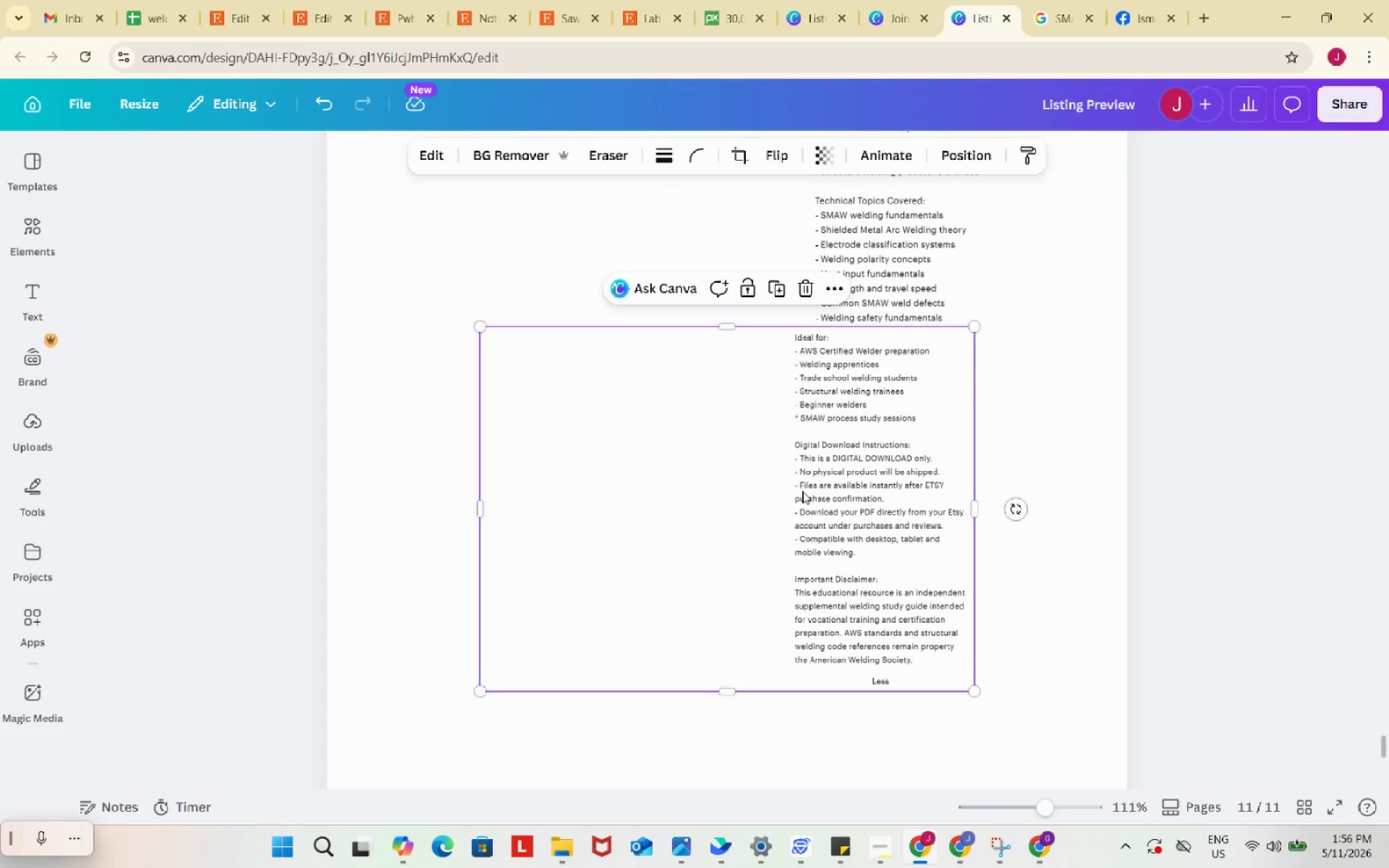 
left_click_drag(start_coordinate=[802, 491], to_coordinate=[824, 508])
 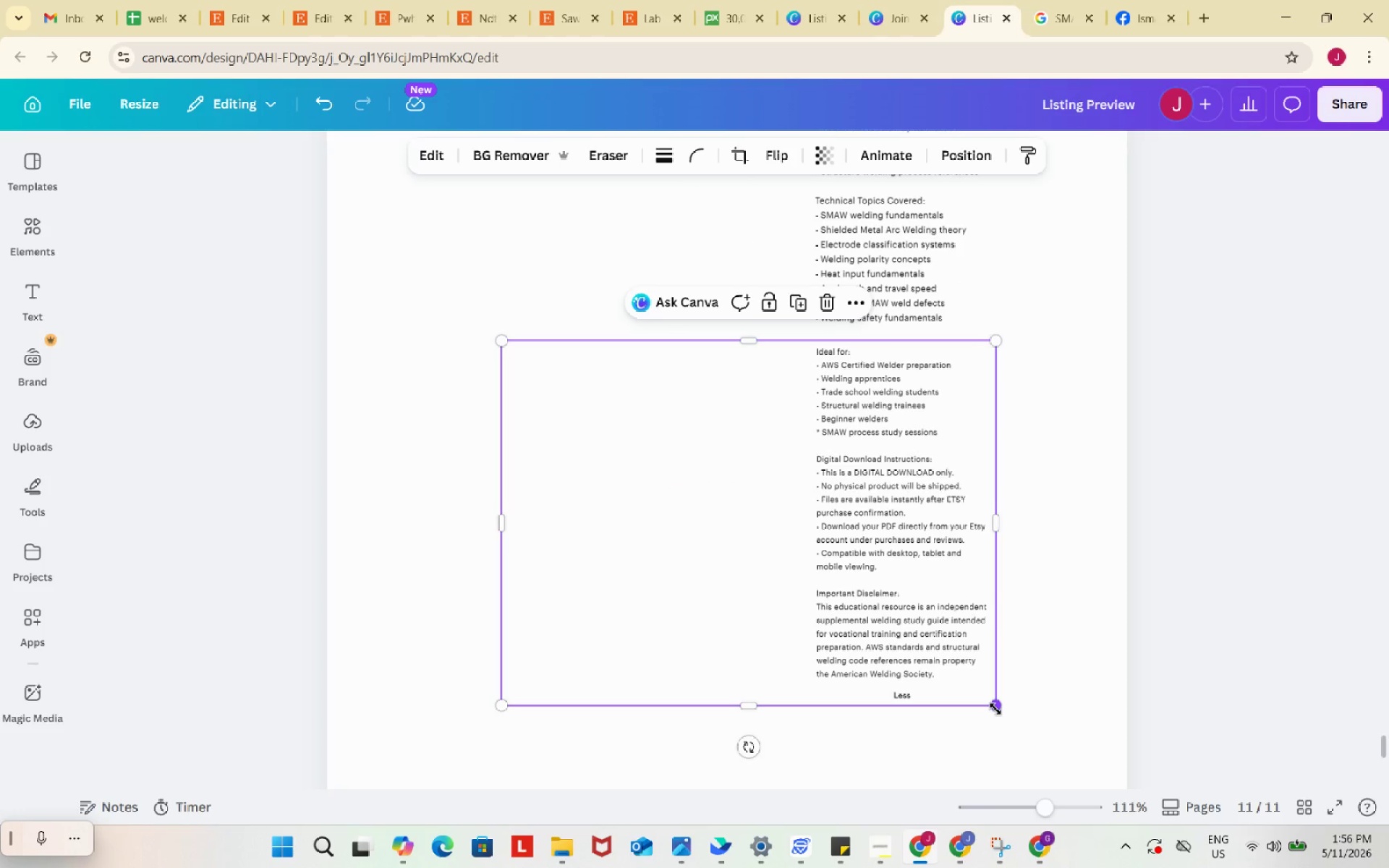 
scroll: coordinate [995, 709], scroll_direction: up, amount: 2.0
 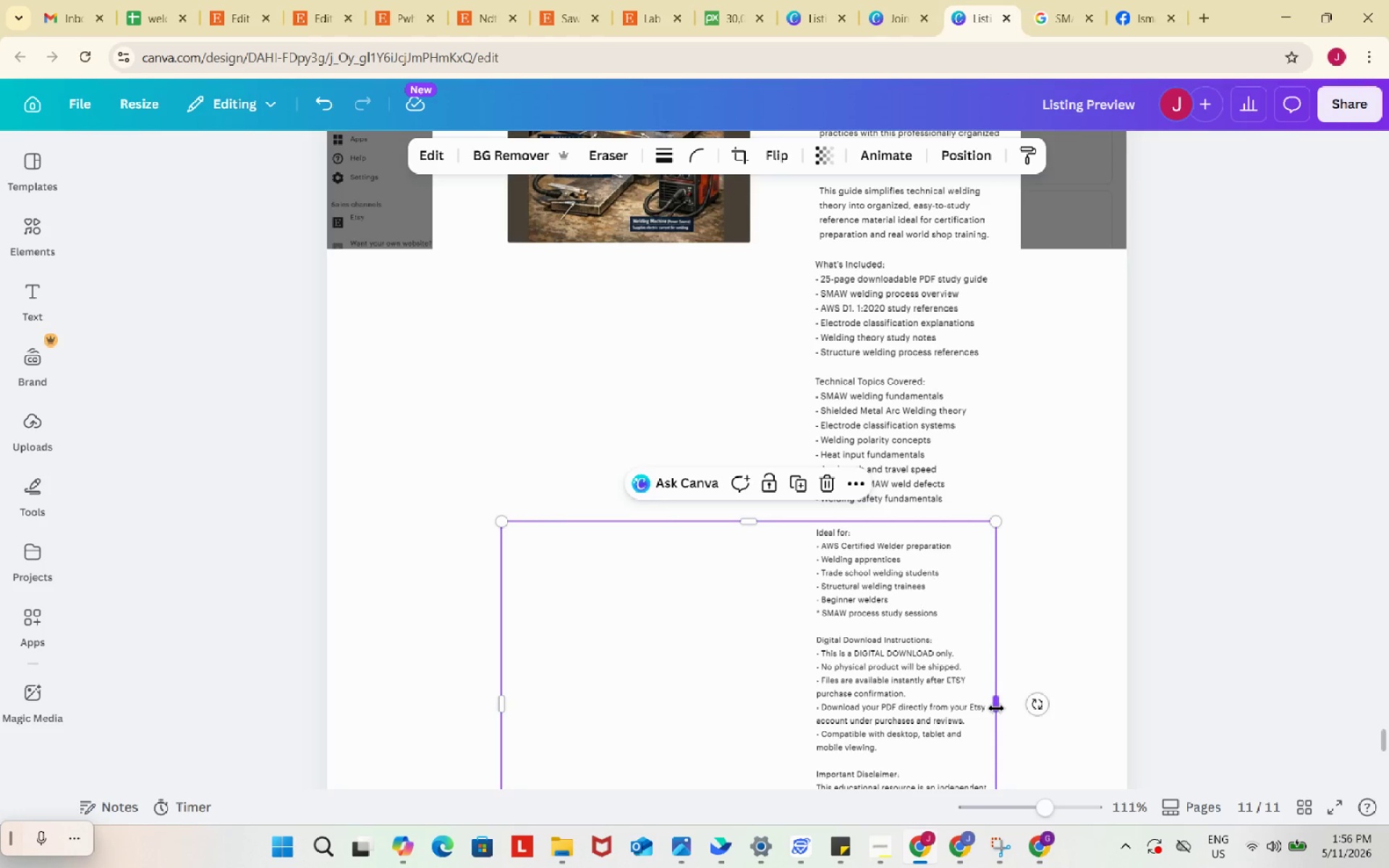 
scroll: coordinate [996, 708], scroll_direction: down, amount: 2.0
 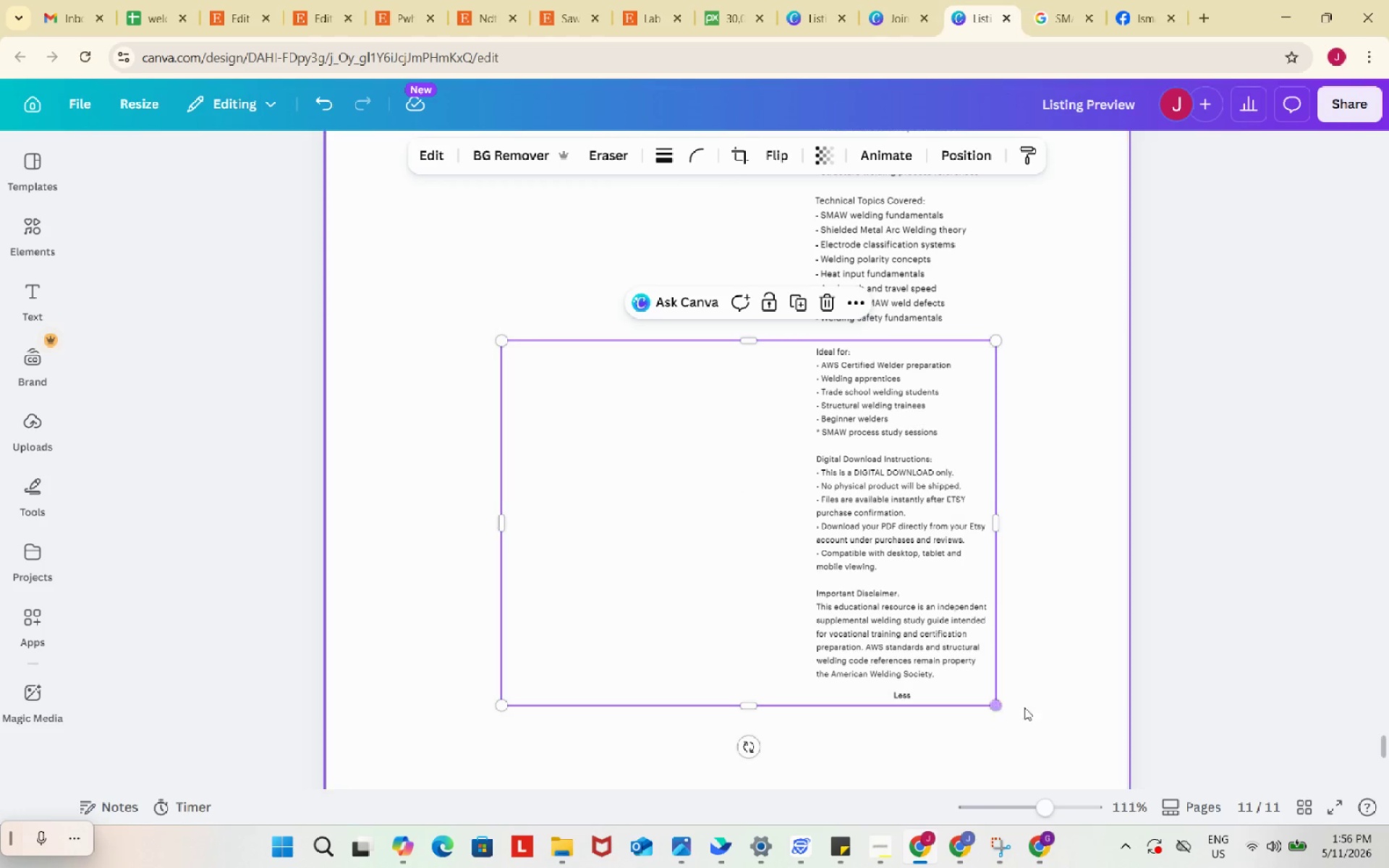 
left_click([1045, 708])
 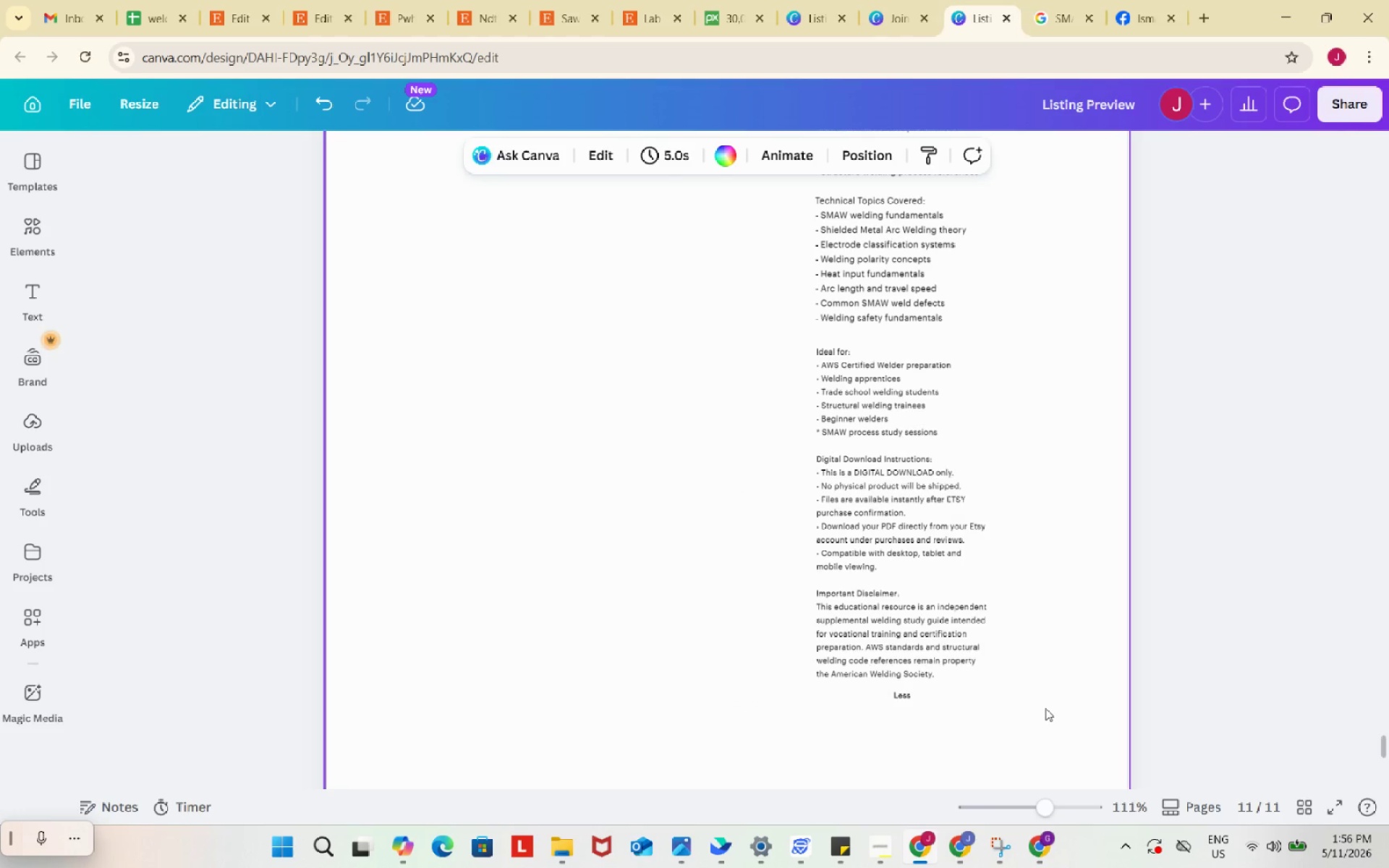 
scroll: coordinate [1045, 708], scroll_direction: up, amount: 1.0
 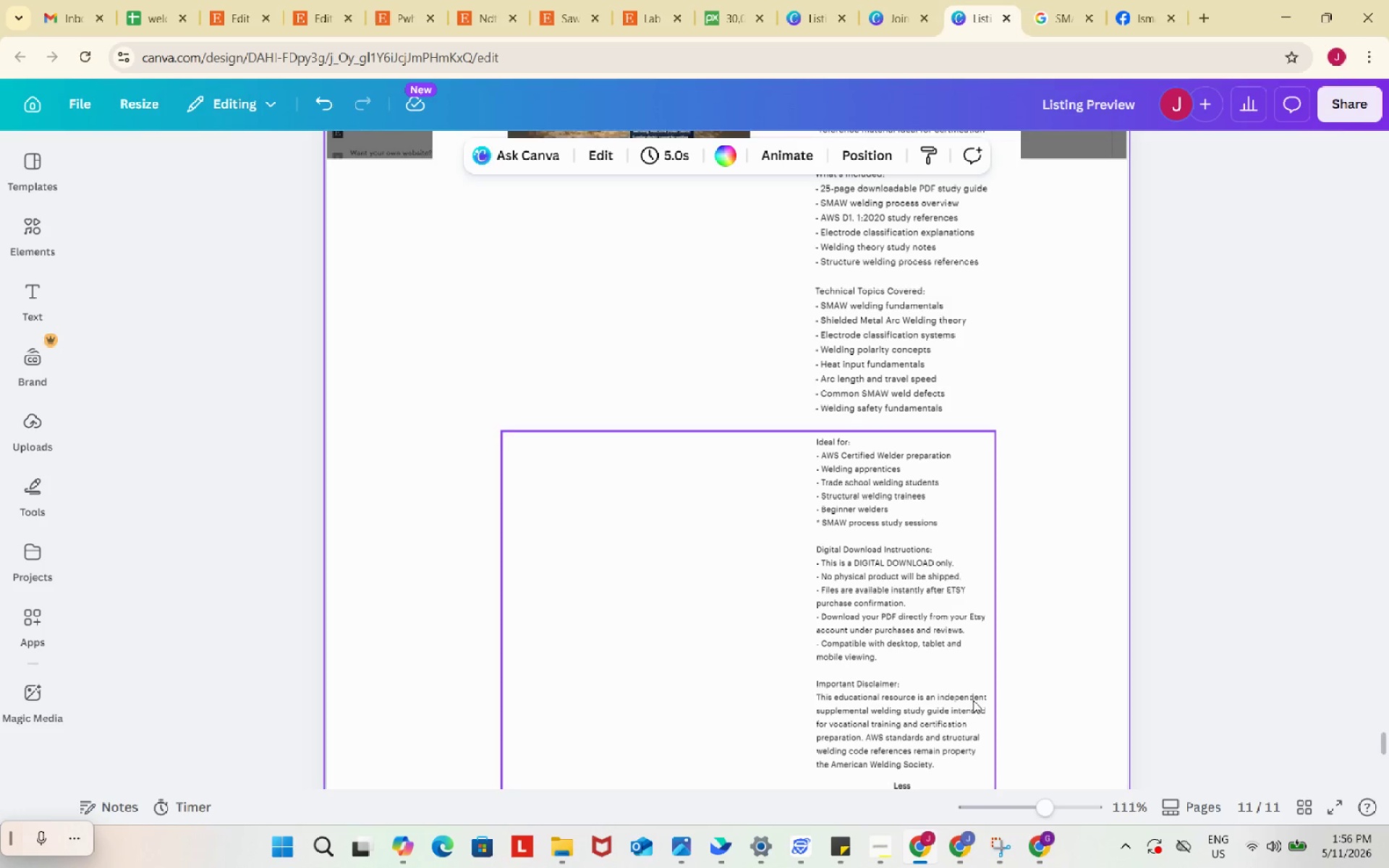 
left_click([971, 700])
 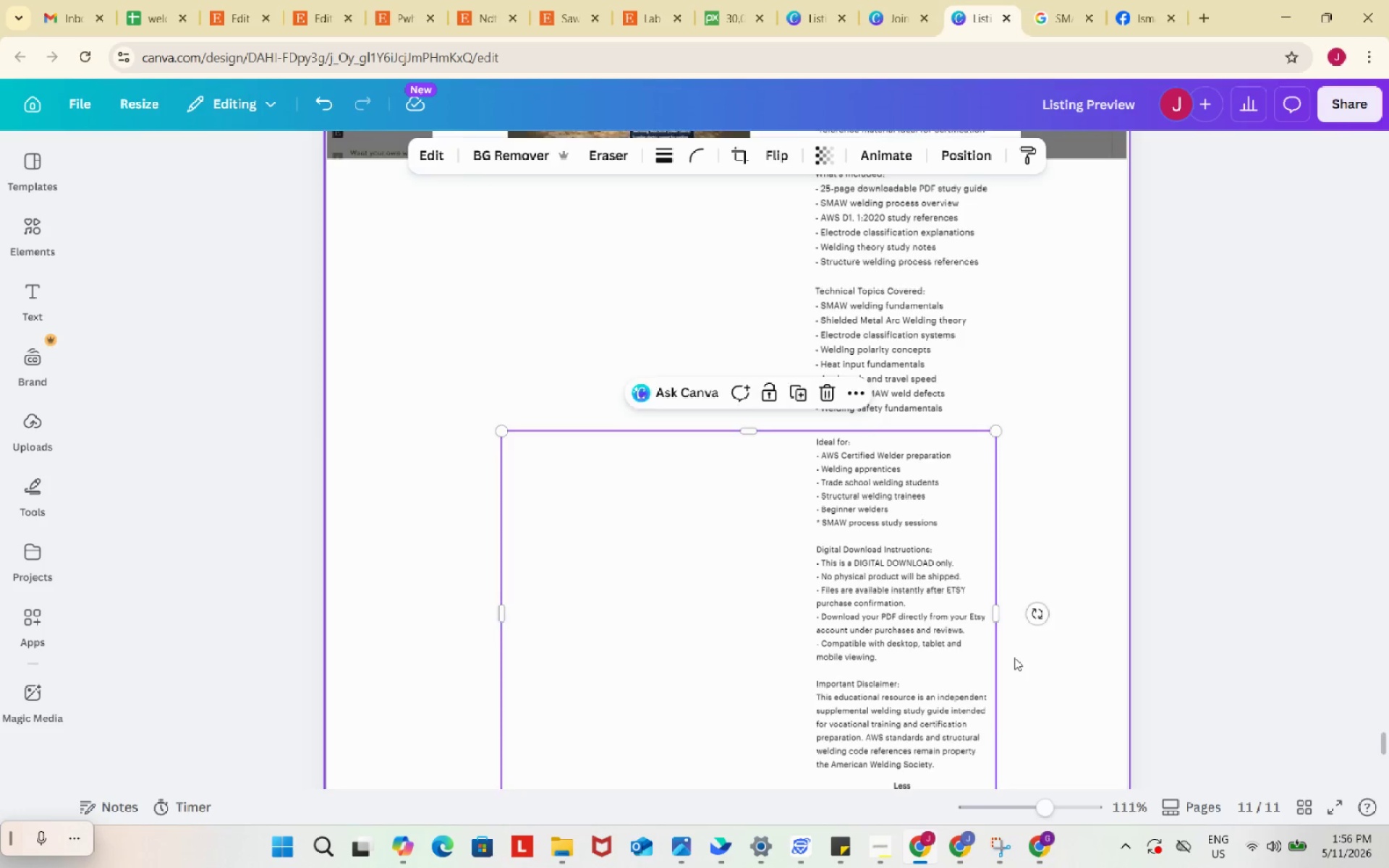 
scroll: coordinate [1014, 658], scroll_direction: down, amount: 1.0
 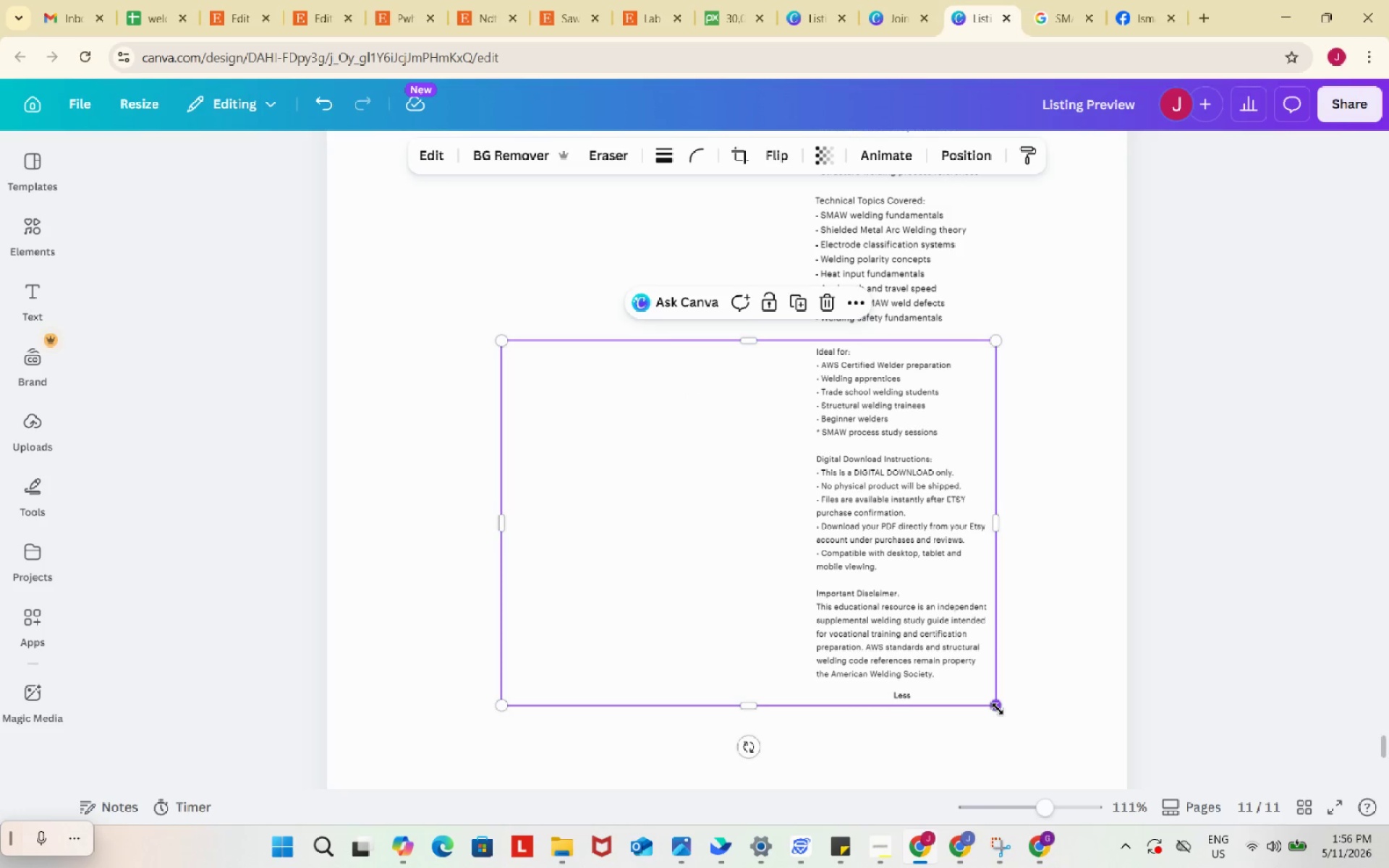 
left_click_drag(start_coordinate=[998, 709], to_coordinate=[1010, 720])
 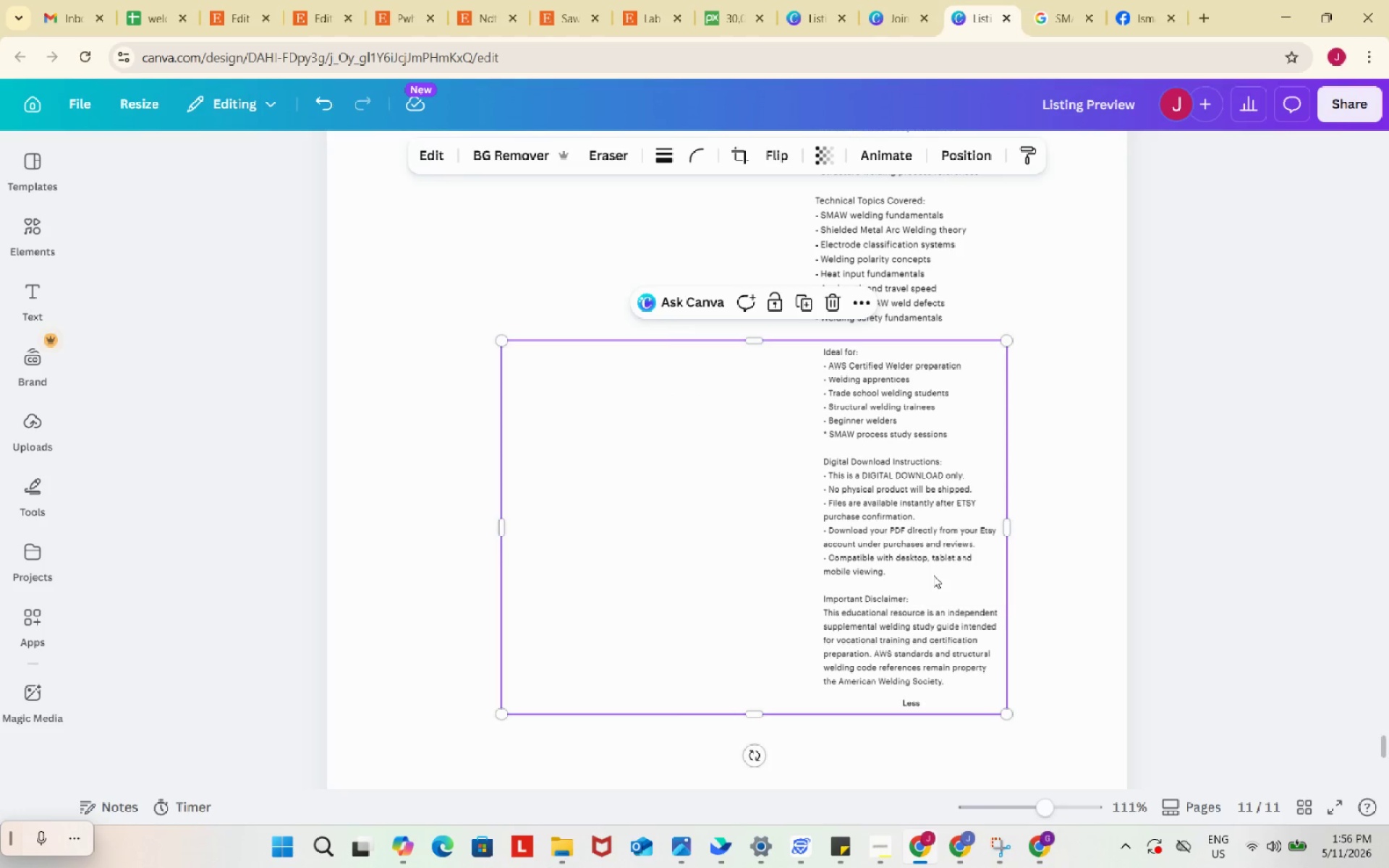 
left_click_drag(start_coordinate=[933, 575], to_coordinate=[927, 577])
 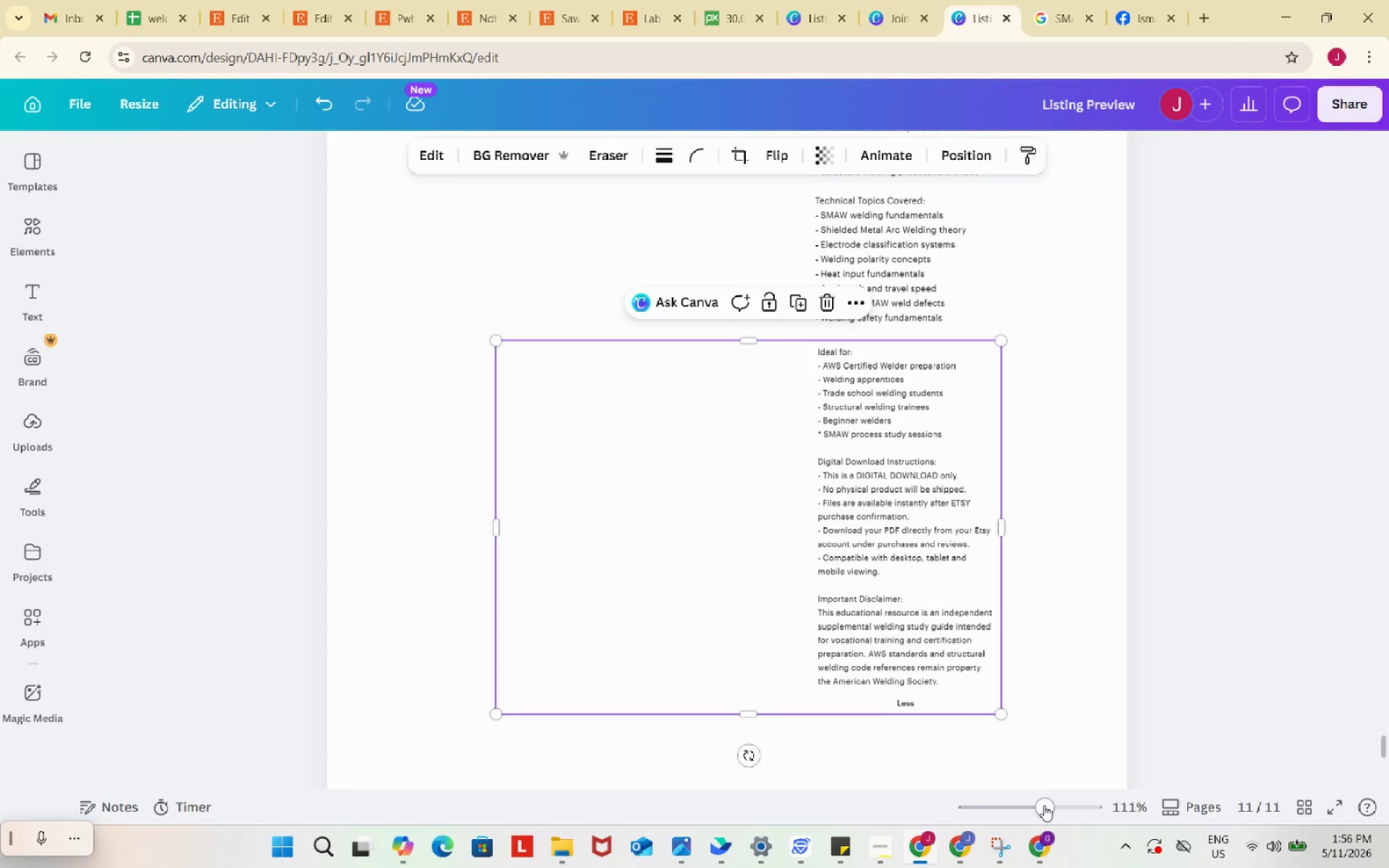 
left_click_drag(start_coordinate=[1044, 806], to_coordinate=[1057, 806])
 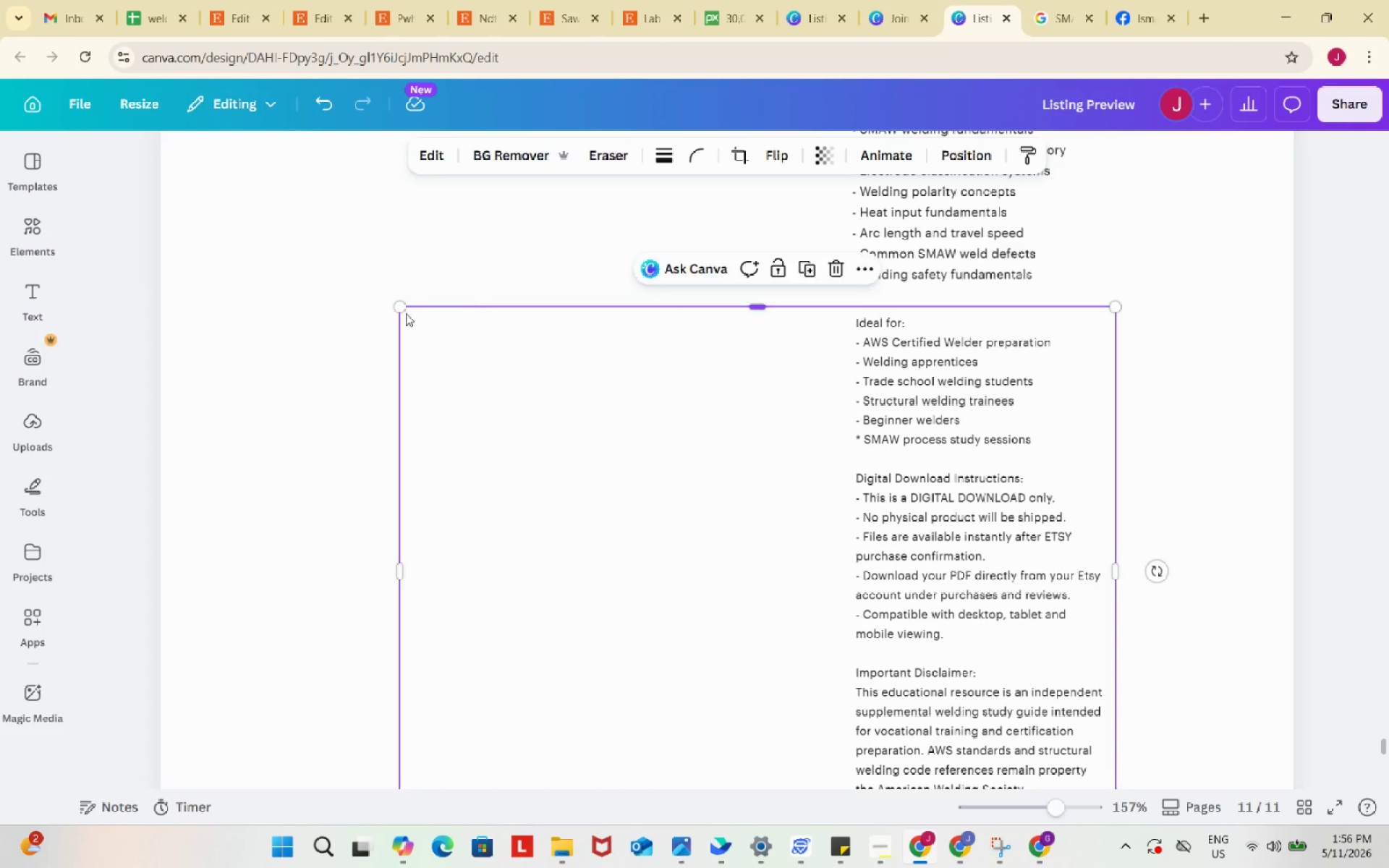 
left_click_drag(start_coordinate=[399, 312], to_coordinate=[391, 307])
 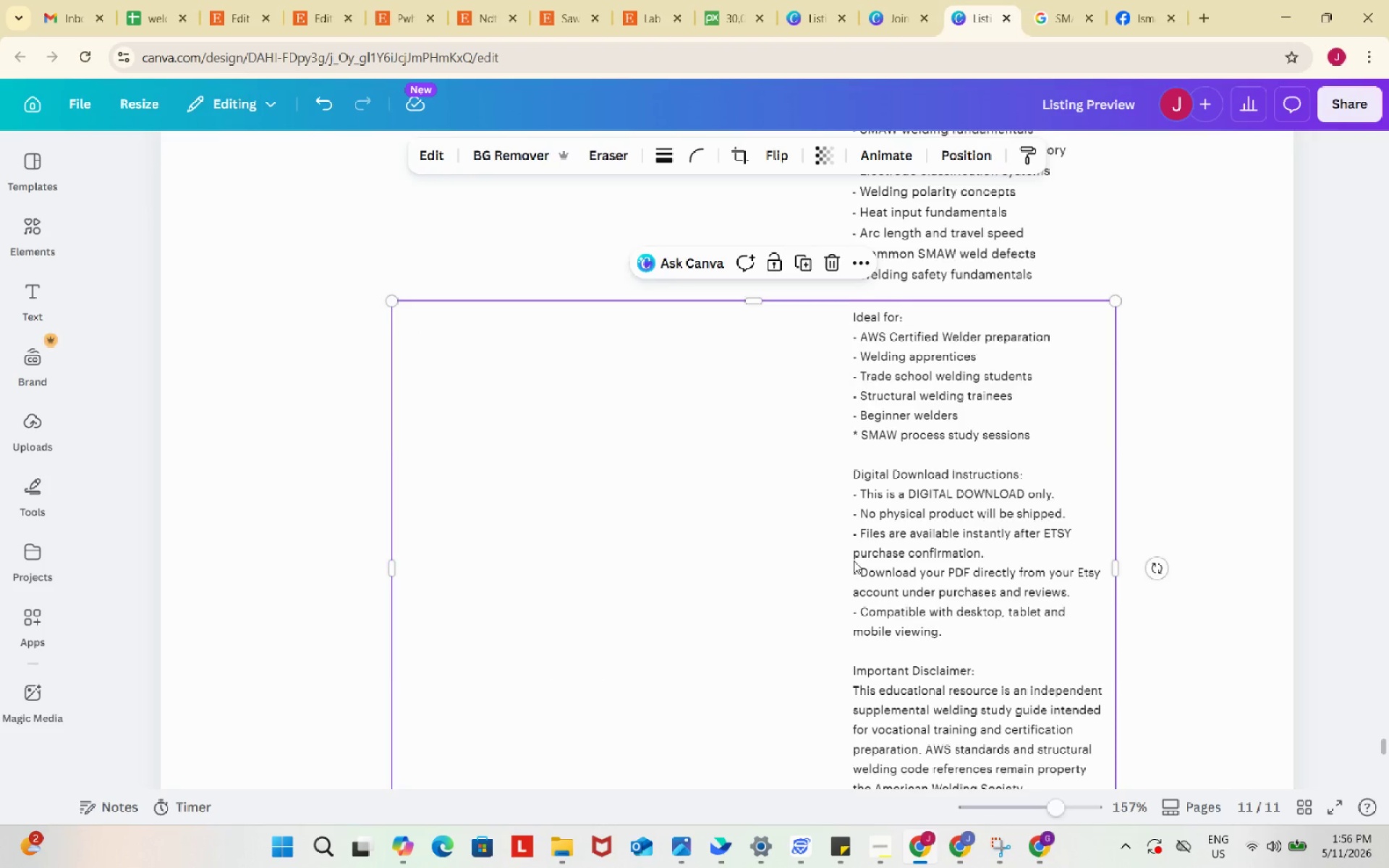 
scroll: coordinate [854, 561], scroll_direction: down, amount: 4.0
 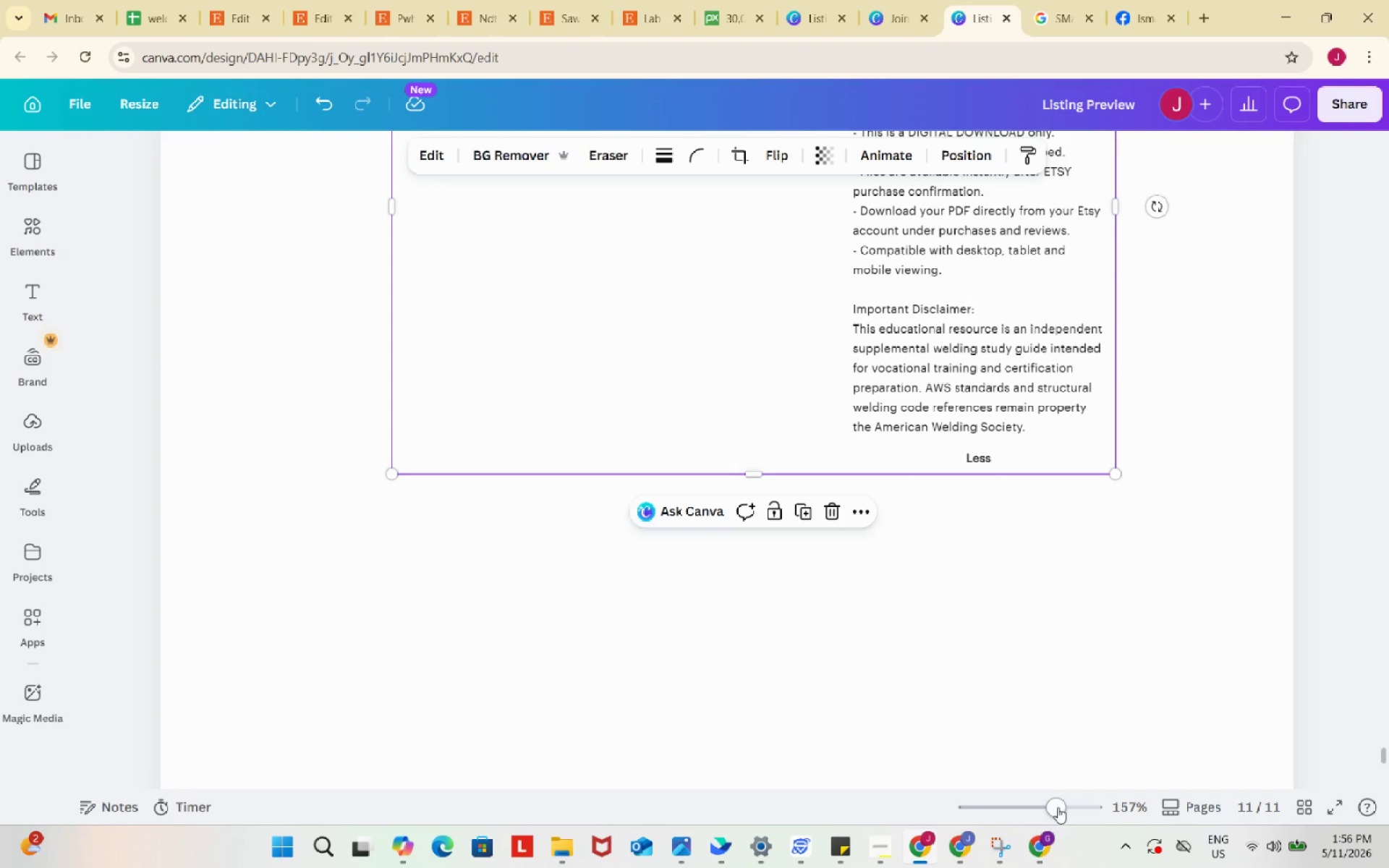 
left_click_drag(start_coordinate=[1056, 807], to_coordinate=[1030, 802])
 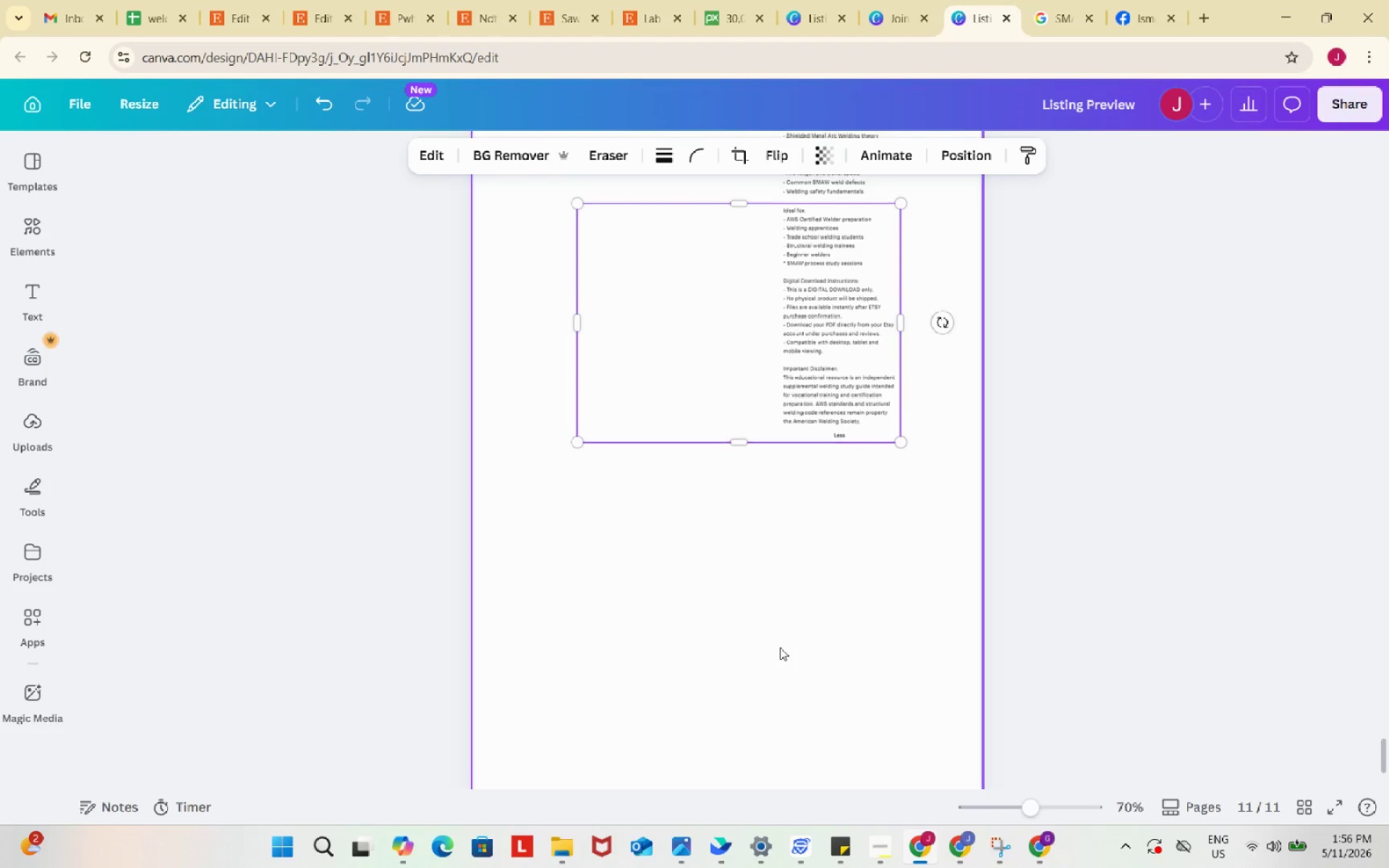 
scroll: coordinate [780, 647], scroll_direction: up, amount: 2.0
 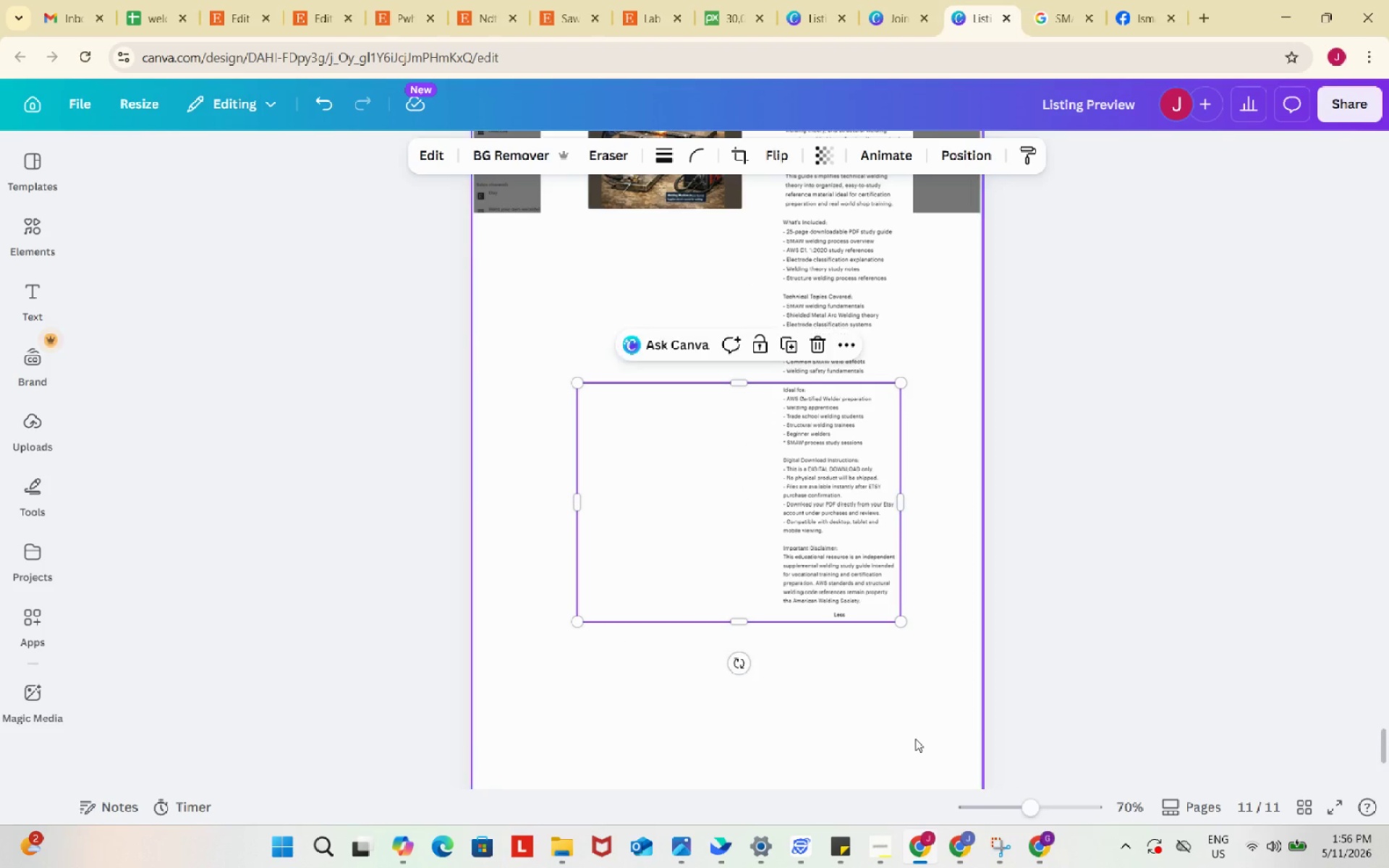 
left_click([915, 739])
 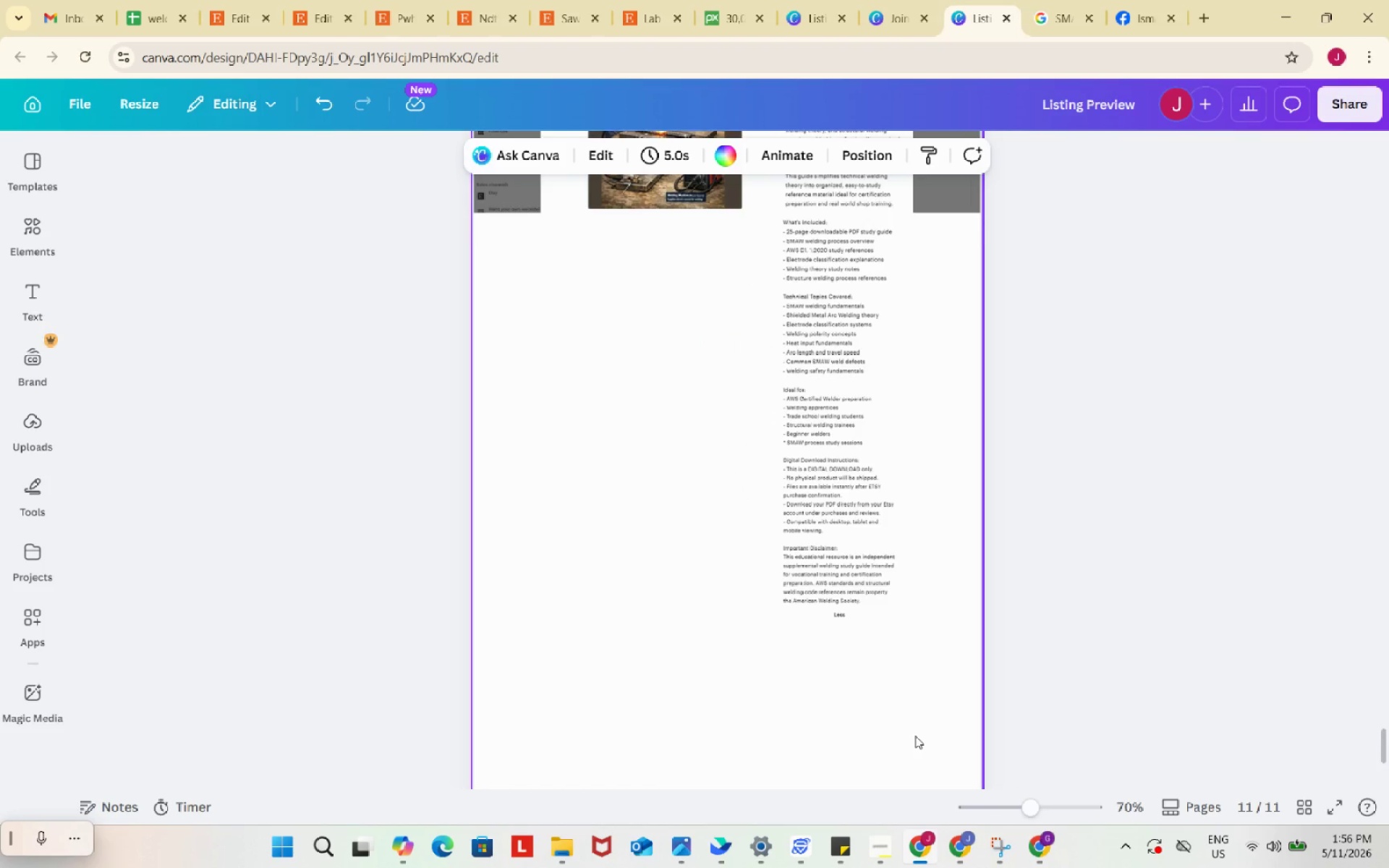 
scroll: coordinate [915, 734], scroll_direction: up, amount: 4.0
 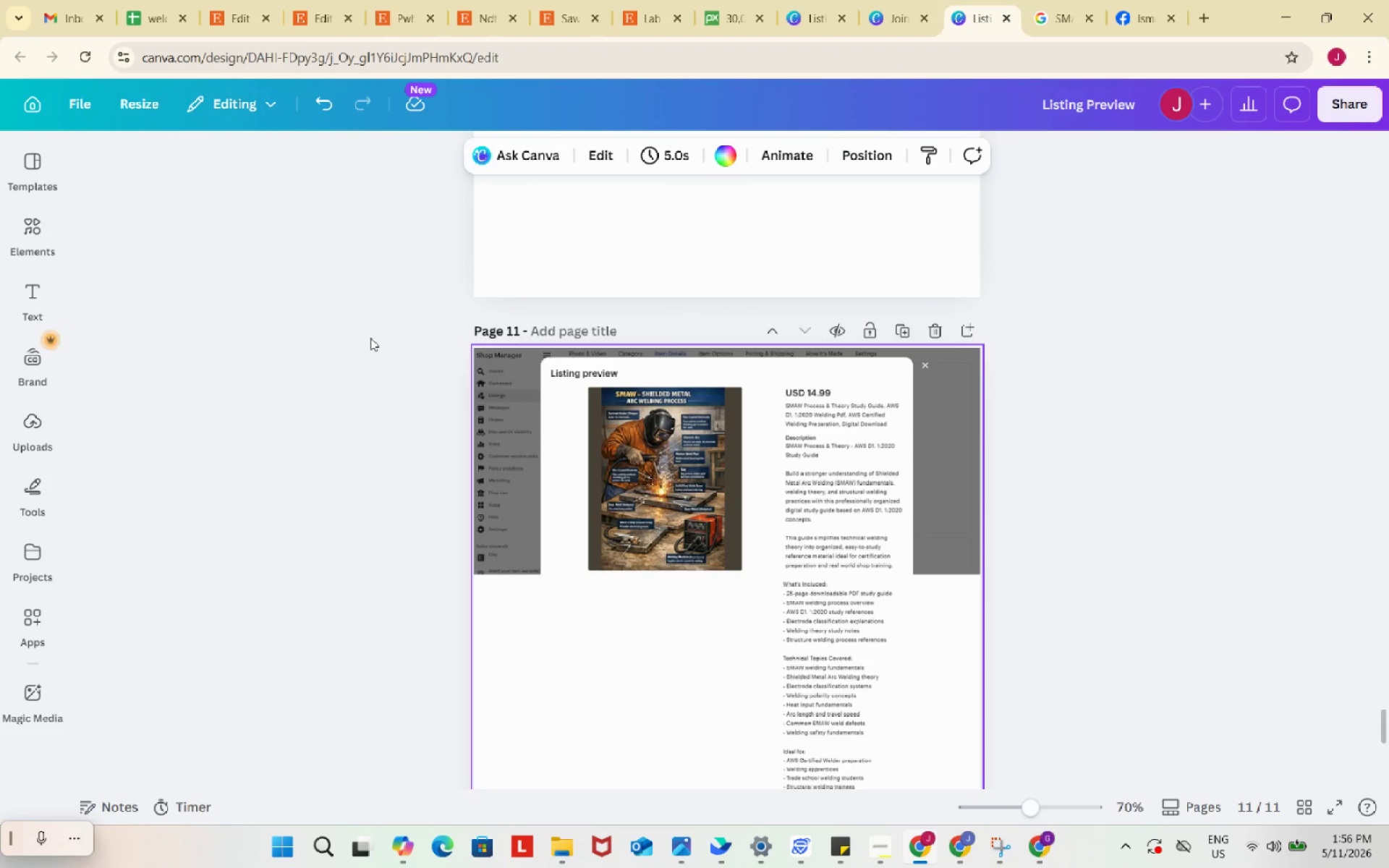 
left_click_drag(start_coordinate=[382, 339], to_coordinate=[1073, 693])
 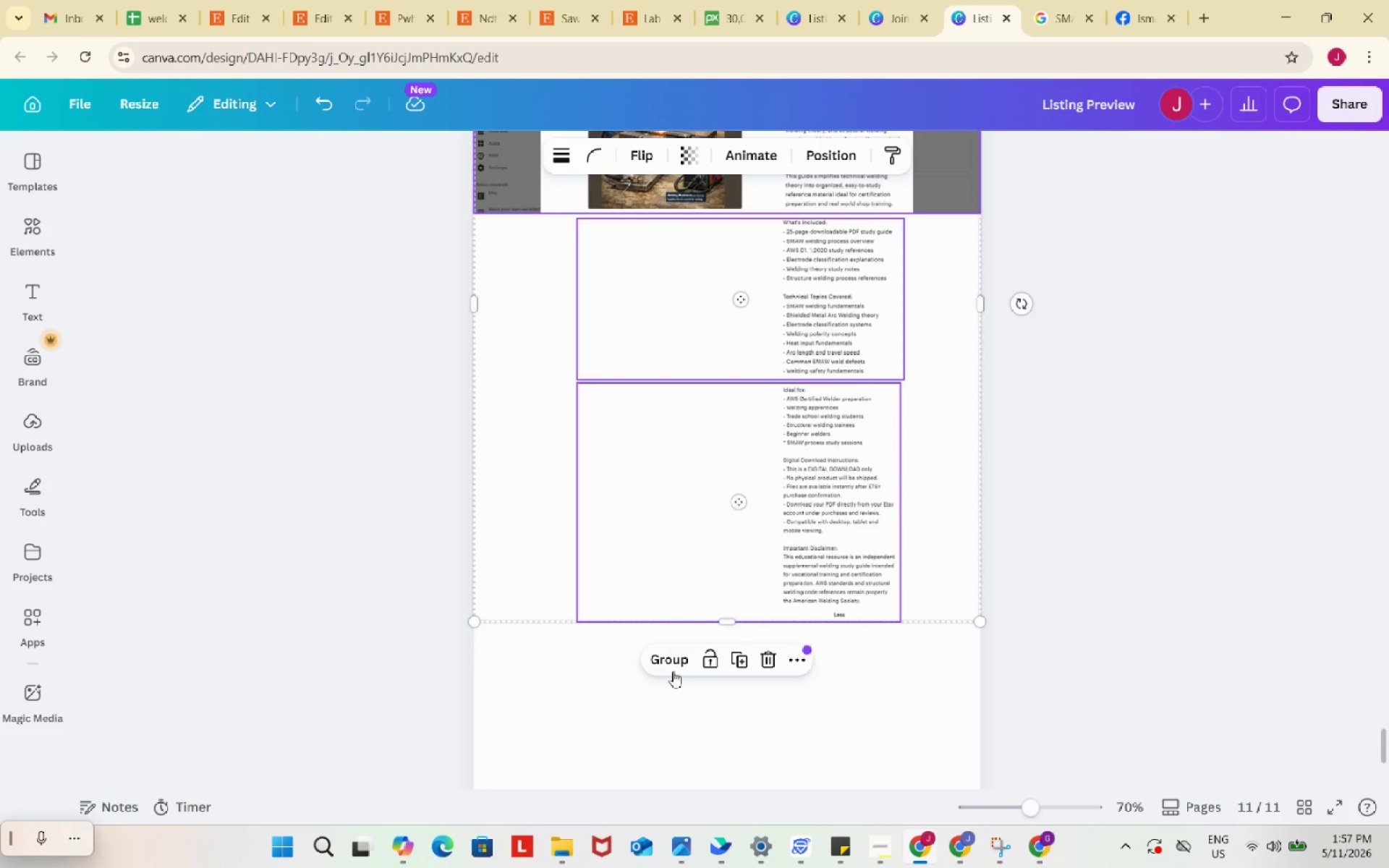 
scroll: coordinate [1074, 694], scroll_direction: down, amount: 4.0
 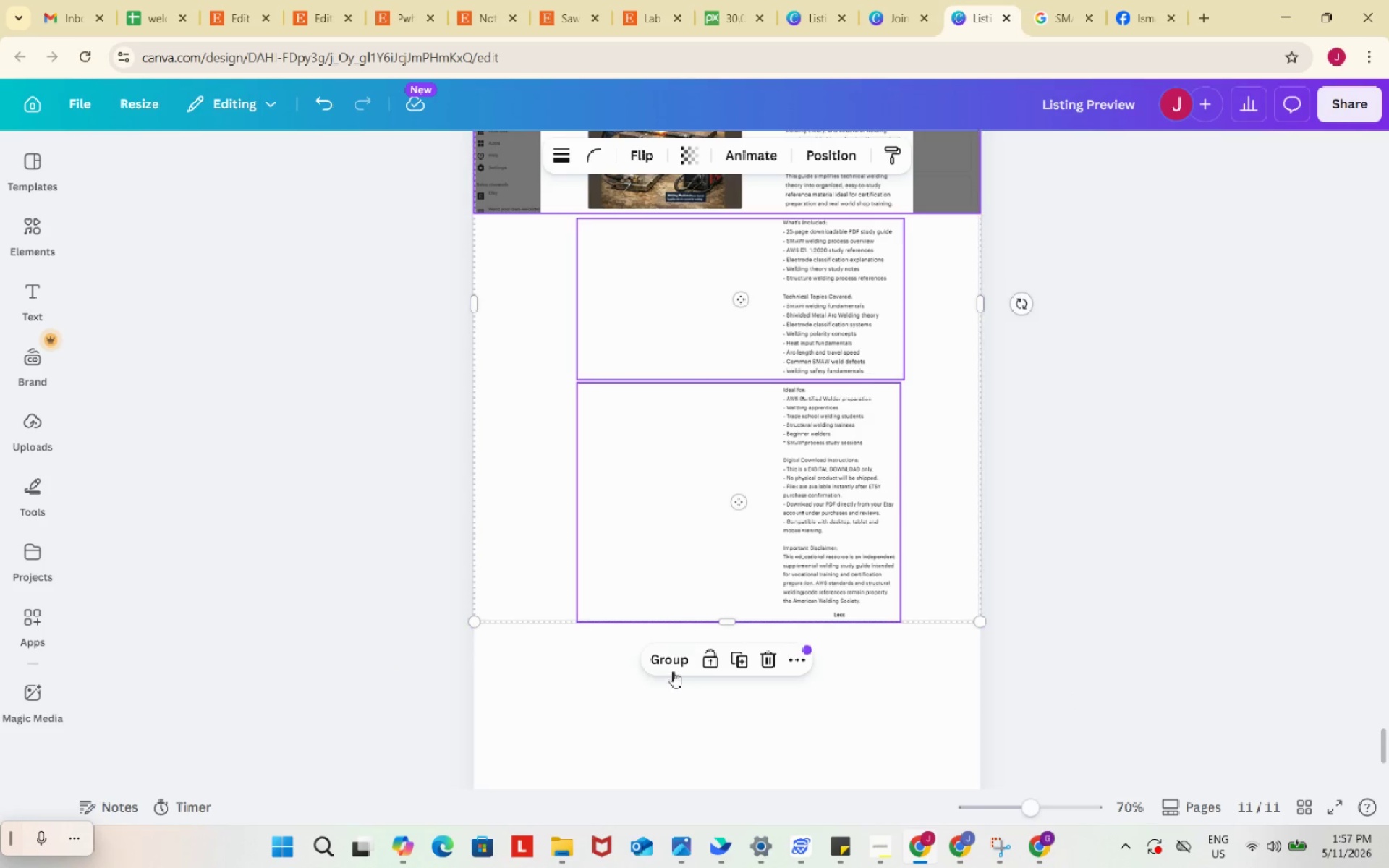 
left_click([666, 660])
 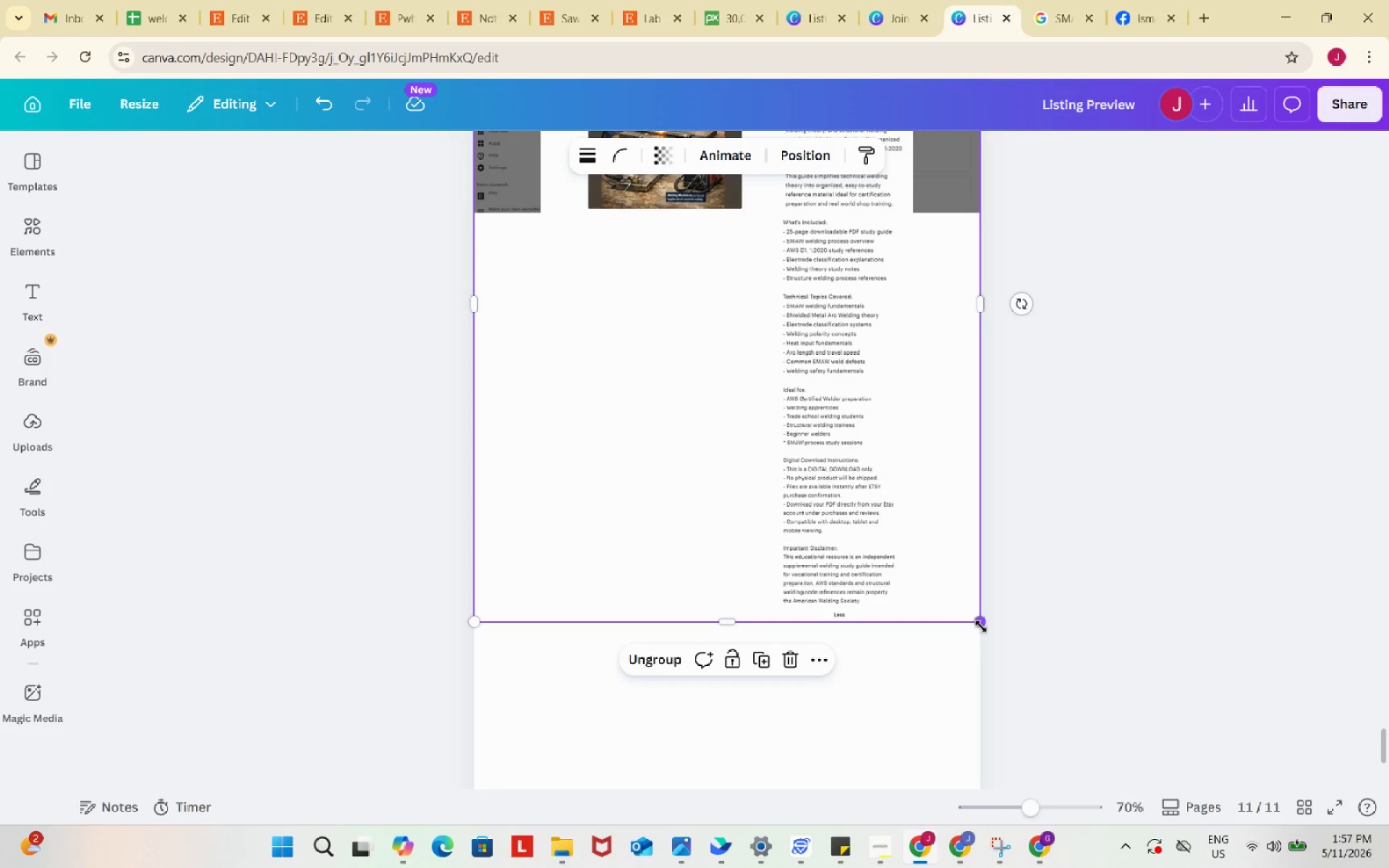 
left_click_drag(start_coordinate=[981, 626], to_coordinate=[1053, 671])
 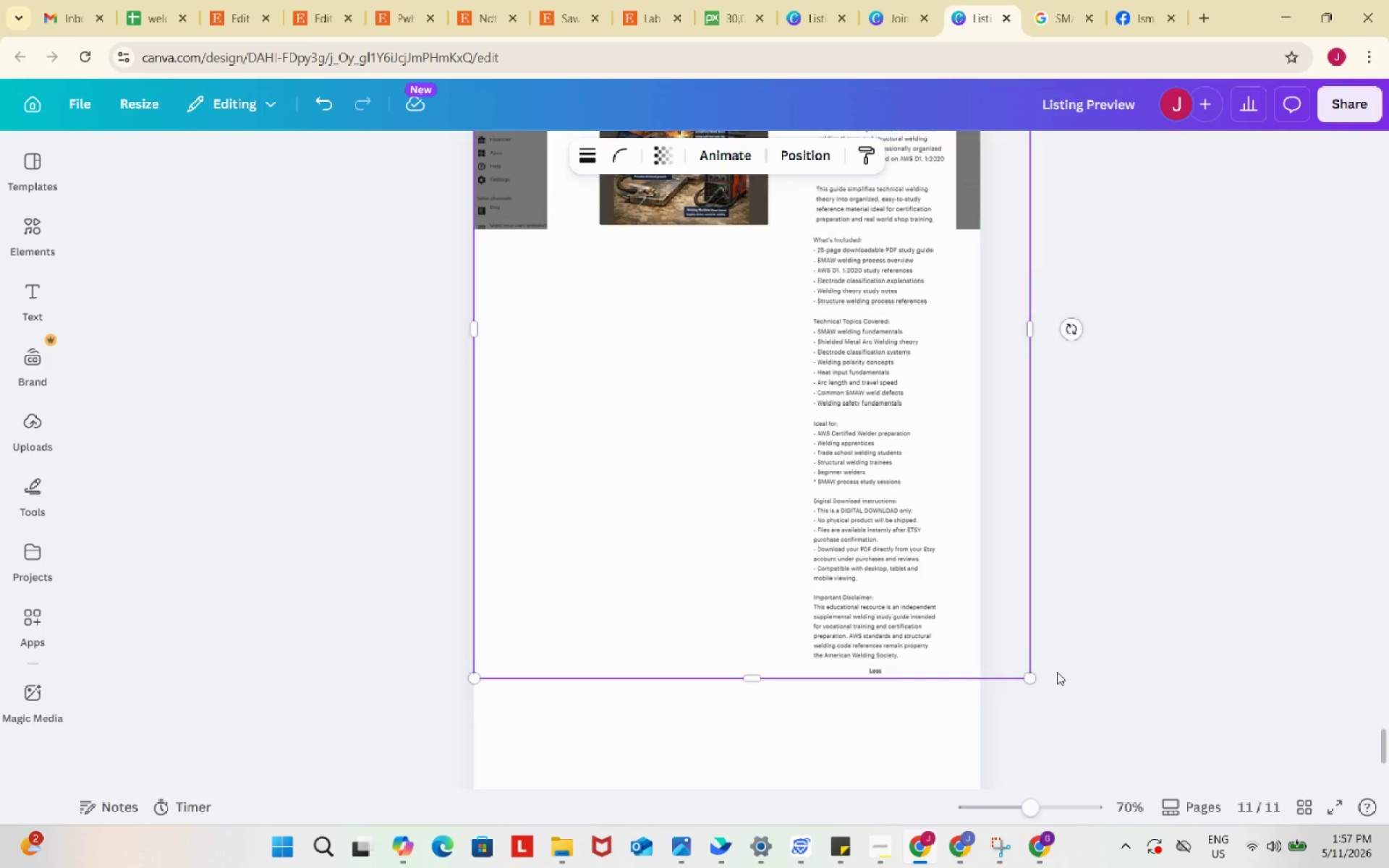 
scroll: coordinate [1058, 672], scroll_direction: up, amount: 1.0
 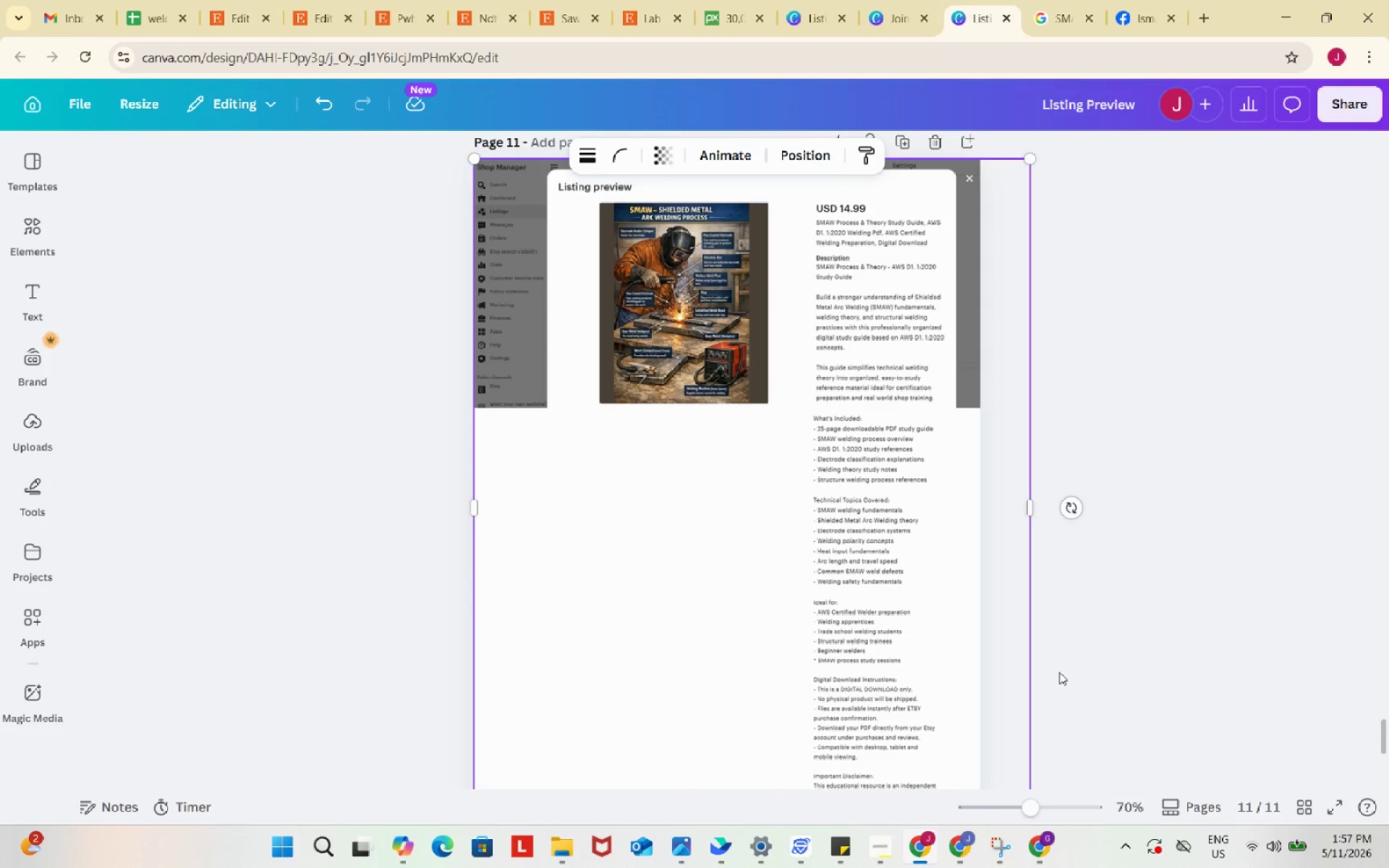 
scroll: coordinate [1059, 672], scroll_direction: down, amount: 2.0
 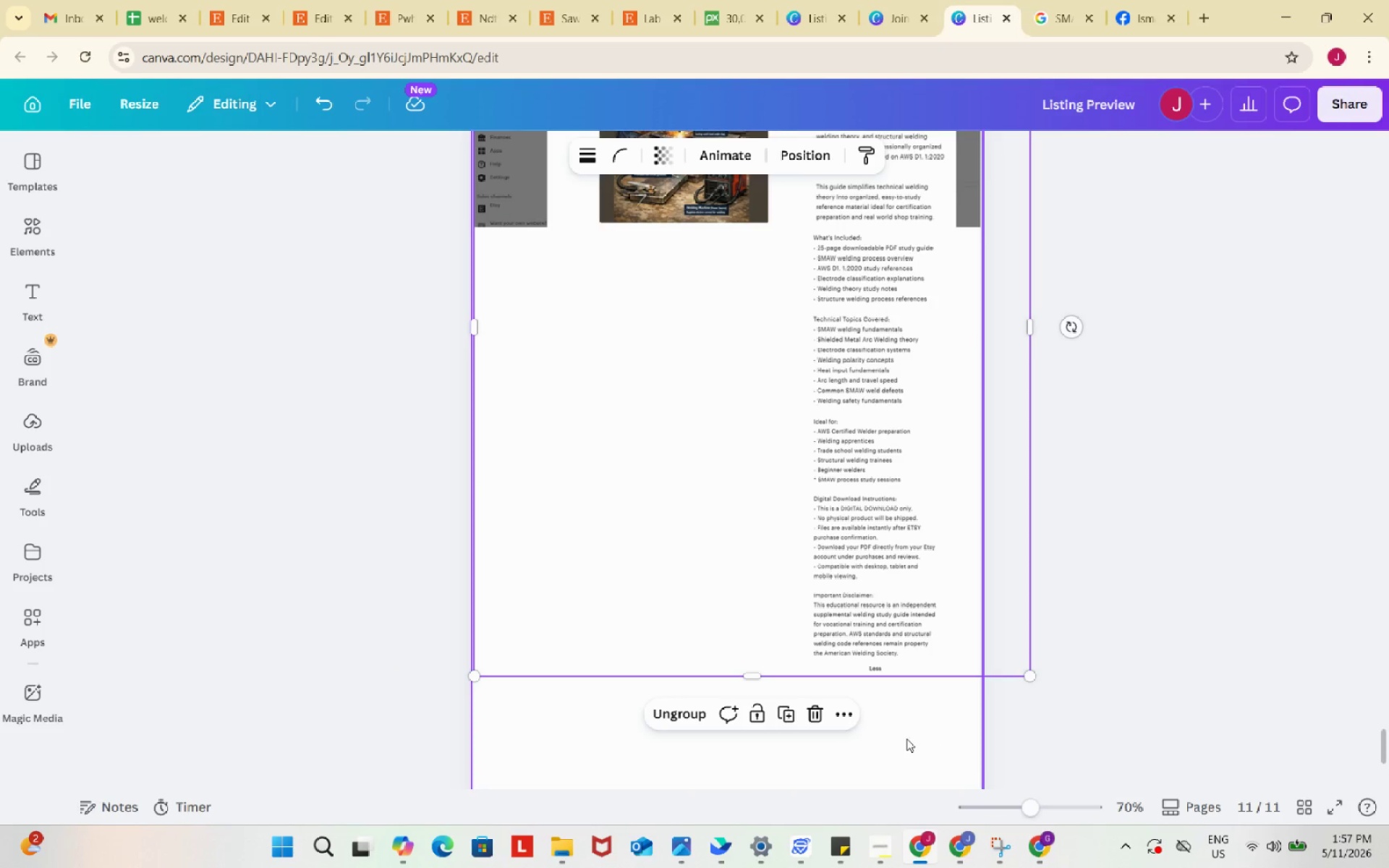 
left_click([906, 737])
 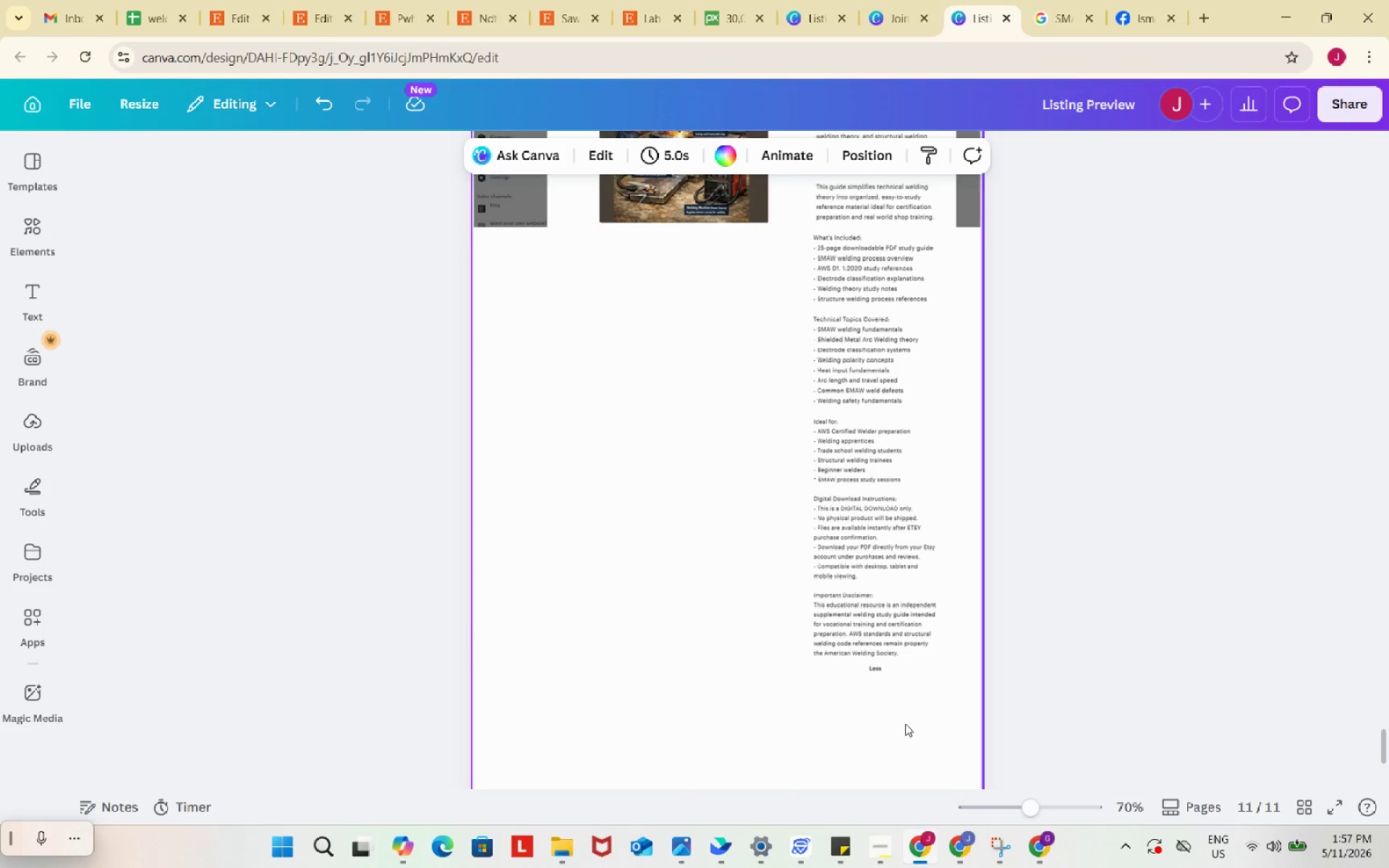 
scroll: coordinate [905, 723], scroll_direction: down, amount: 3.0
 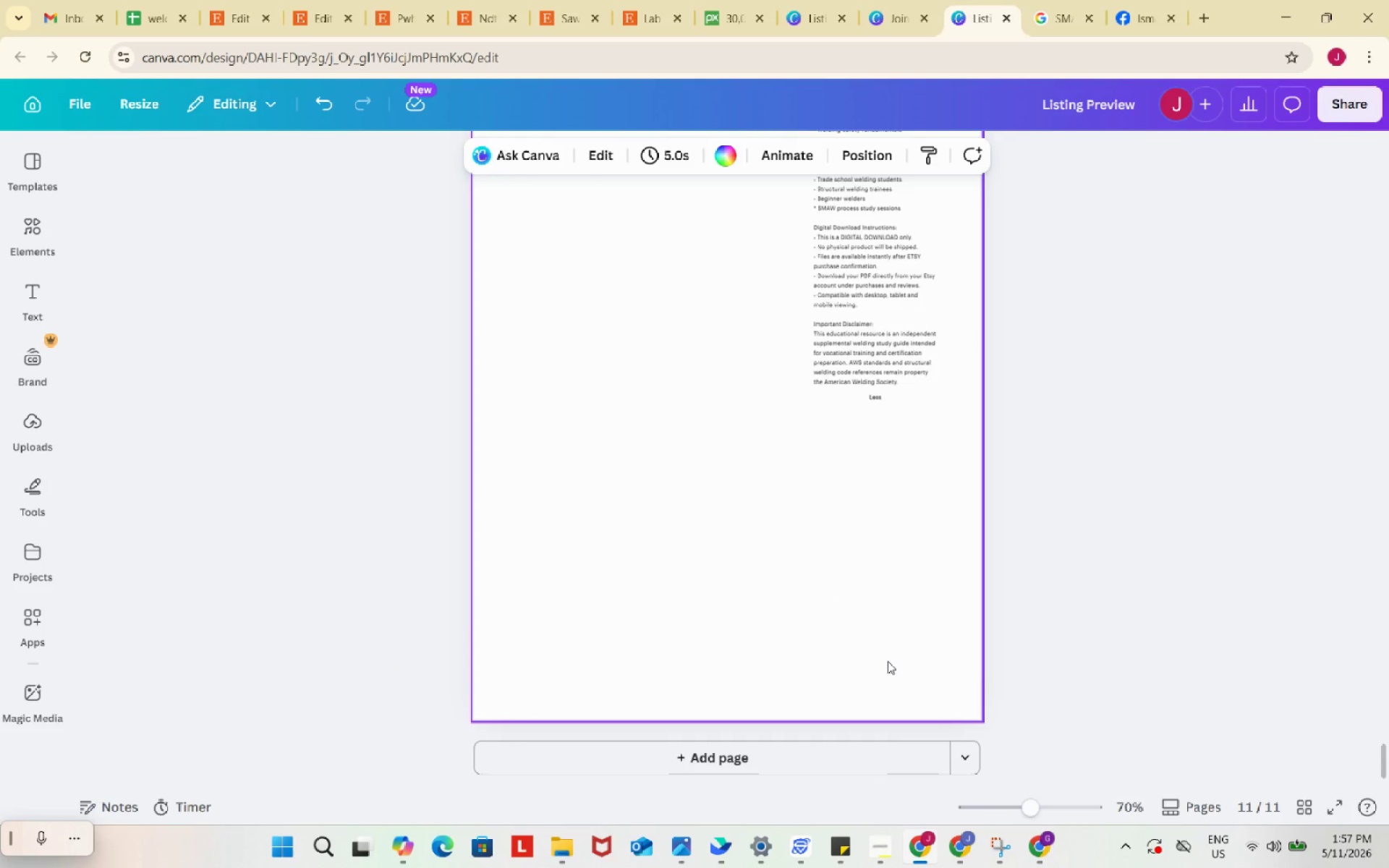 
scroll: coordinate [888, 661], scroll_direction: up, amount: 3.0
 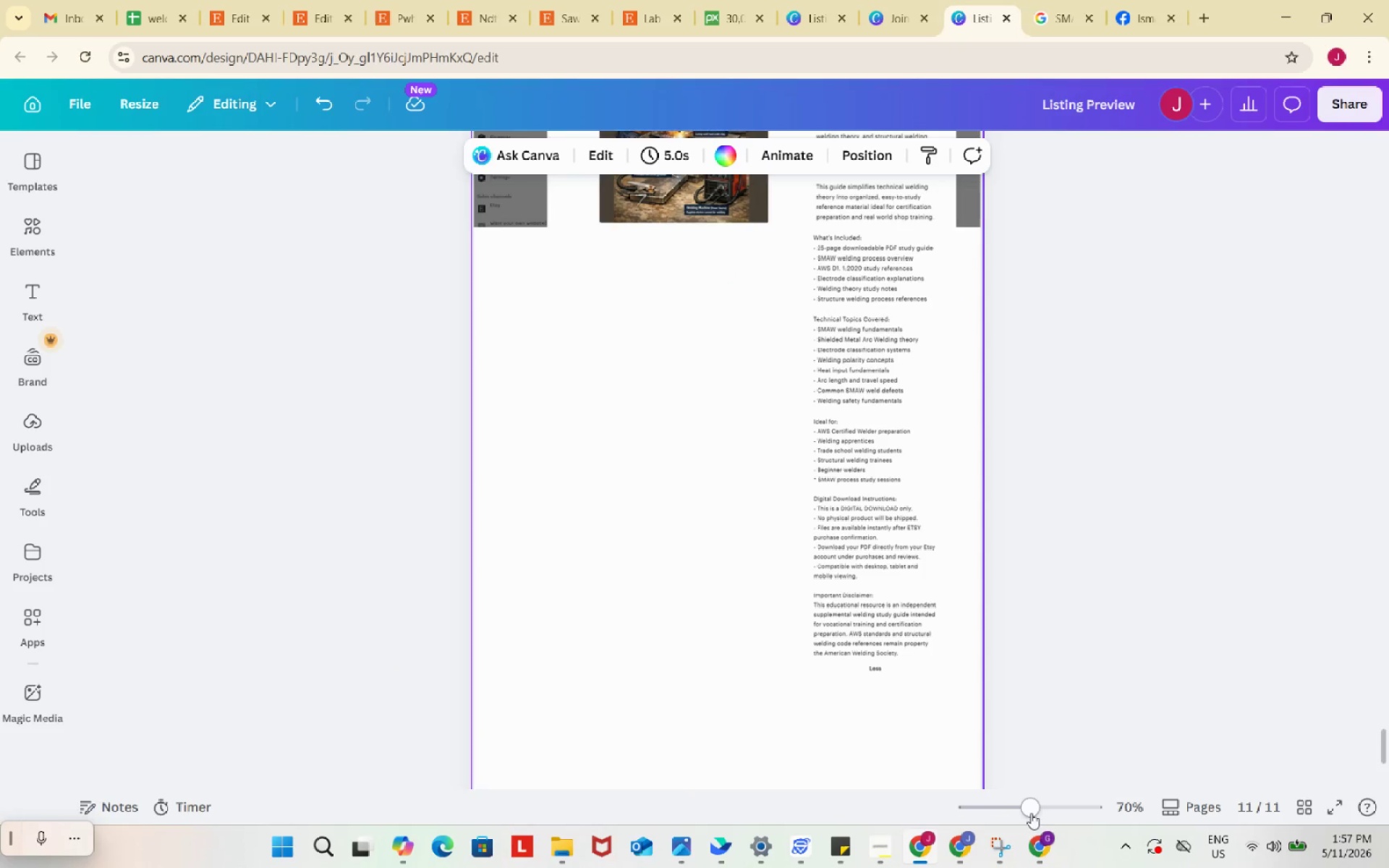 
left_click_drag(start_coordinate=[1033, 803], to_coordinate=[1007, 801])
 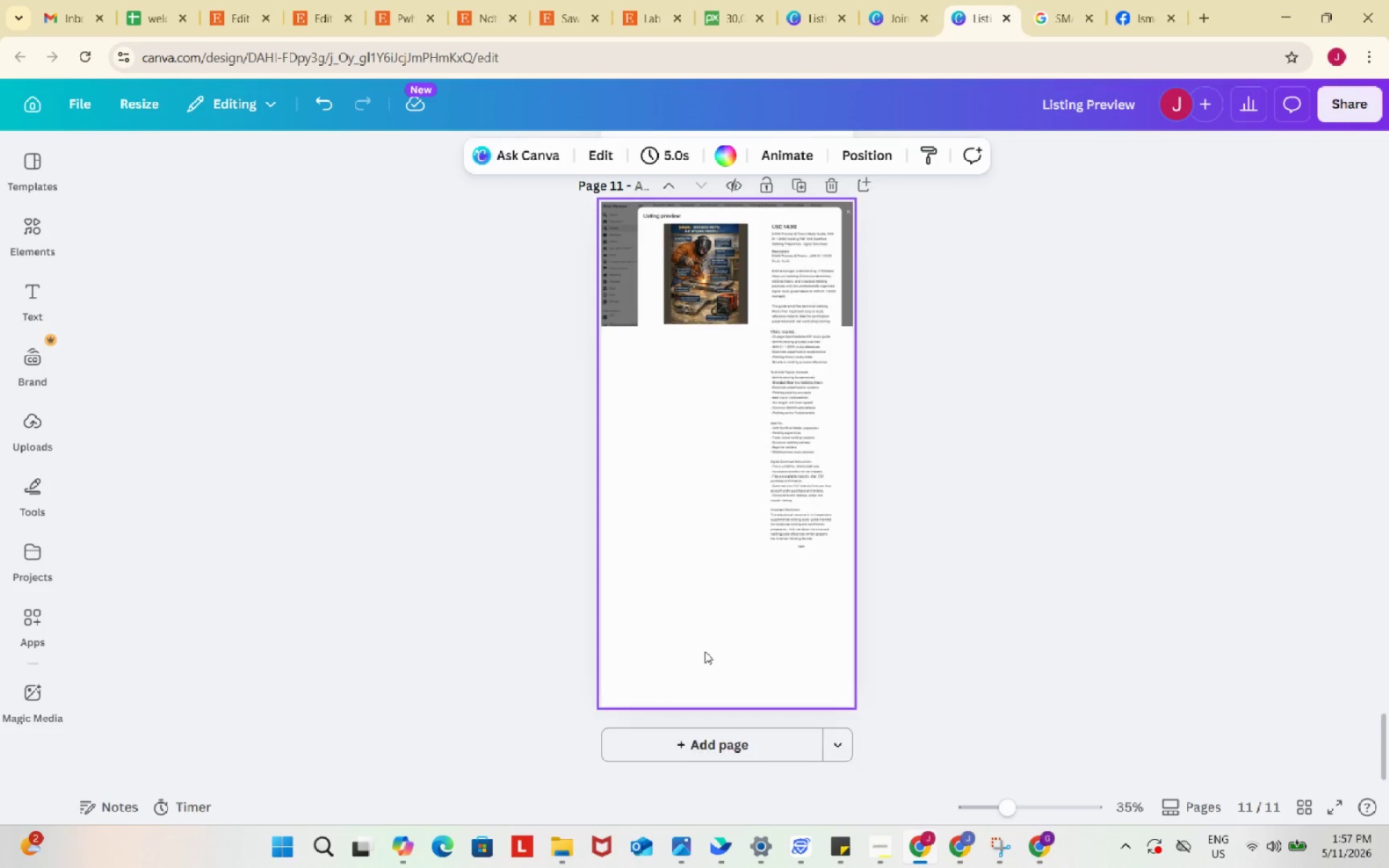 
scroll: coordinate [705, 651], scroll_direction: up, amount: 8.0
 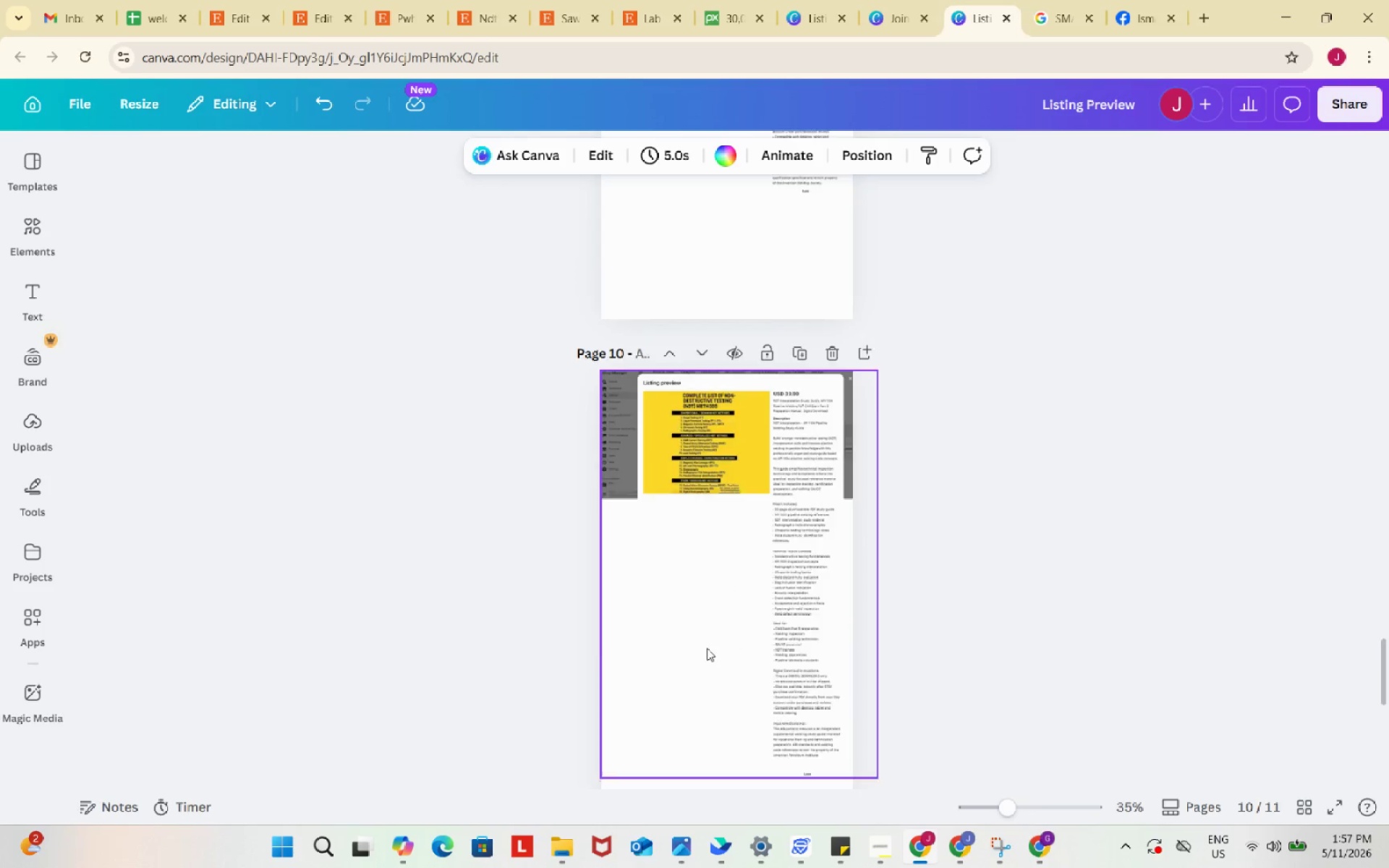 
scroll: coordinate [707, 648], scroll_direction: down, amount: 8.0
 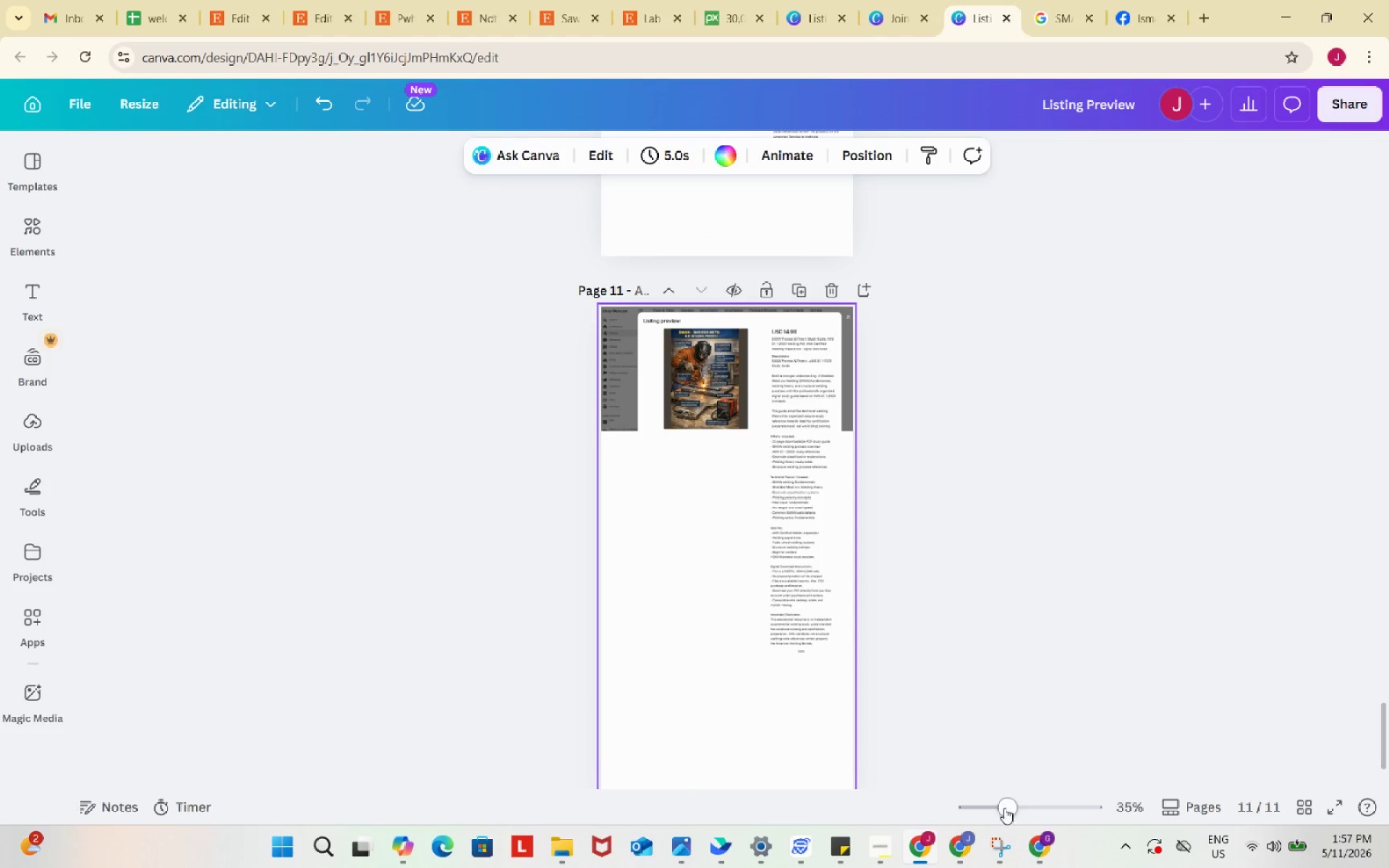 
left_click_drag(start_coordinate=[1006, 814], to_coordinate=[1027, 814])
 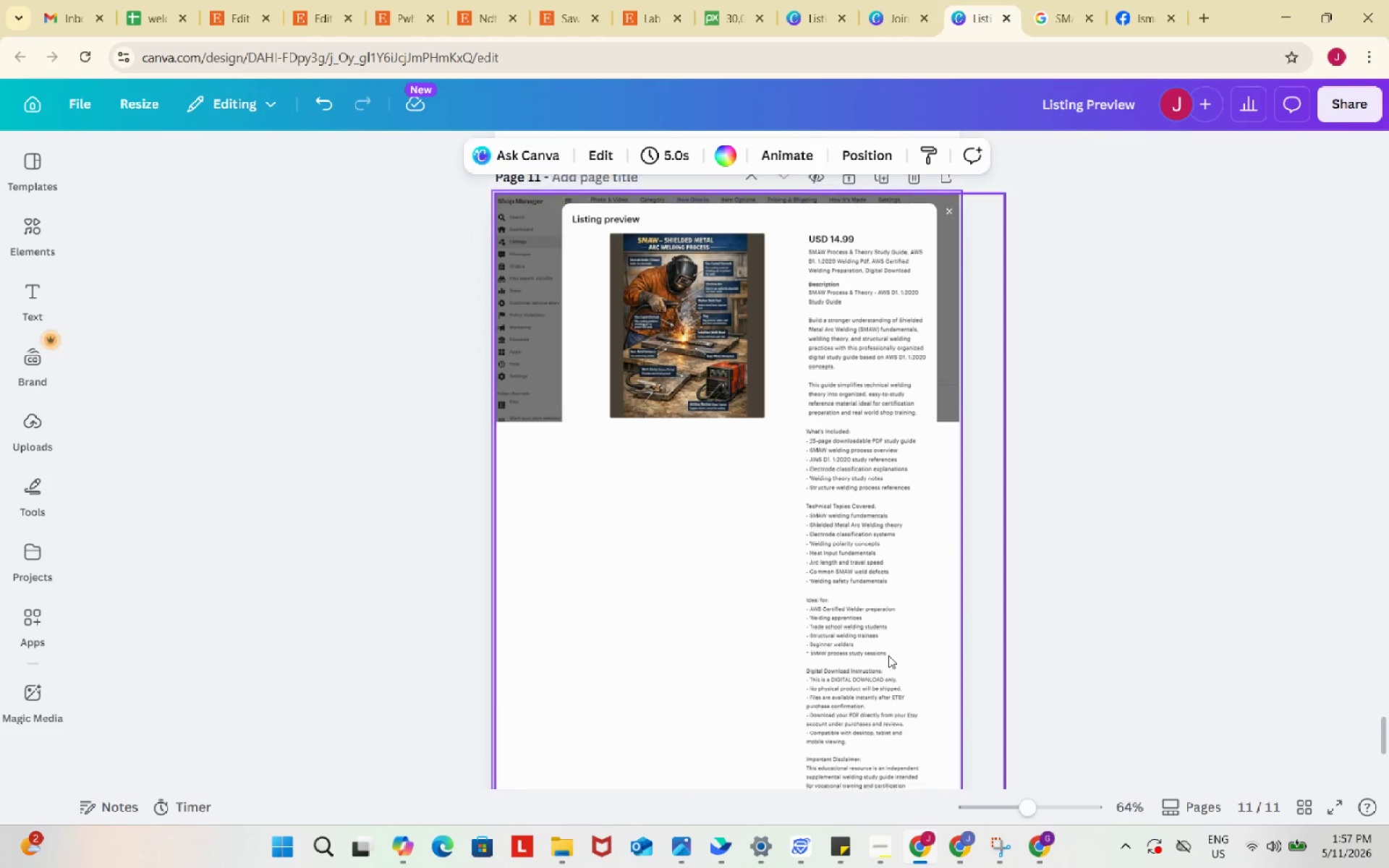 
scroll: coordinate [888, 655], scroll_direction: down, amount: 3.0
 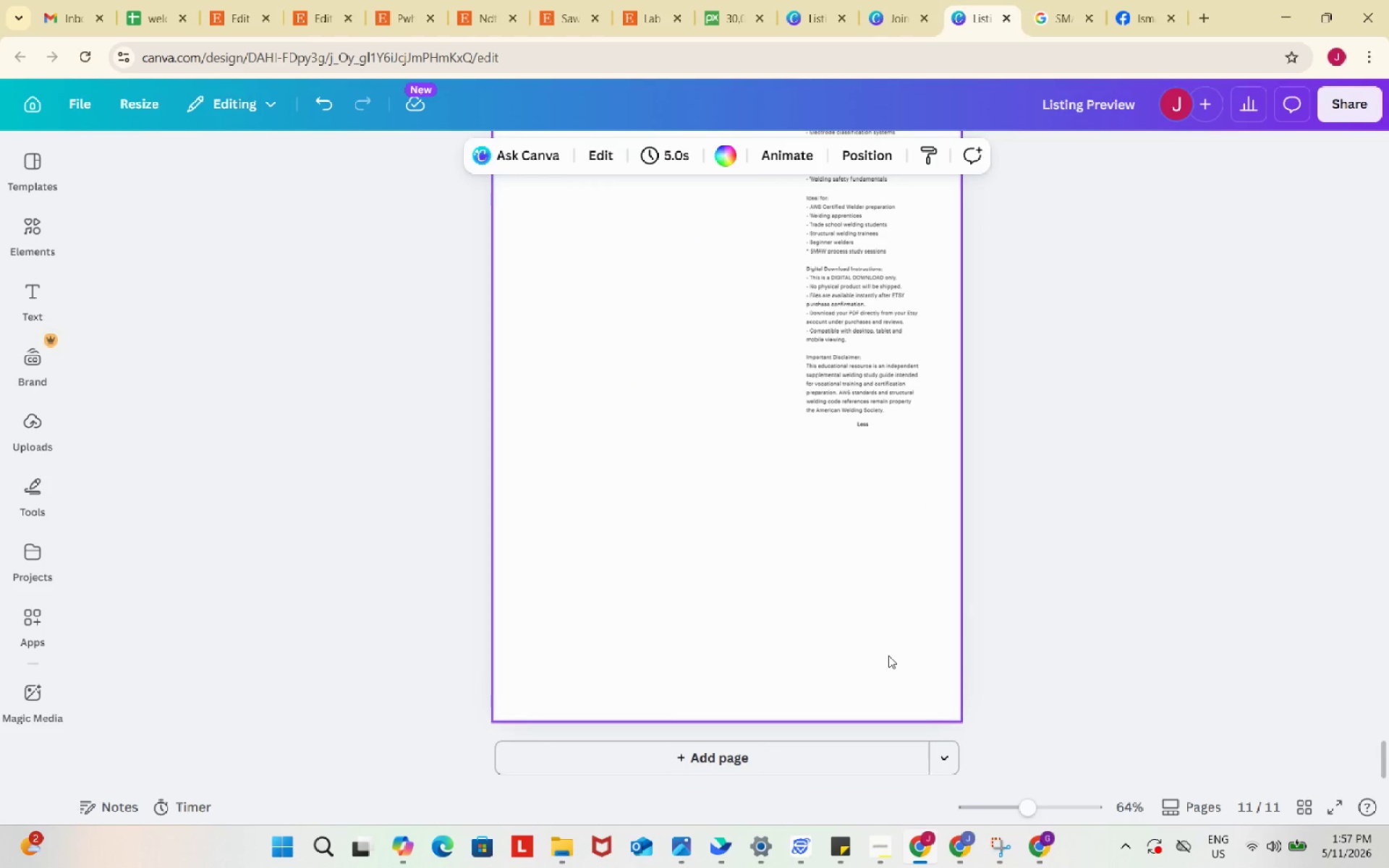 
scroll: coordinate [888, 655], scroll_direction: up, amount: 4.0
 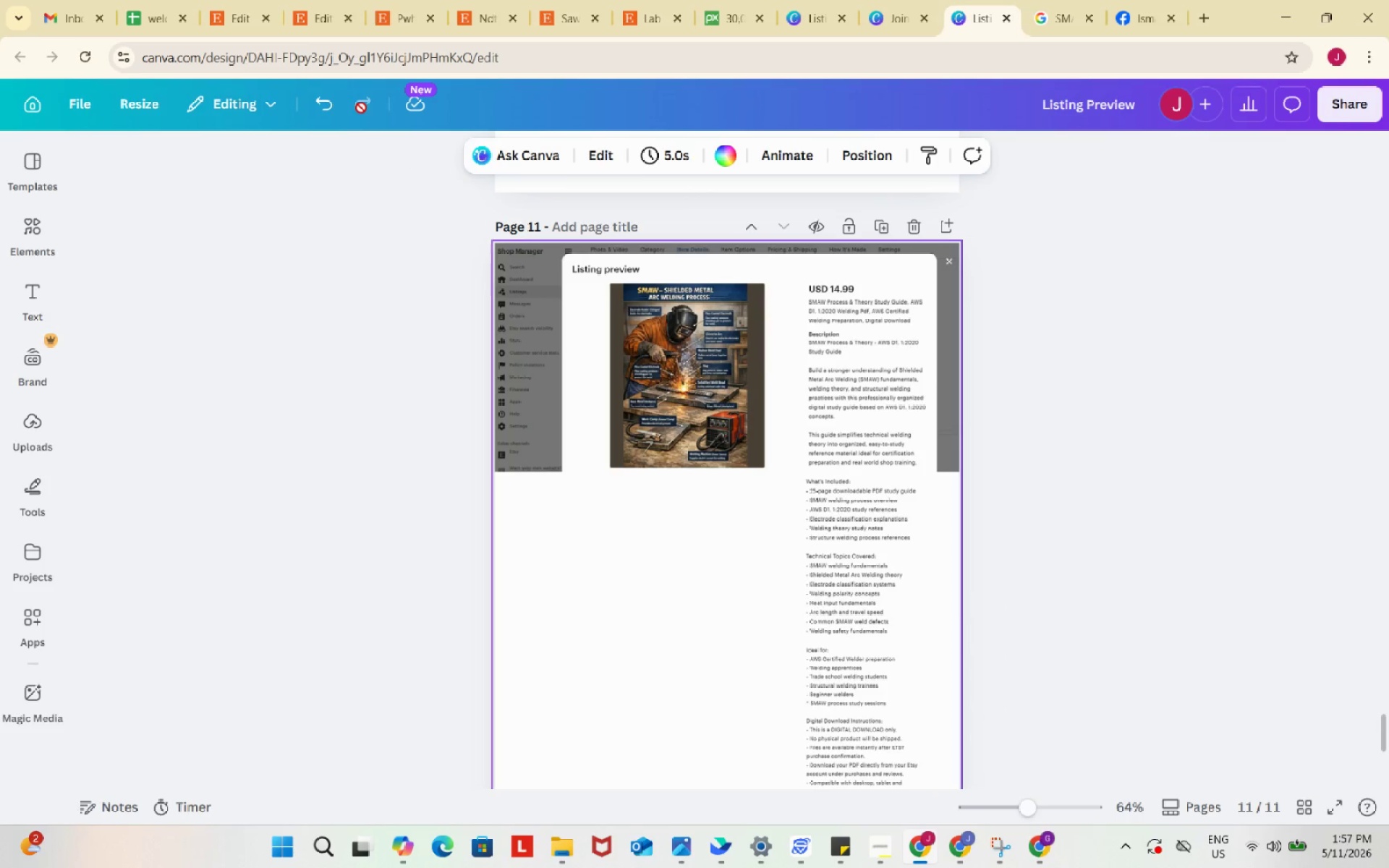 
left_click([227, 0])
 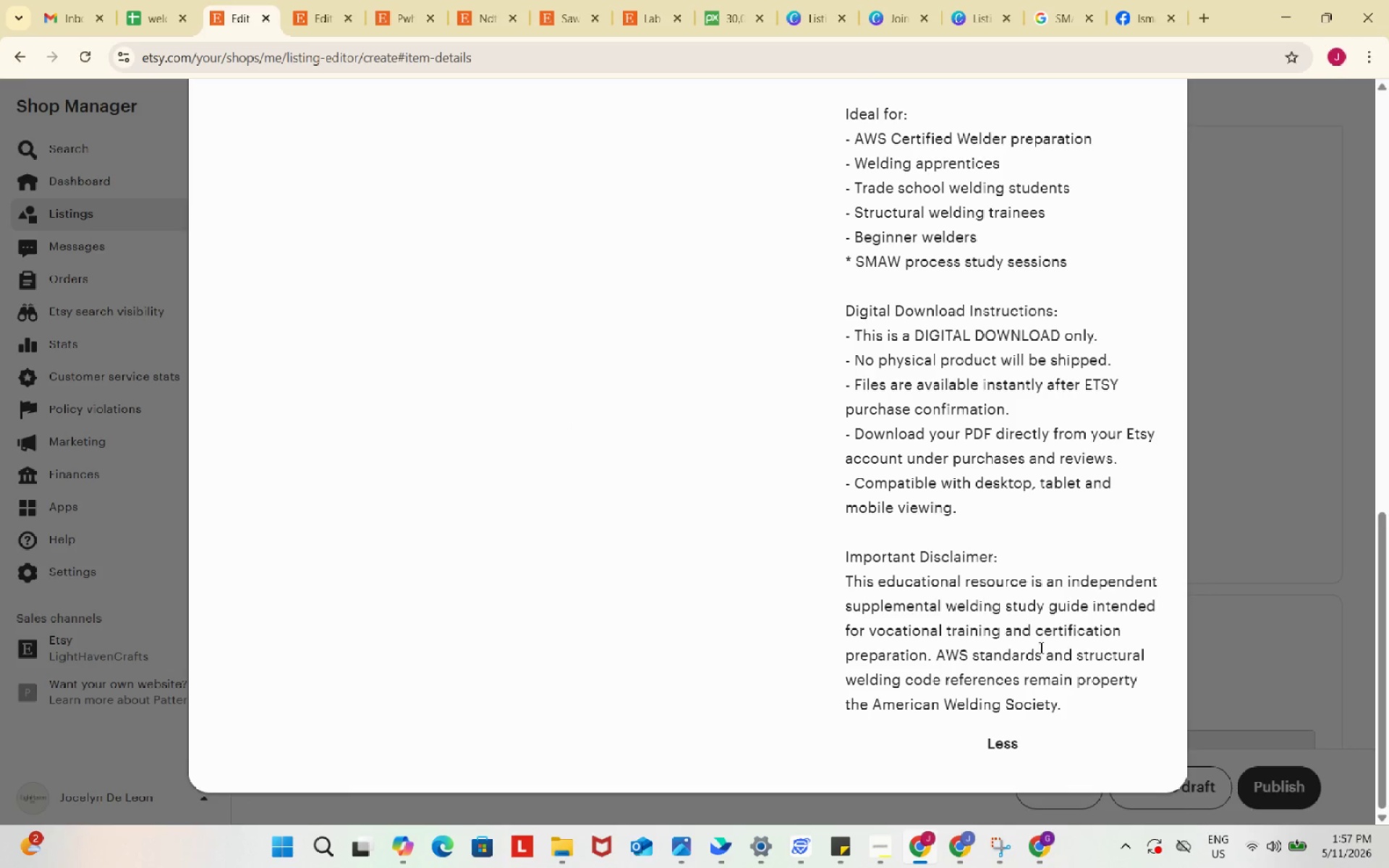 
scroll: coordinate [1046, 635], scroll_direction: up, amount: 20.0
 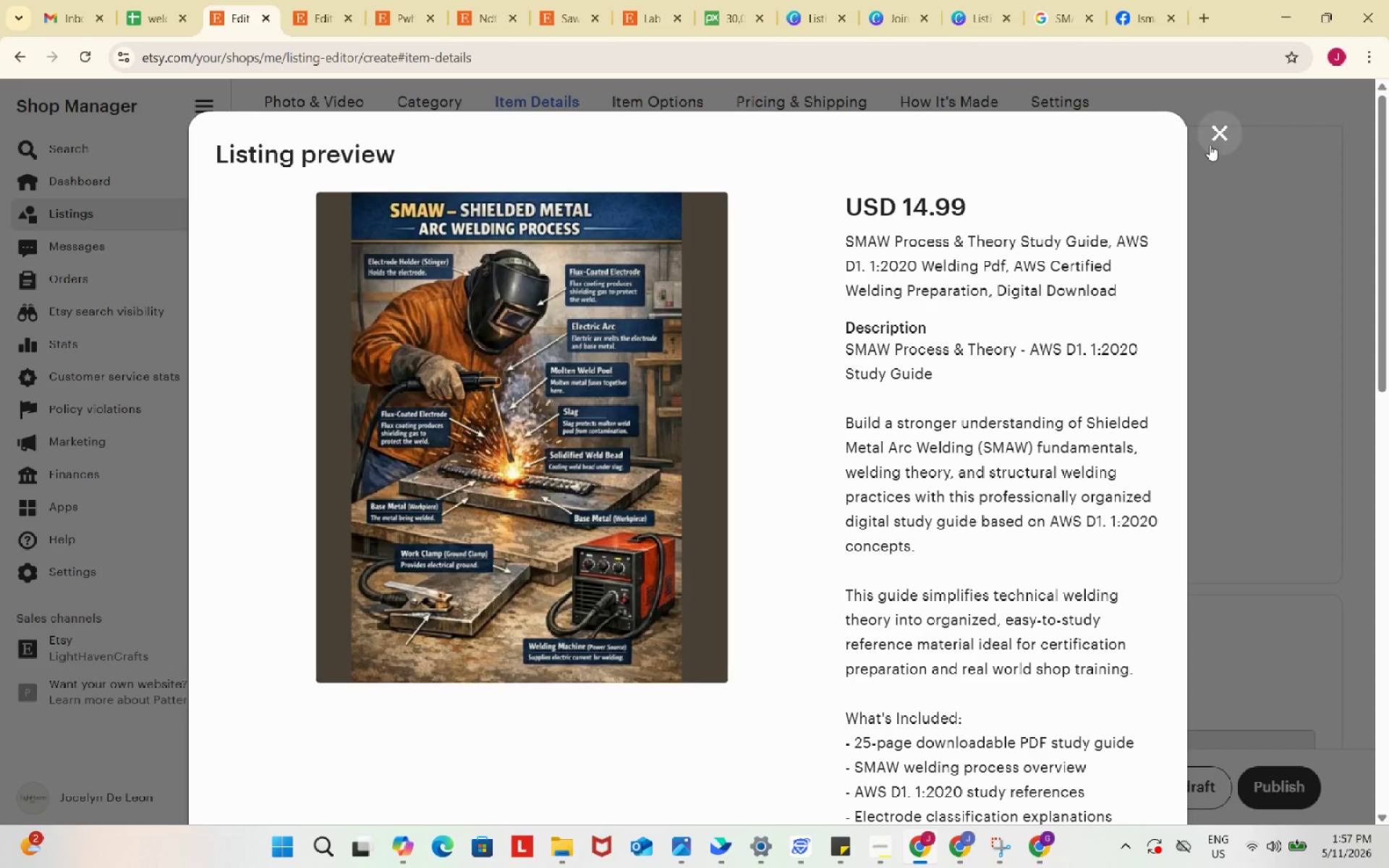 
left_click([1210, 140])
 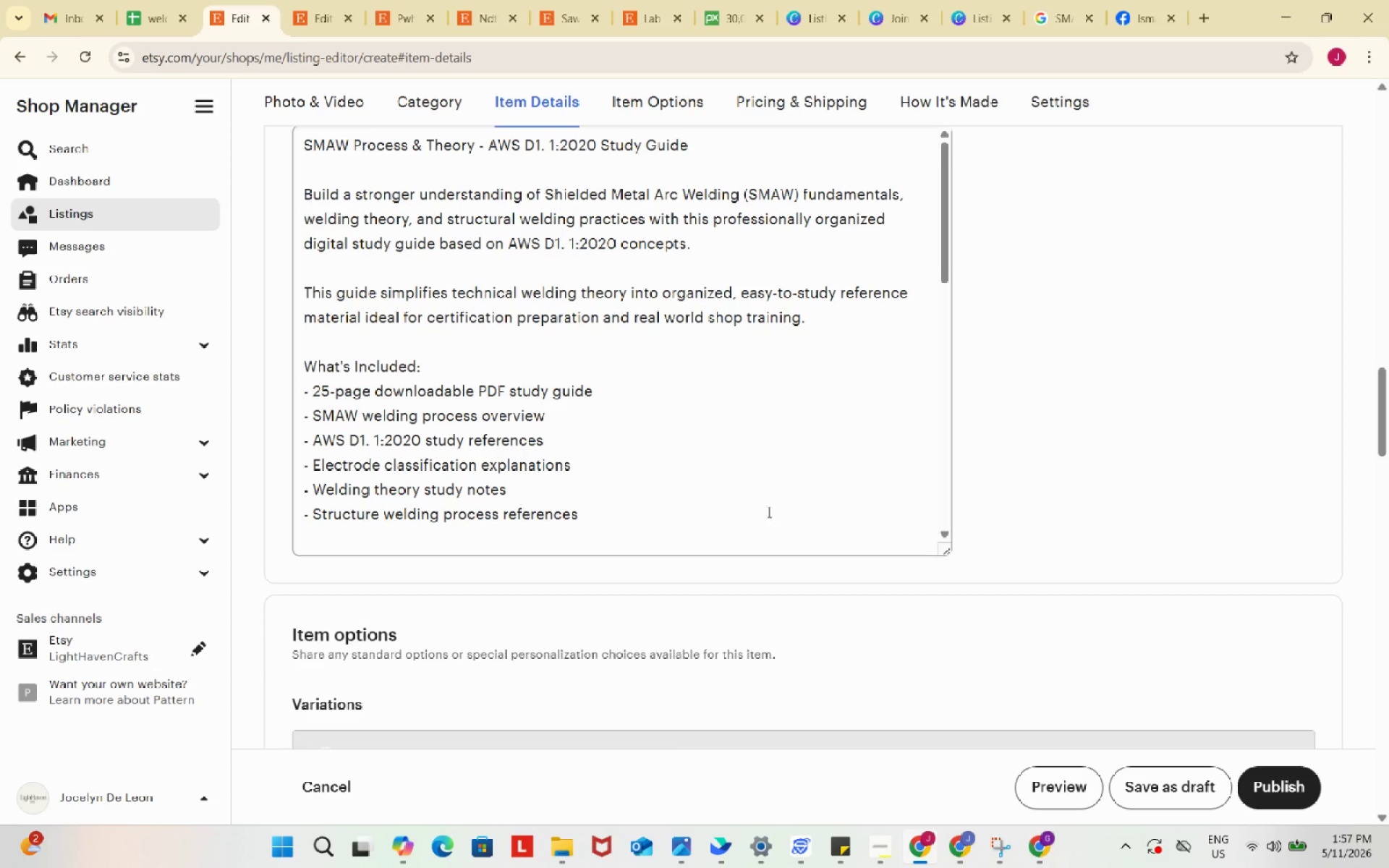 
scroll: coordinate [806, 621], scroll_direction: down, amount: 9.0
 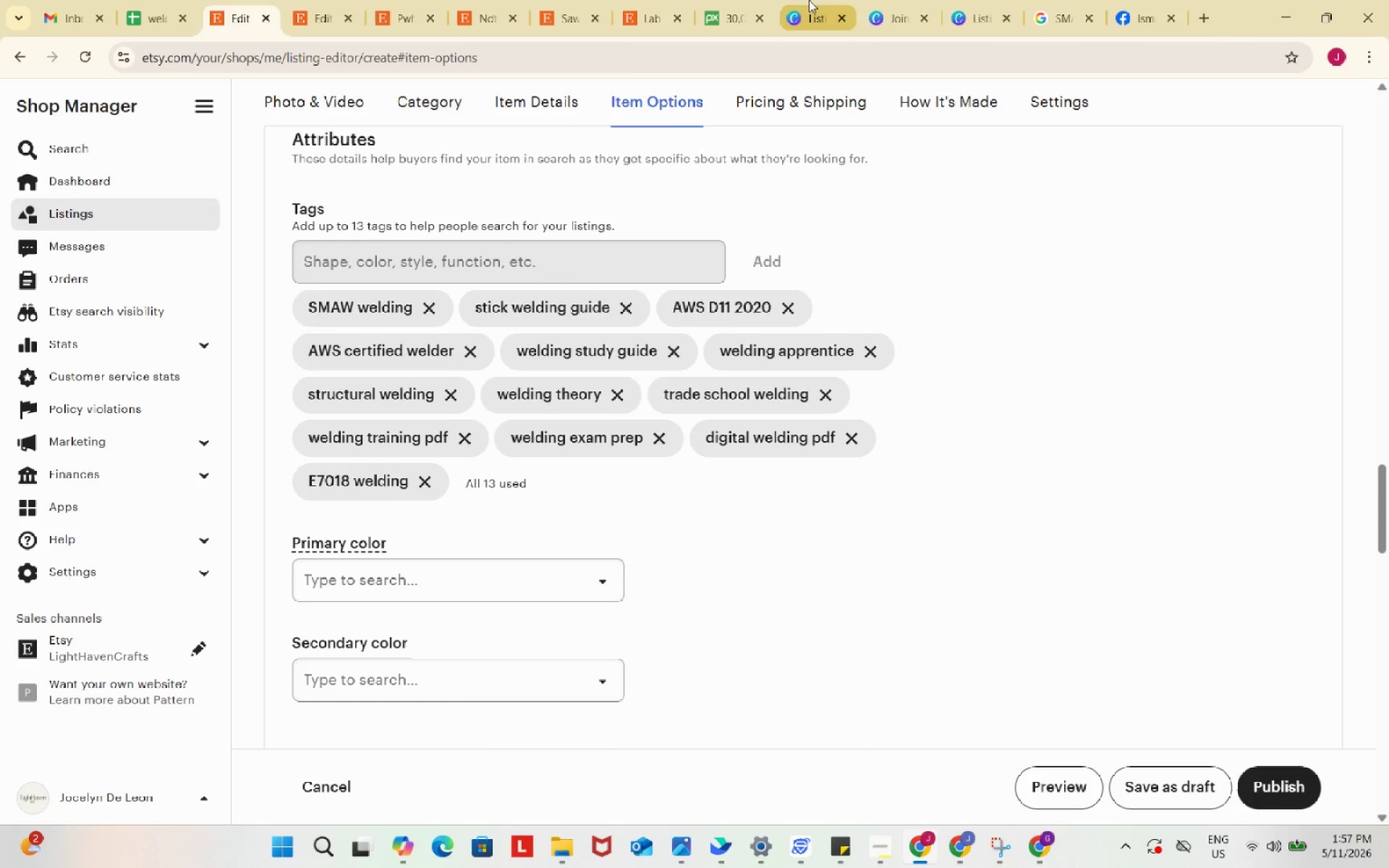 
left_click([803, 0])
 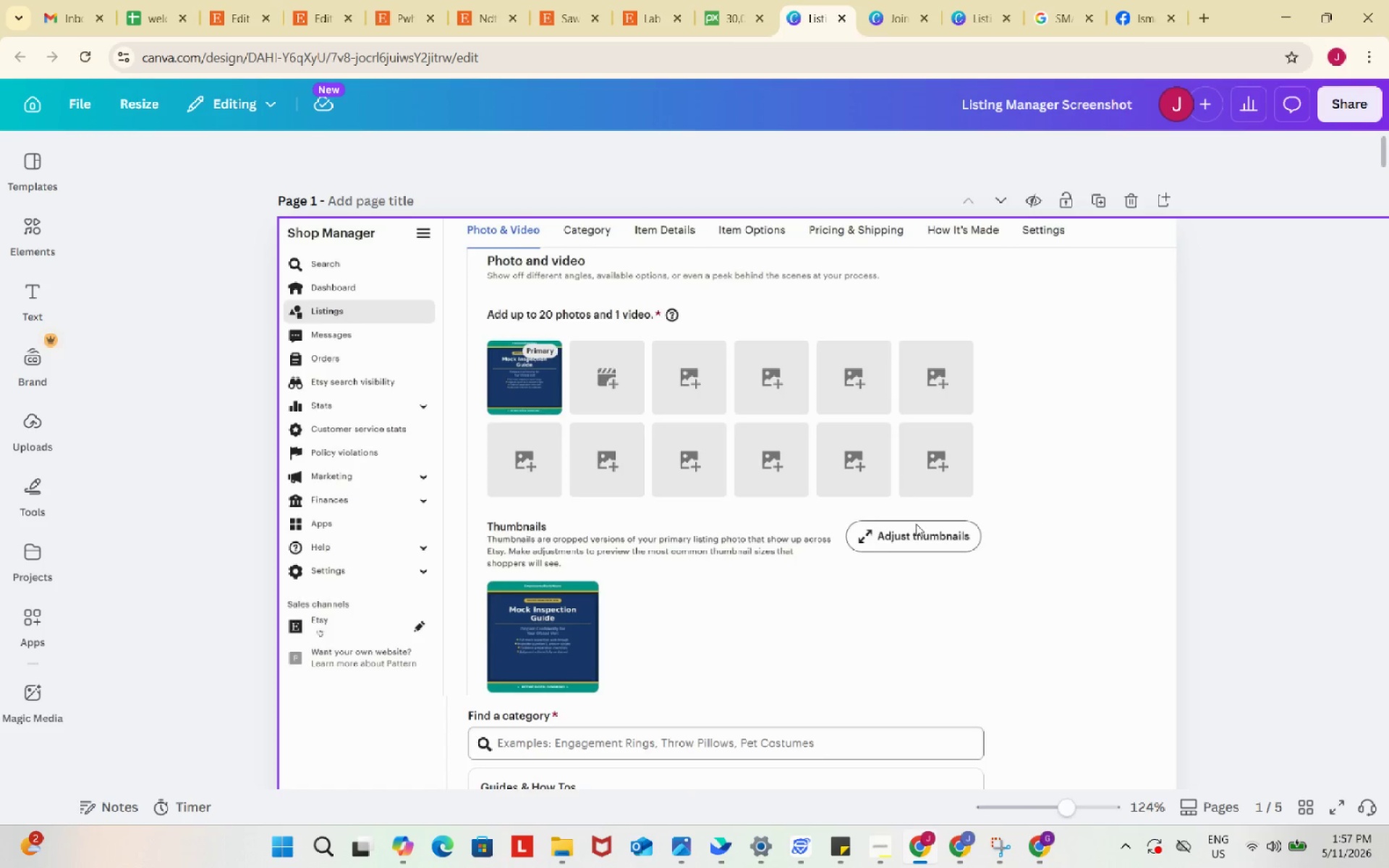 
scroll: coordinate [916, 524], scroll_direction: down, amount: 5.0
 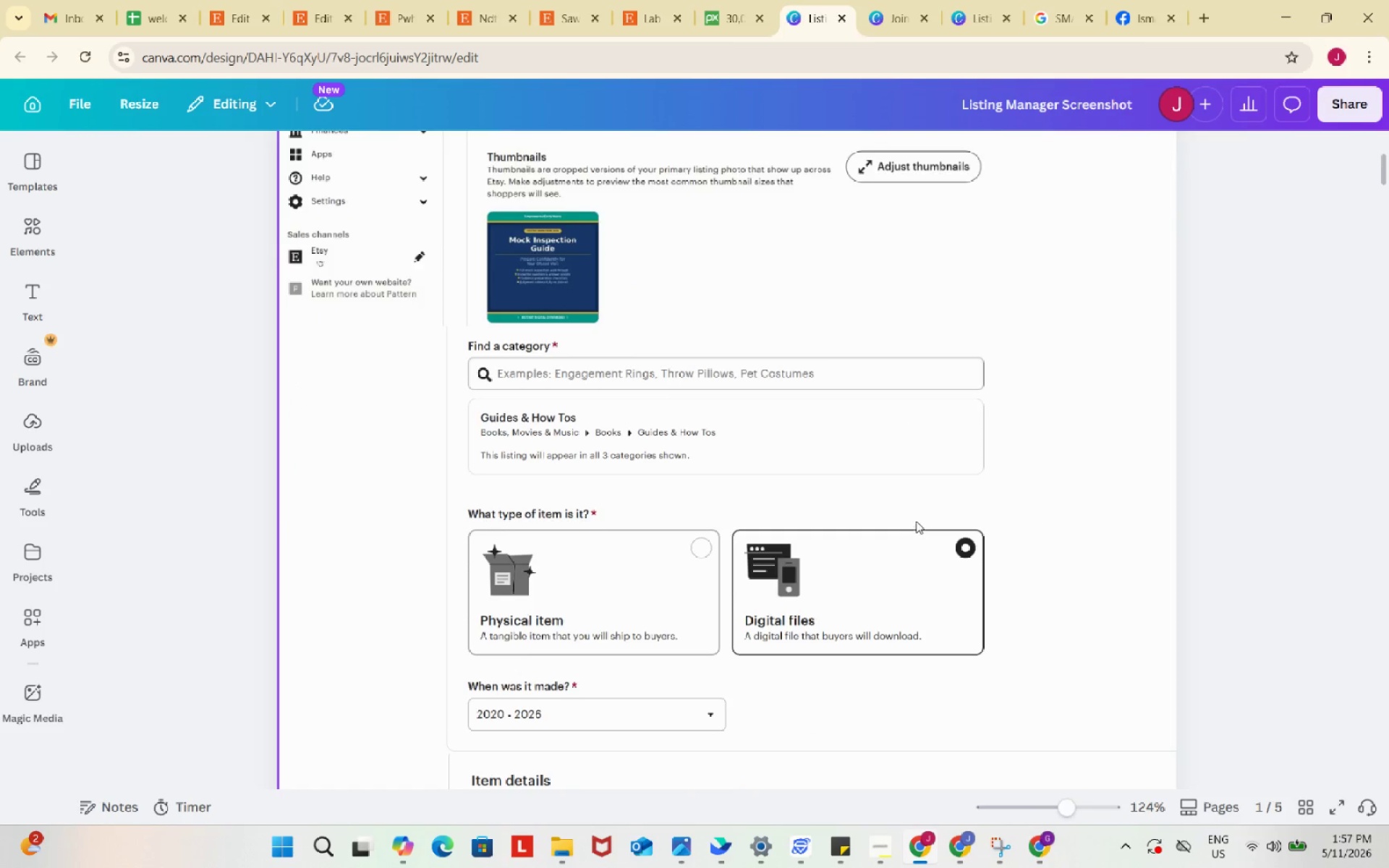 
scroll: coordinate [905, 494], scroll_direction: up, amount: 5.0
 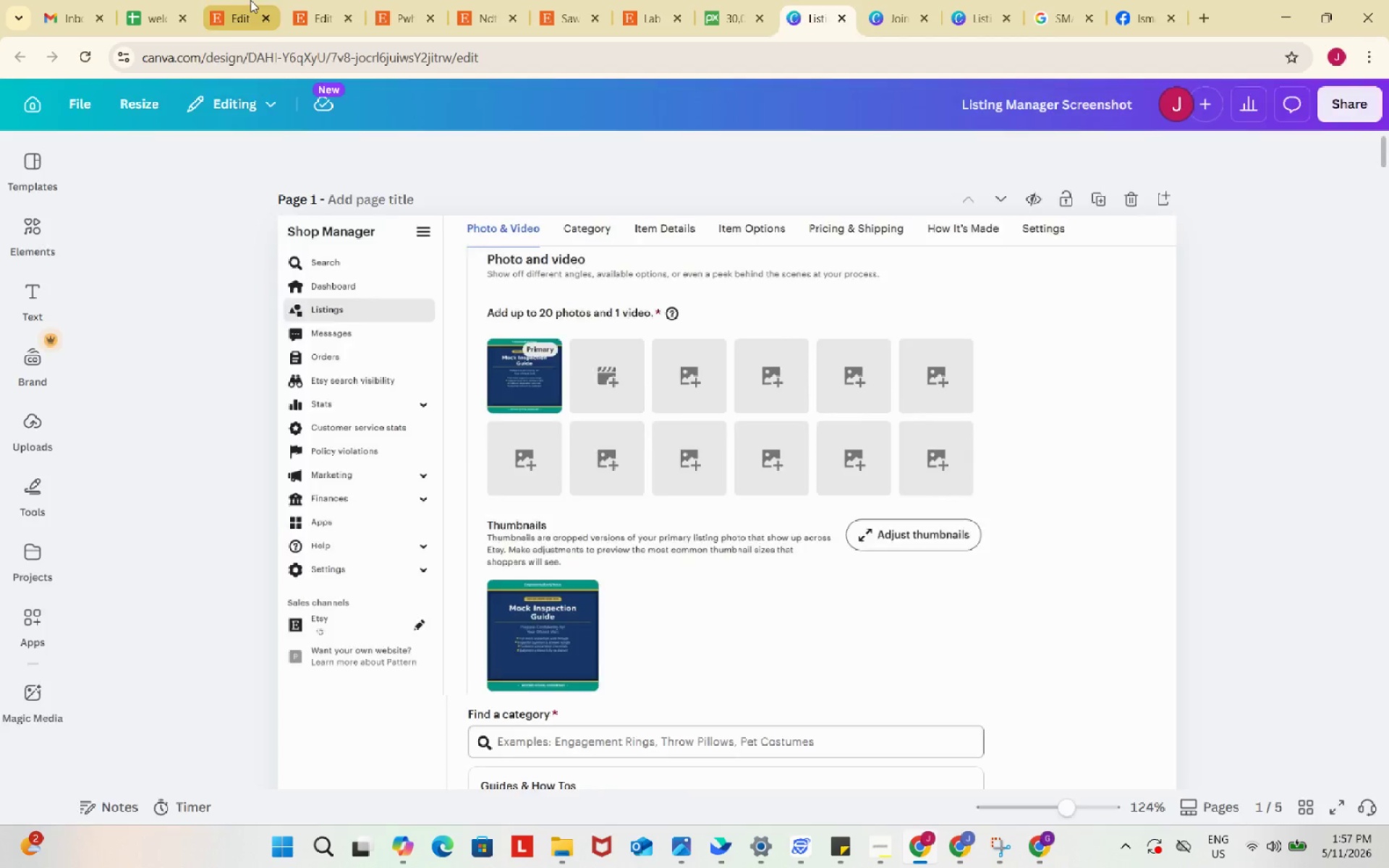 
left_click([250, 0])
 